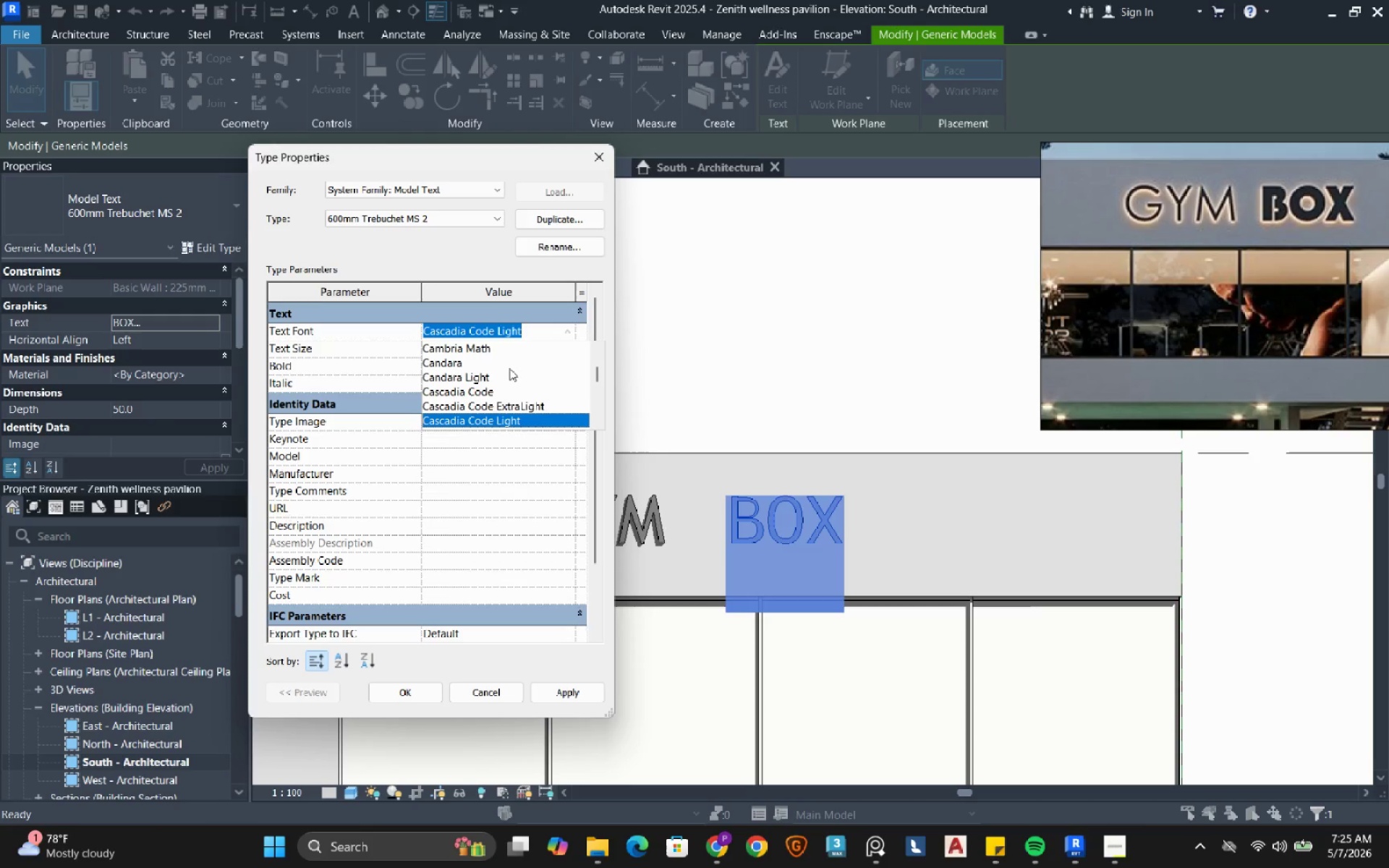 
scroll: coordinate [509, 370], scroll_direction: down, amount: 1.0
 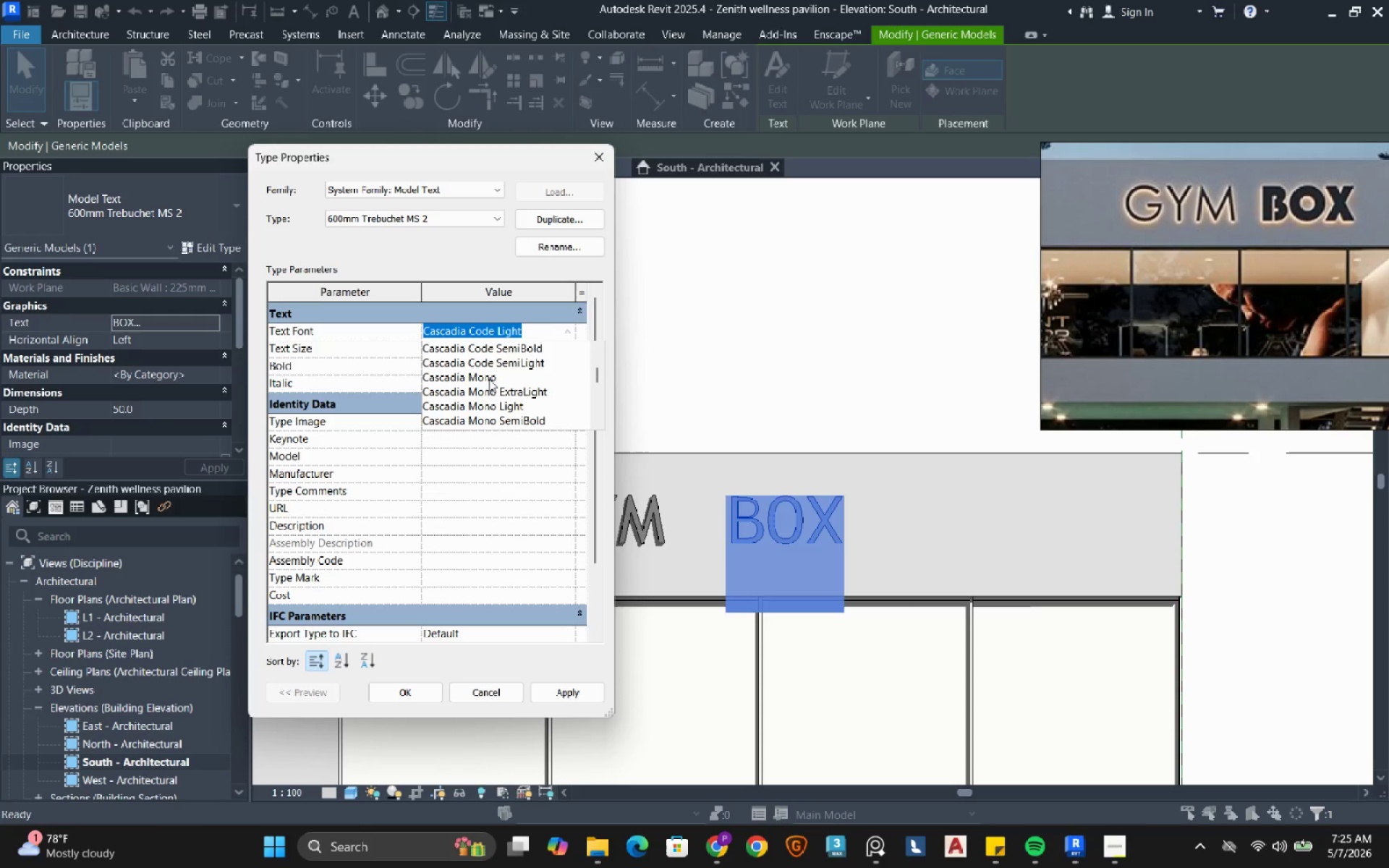 
left_click([489, 379])
 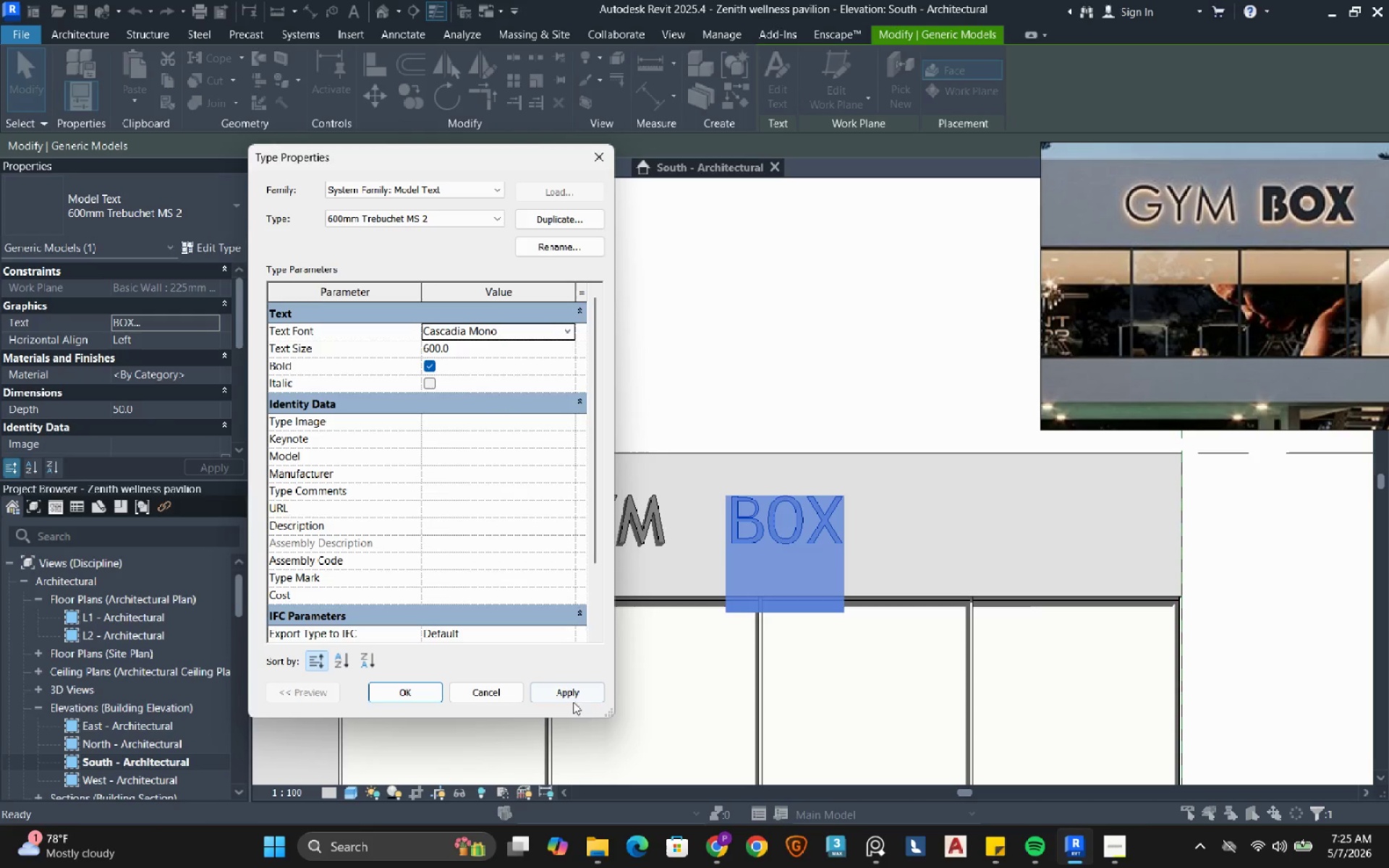 
left_click([572, 686])
 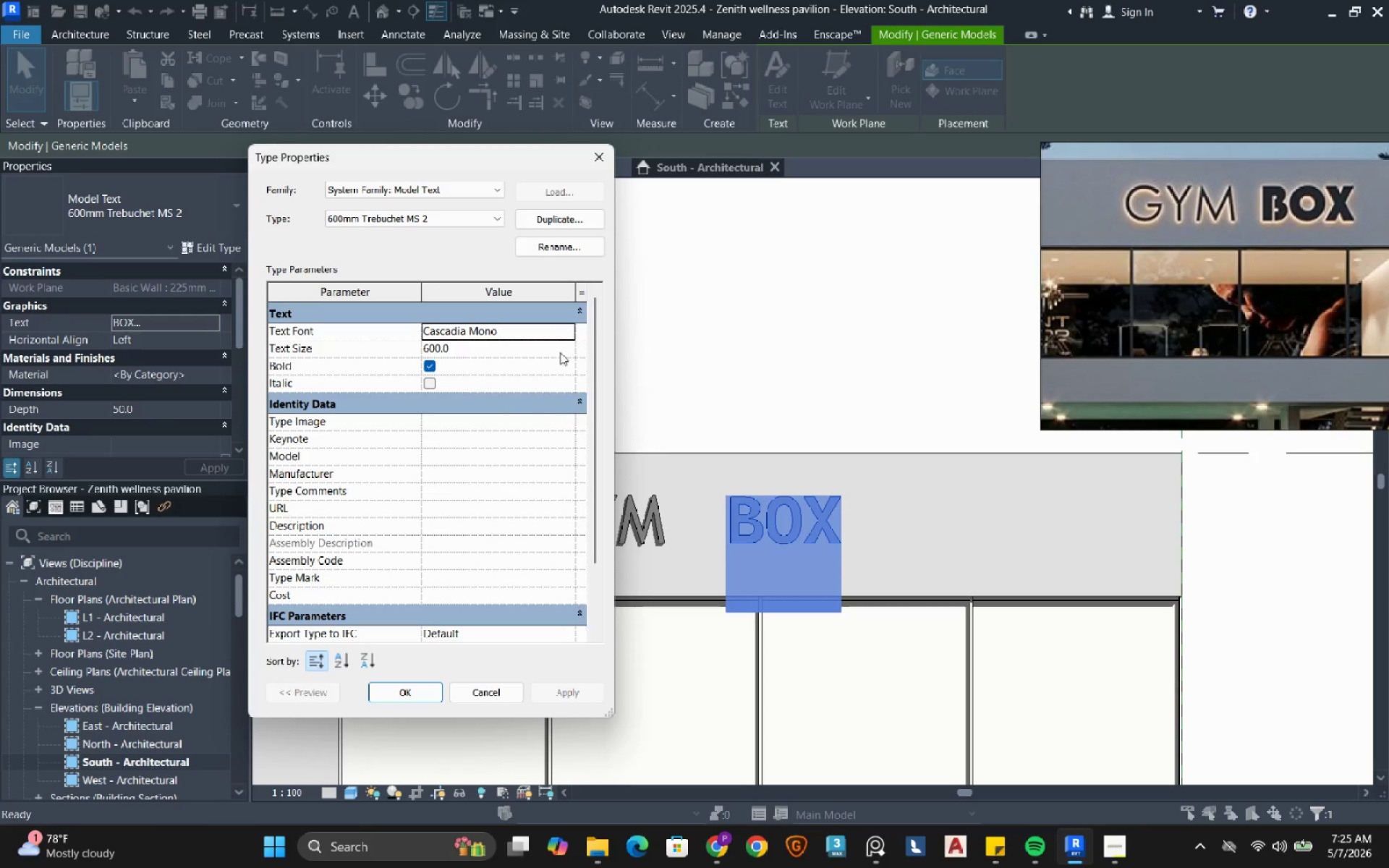 
left_click([566, 334])
 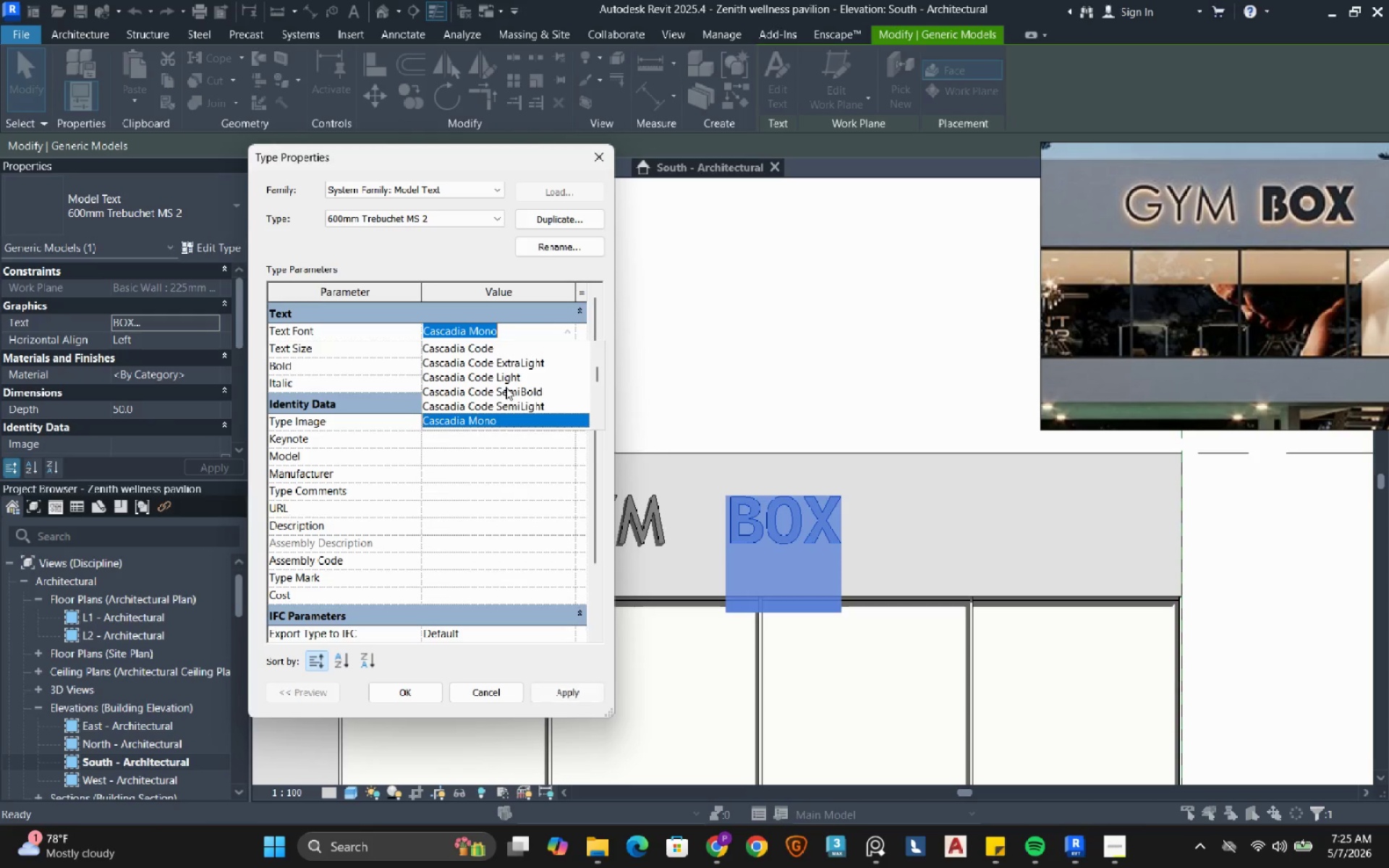 
scroll: coordinate [506, 387], scroll_direction: down, amount: 2.0
 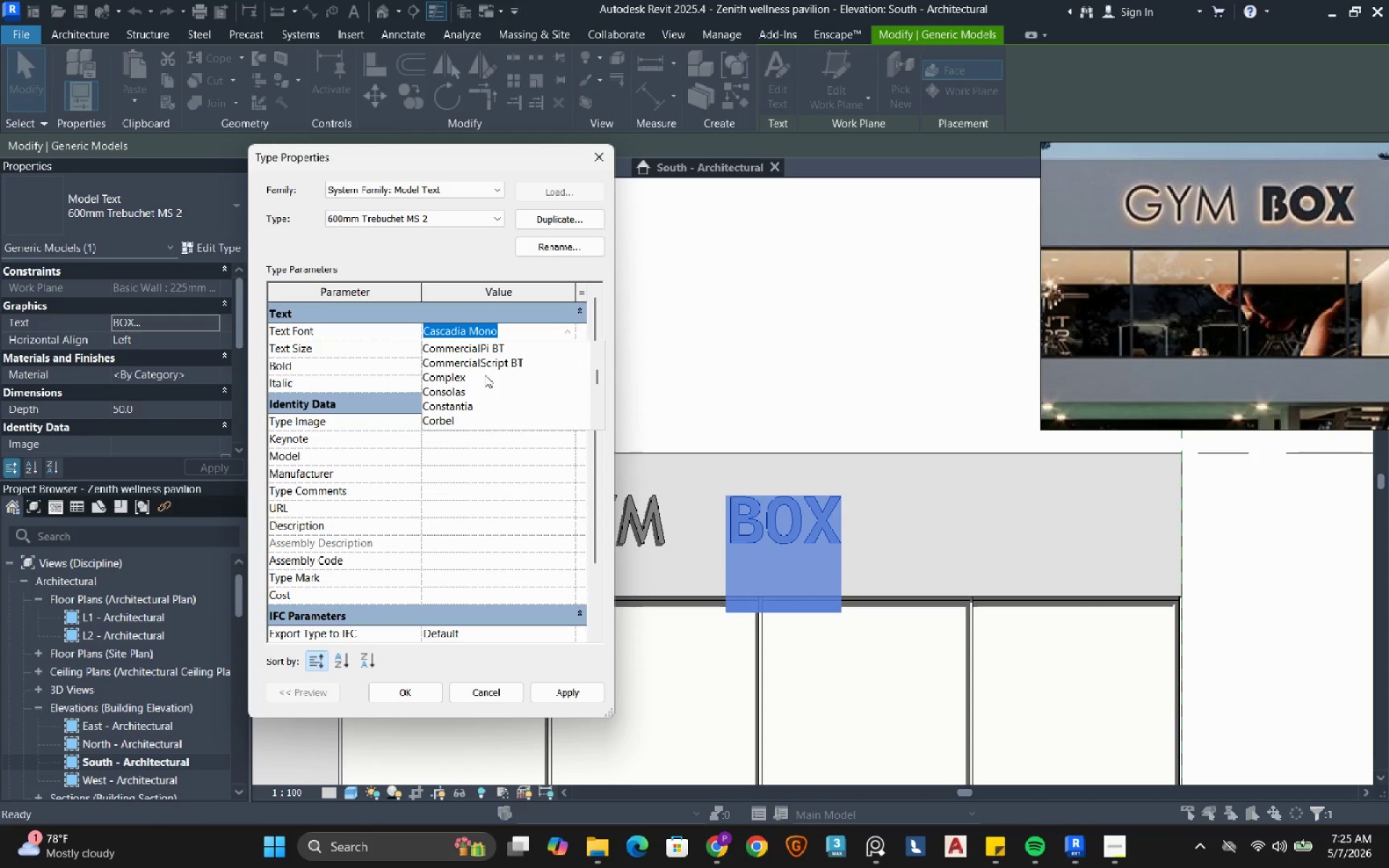 
scroll: coordinate [485, 375], scroll_direction: up, amount: 1.0
 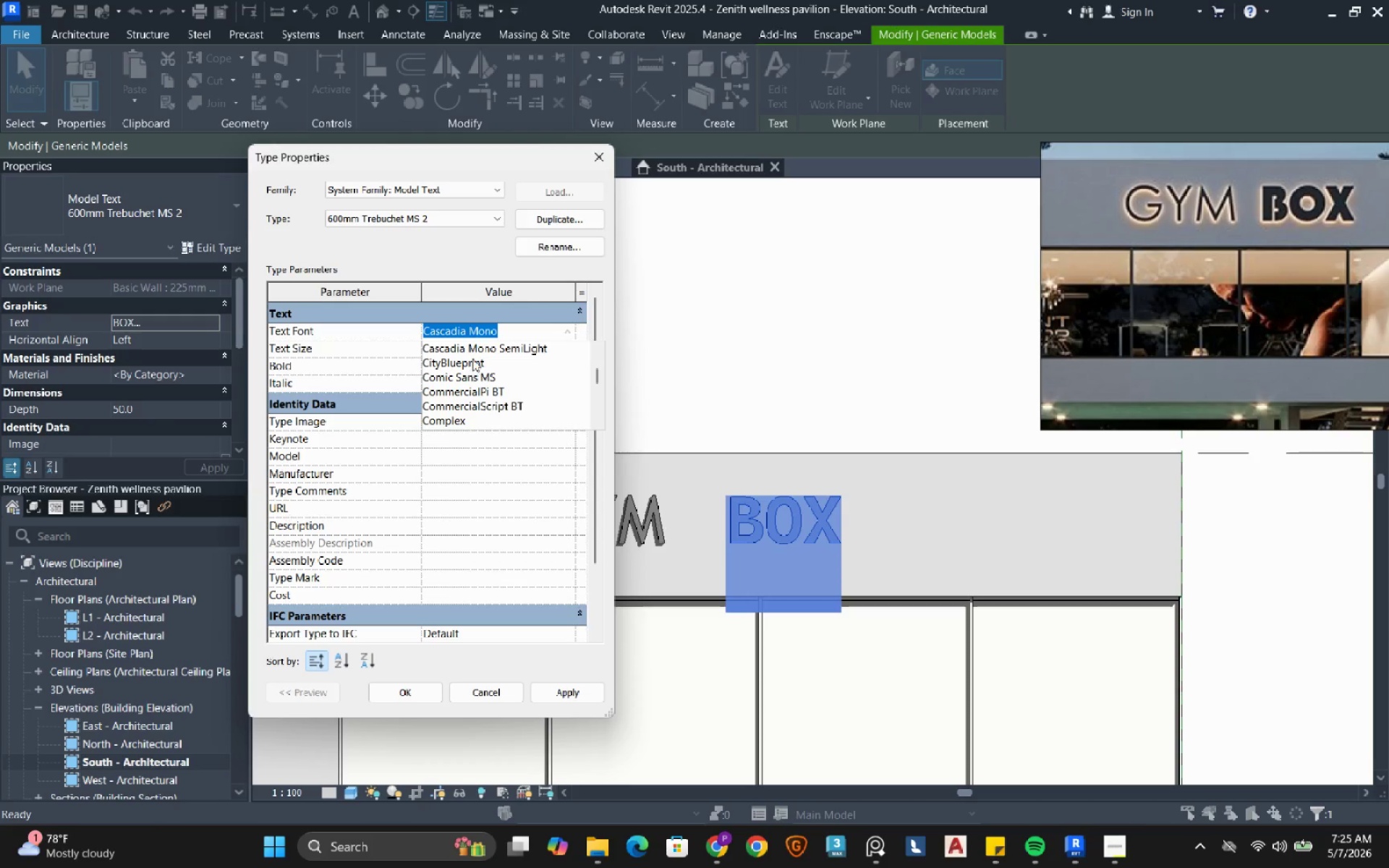 
left_click([472, 357])
 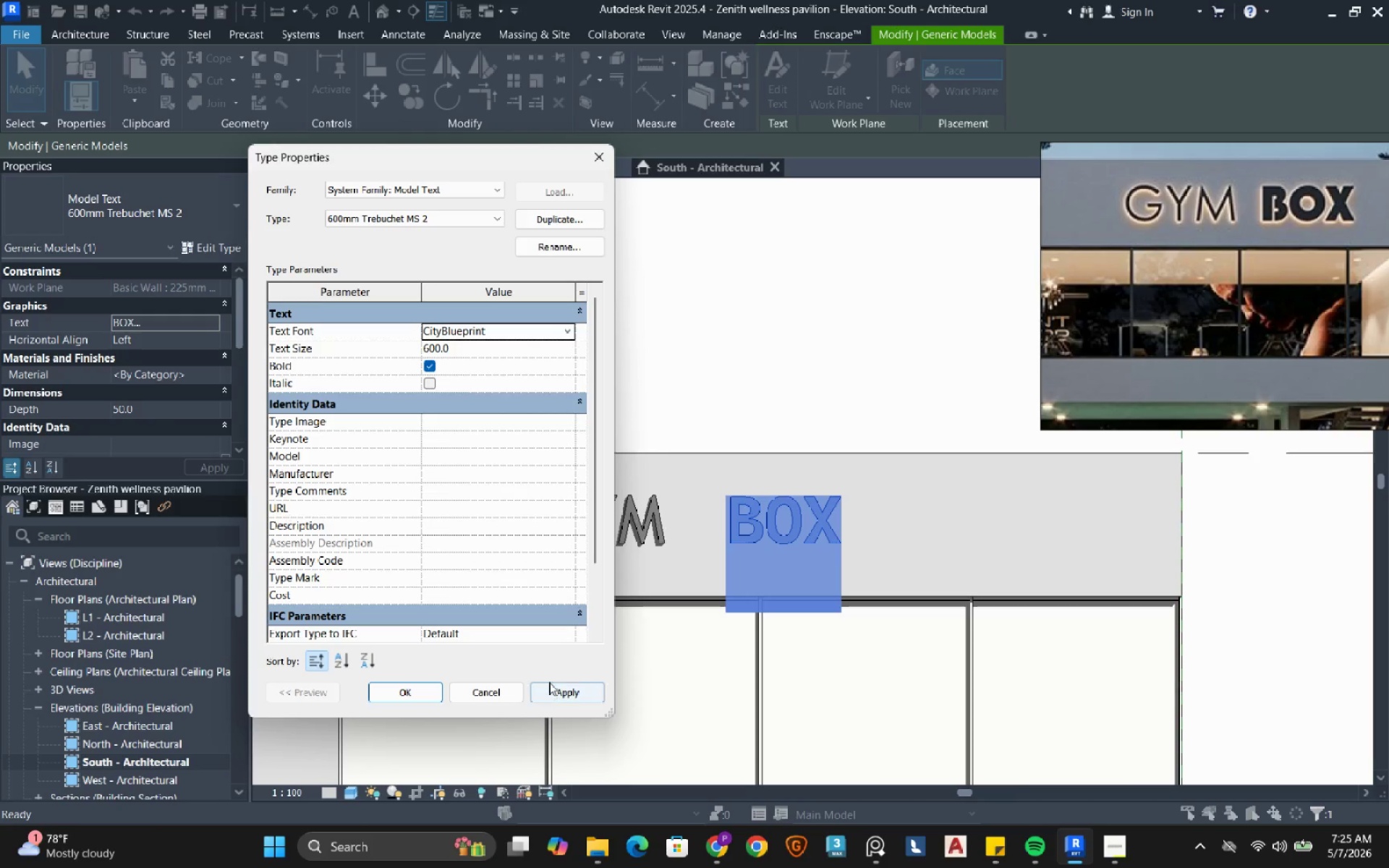 
left_click([549, 689])
 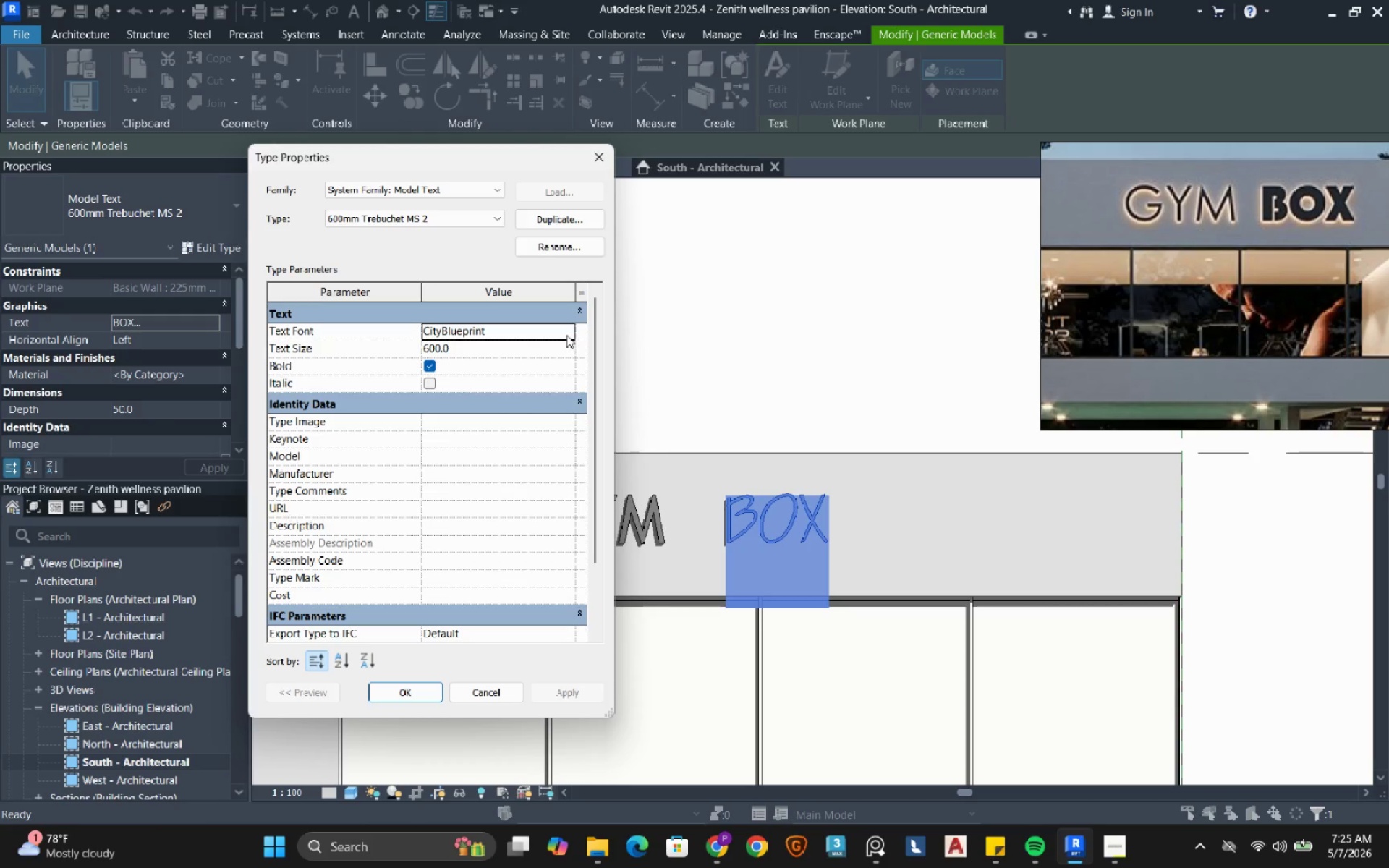 
left_click([566, 333])
 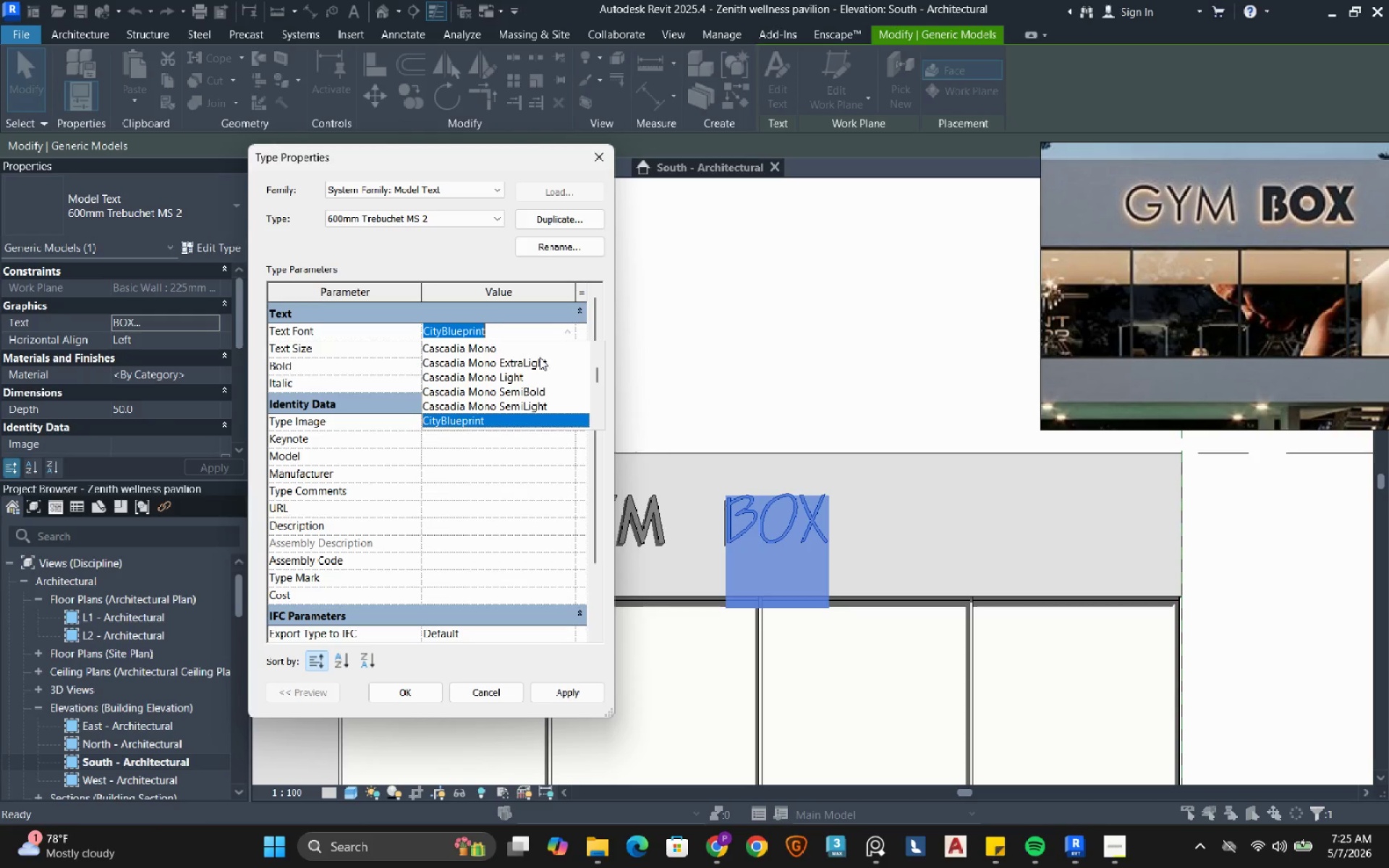 
scroll: coordinate [540, 358], scroll_direction: down, amount: 1.0
 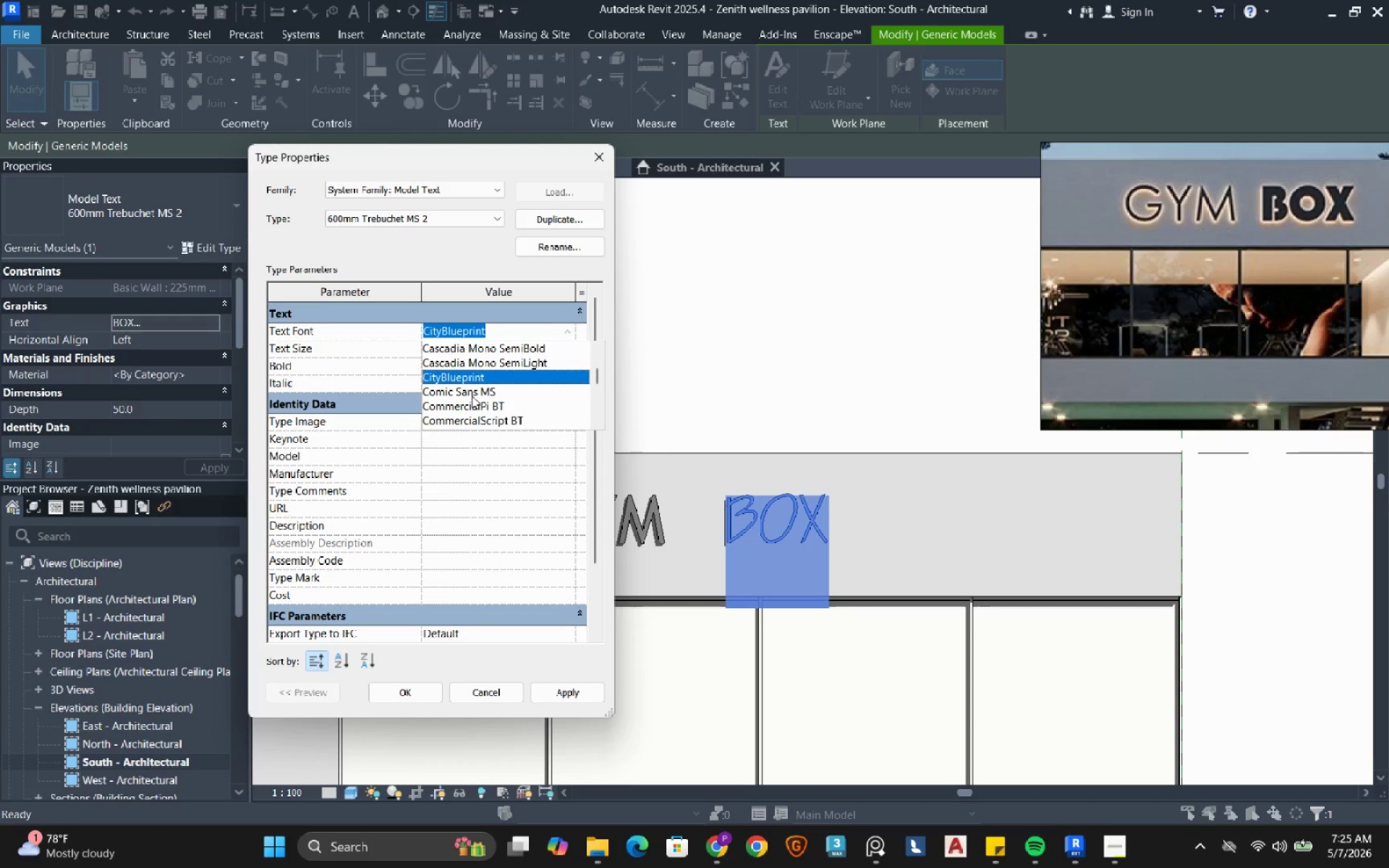 
left_click([472, 396])
 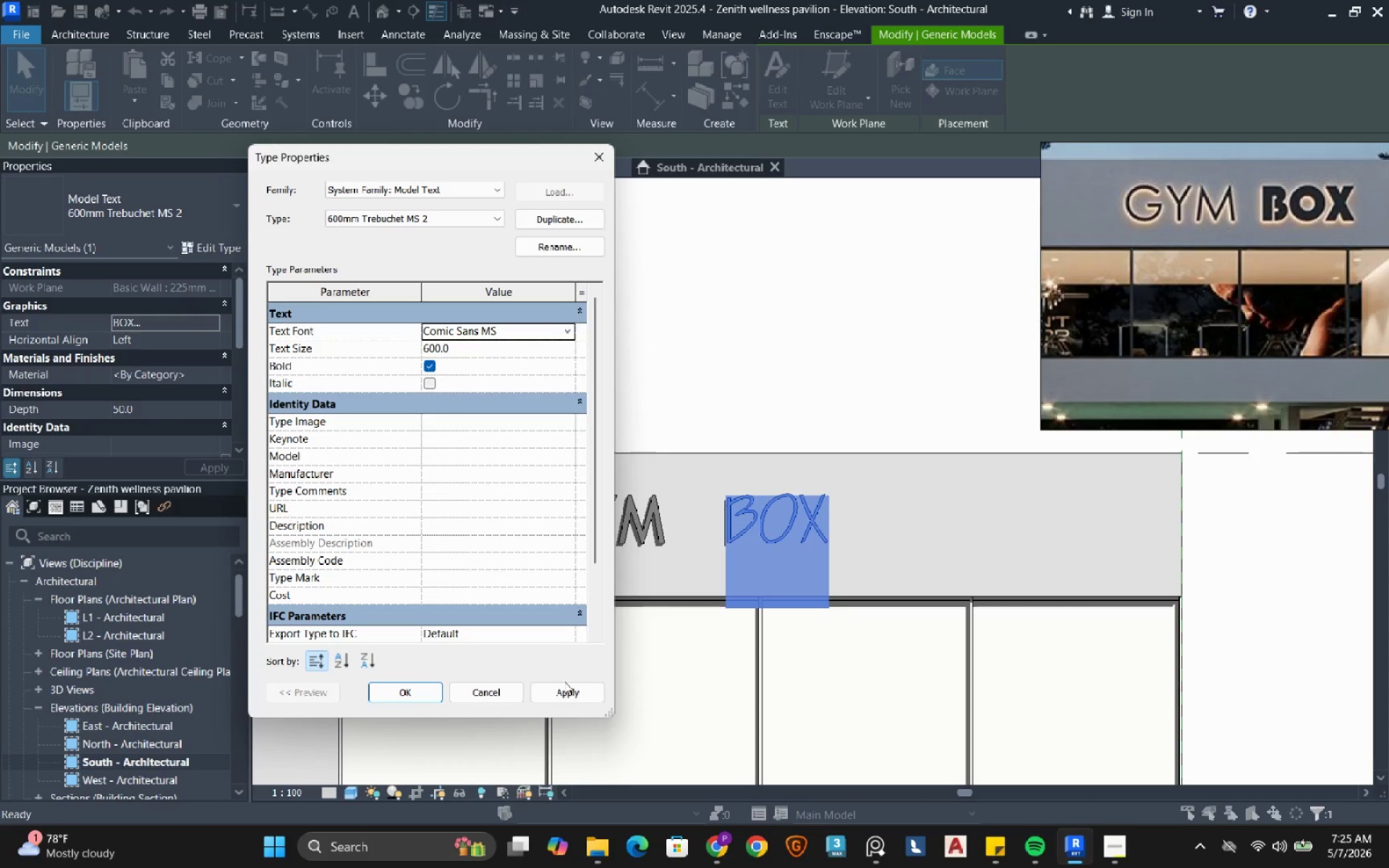 
left_click([562, 689])
 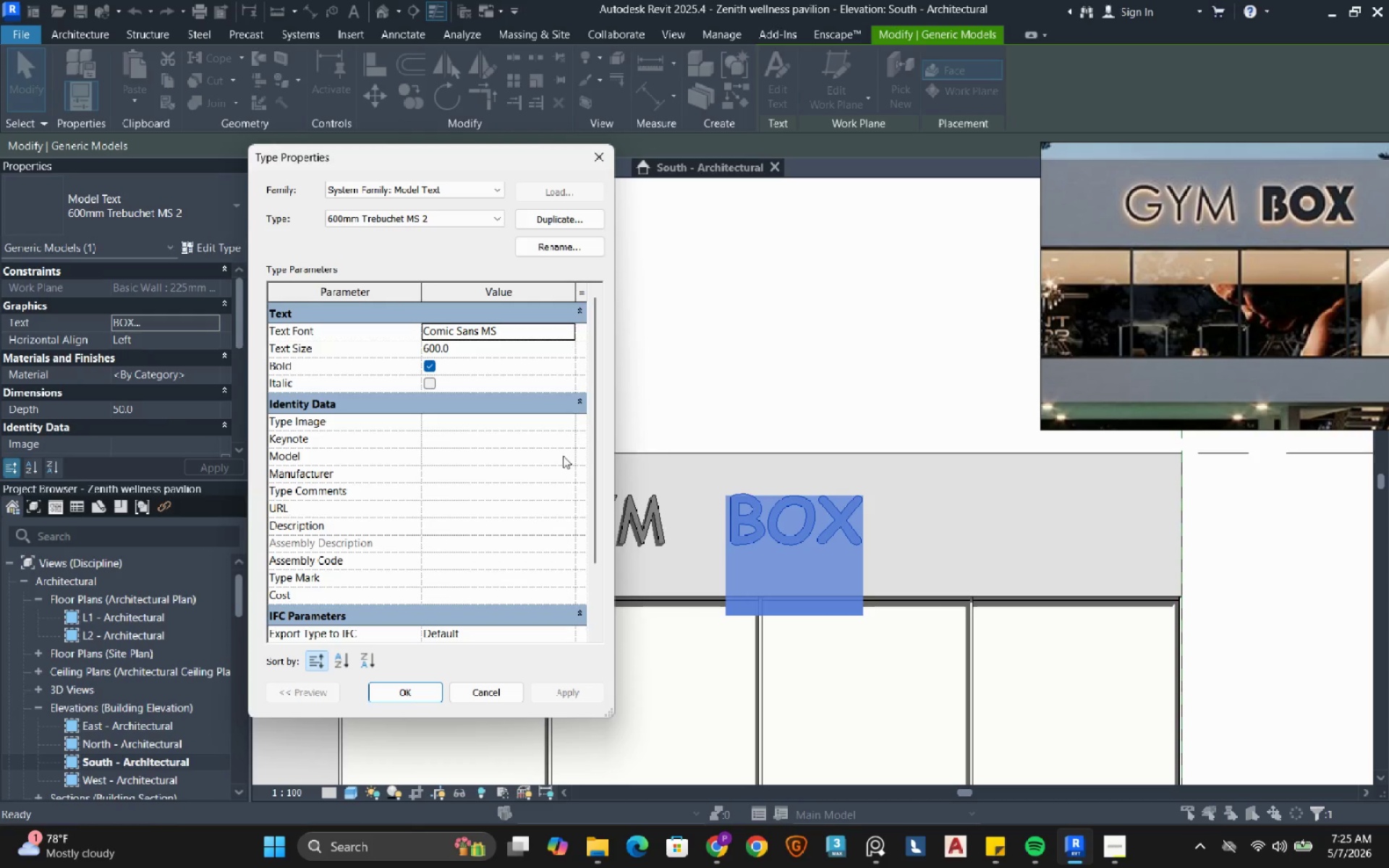 
left_click([562, 327])
 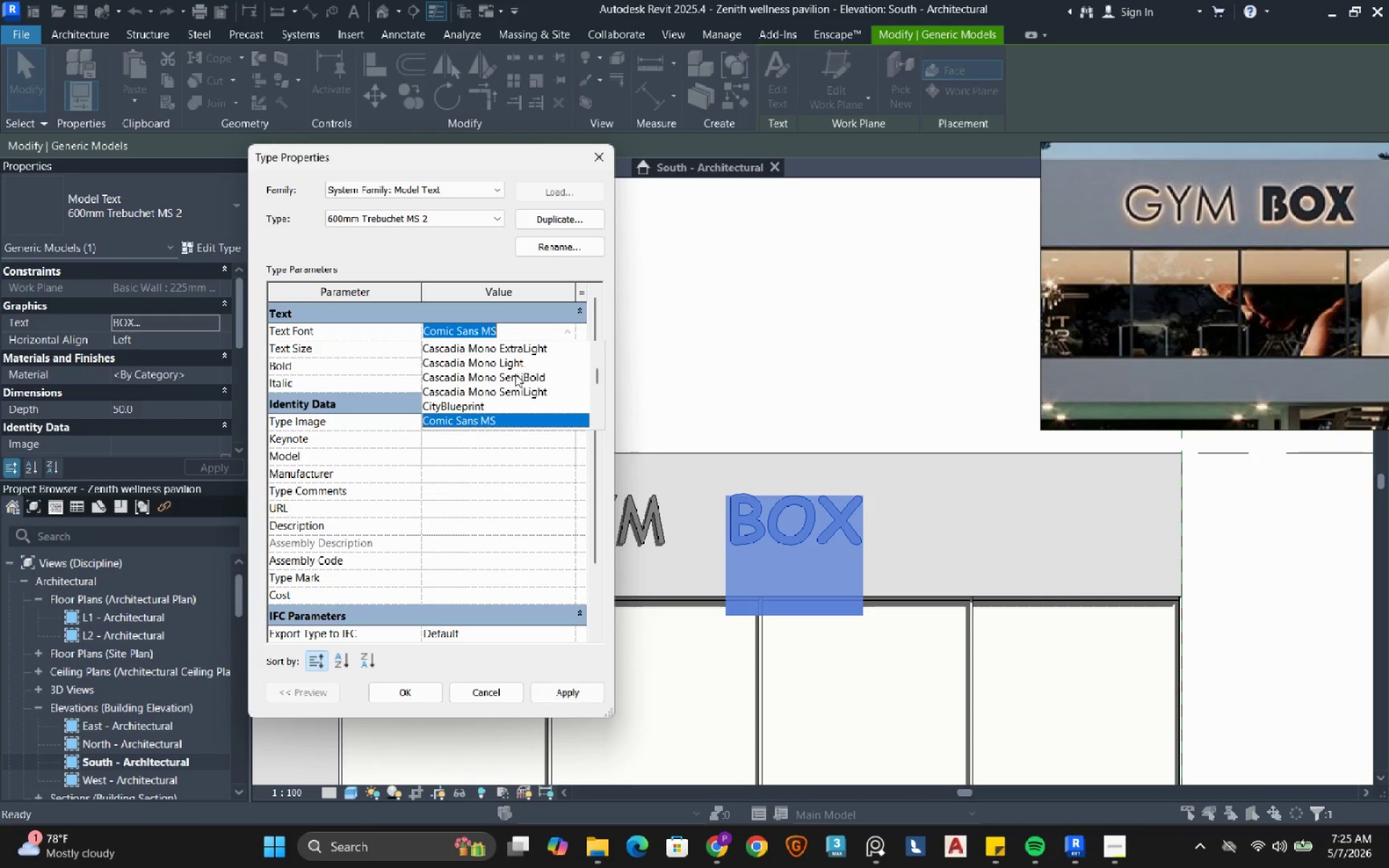 
scroll: coordinate [514, 376], scroll_direction: down, amount: 1.0
 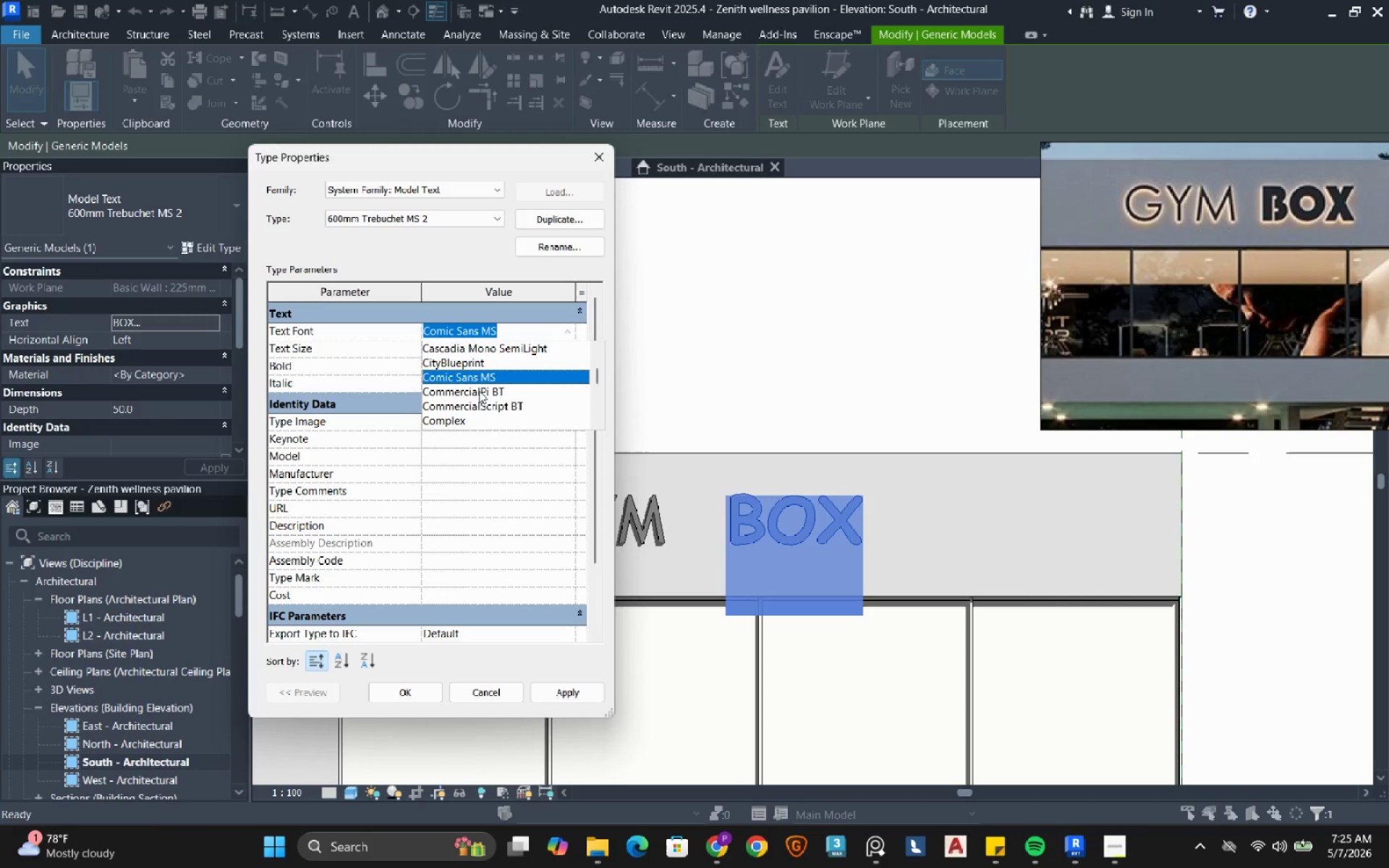 
left_click([478, 391])
 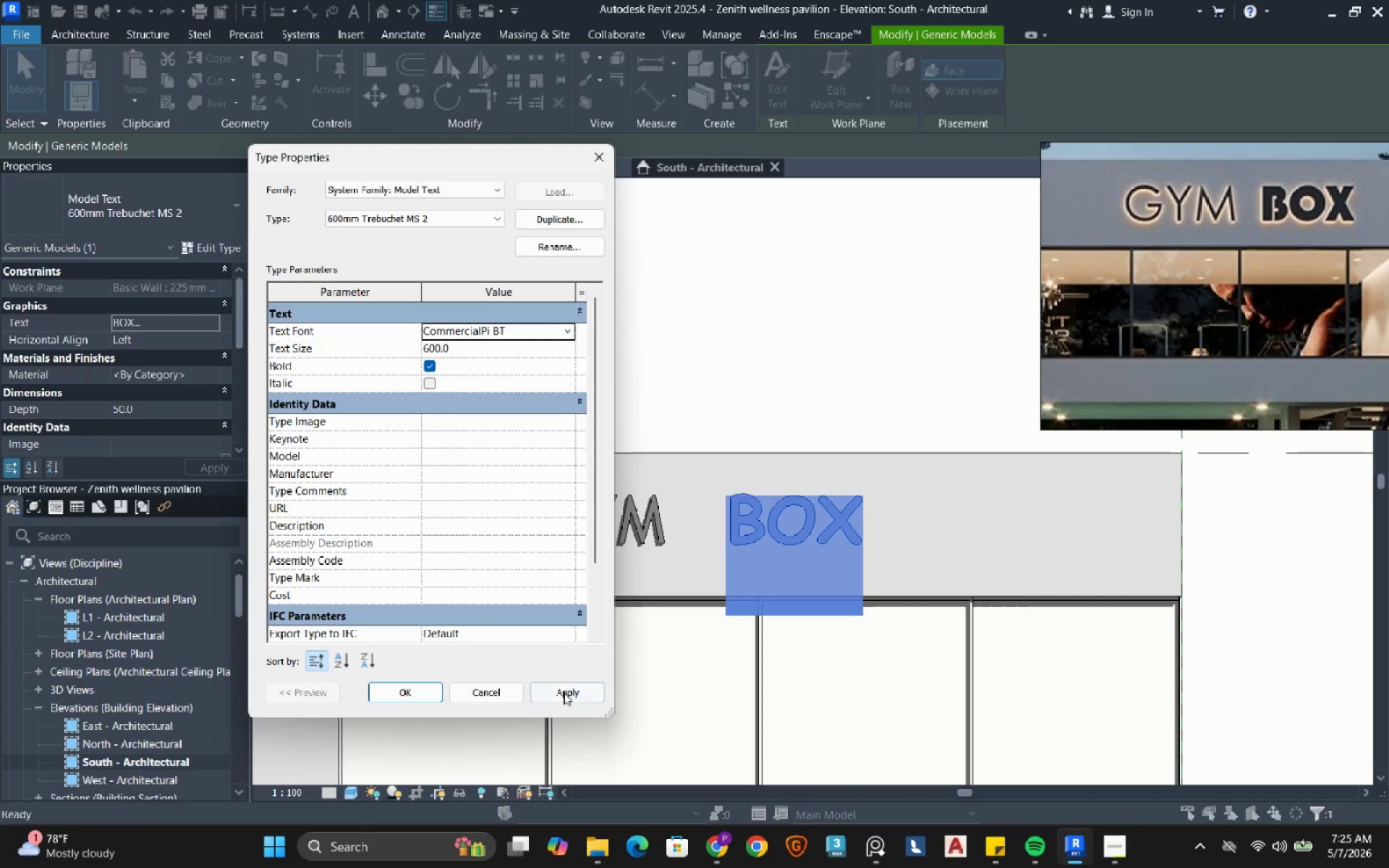 
left_click([564, 694])
 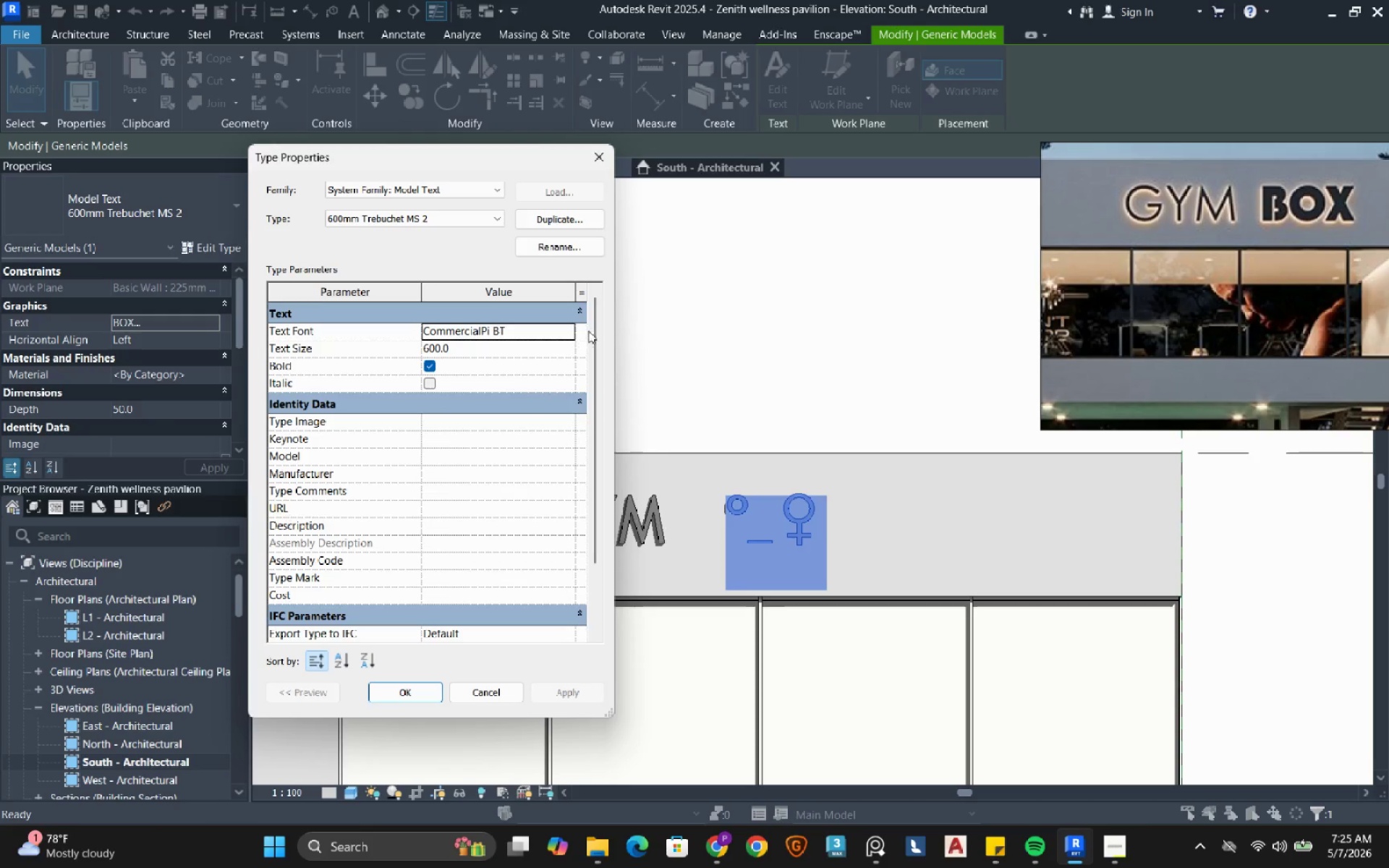 
left_click([561, 329])
 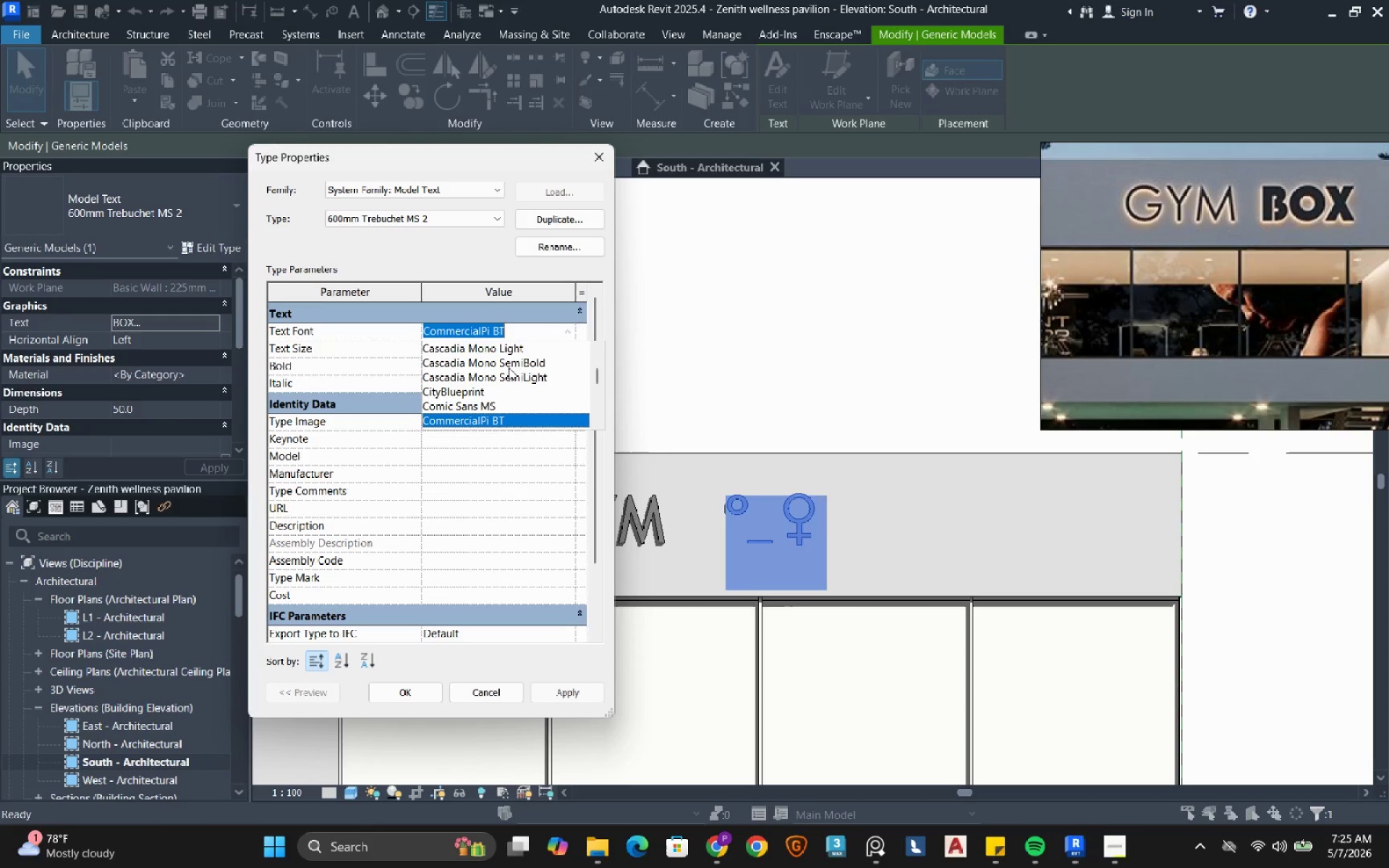 
scroll: coordinate [475, 391], scroll_direction: down, amount: 2.0
 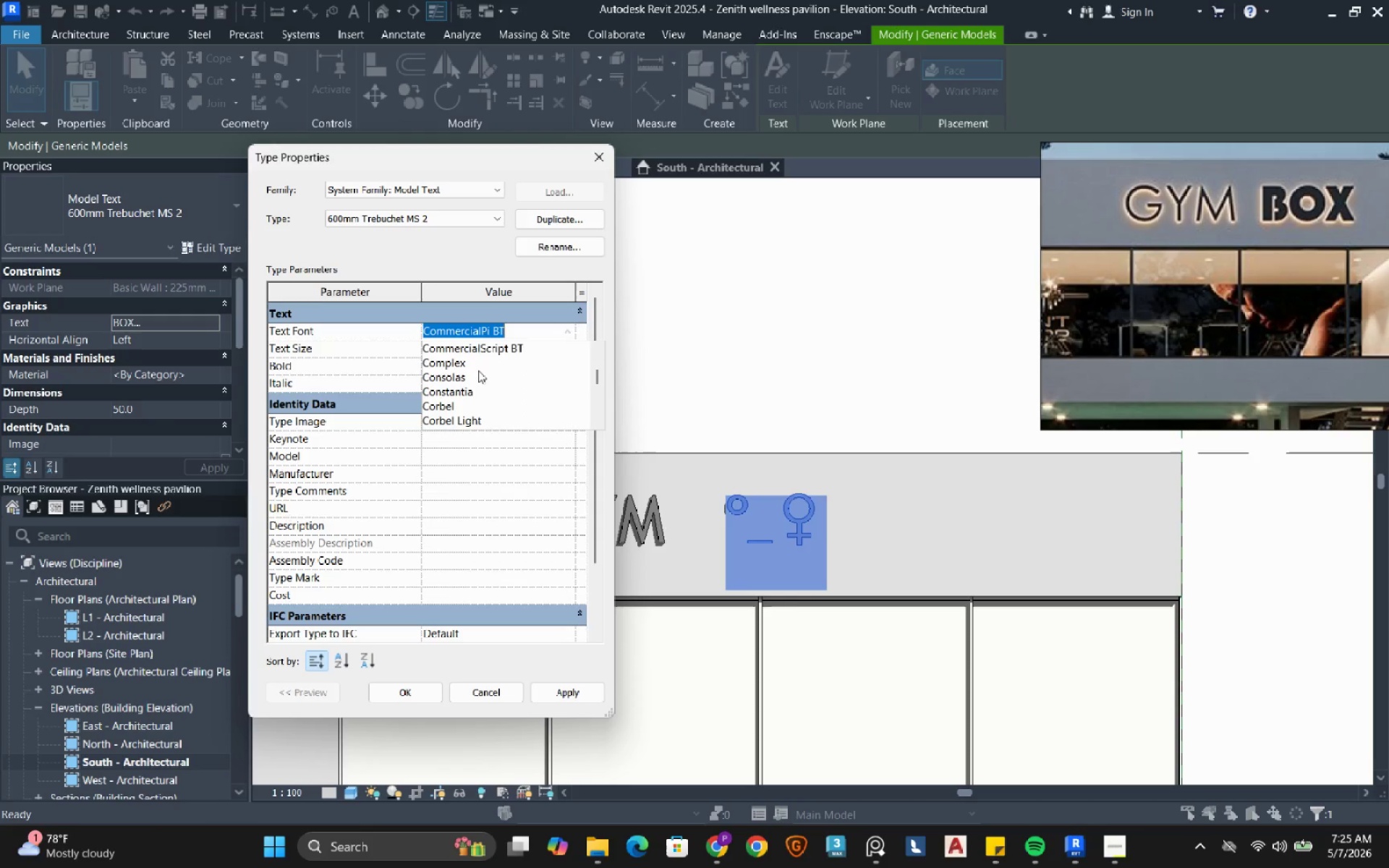 
left_click([478, 367])
 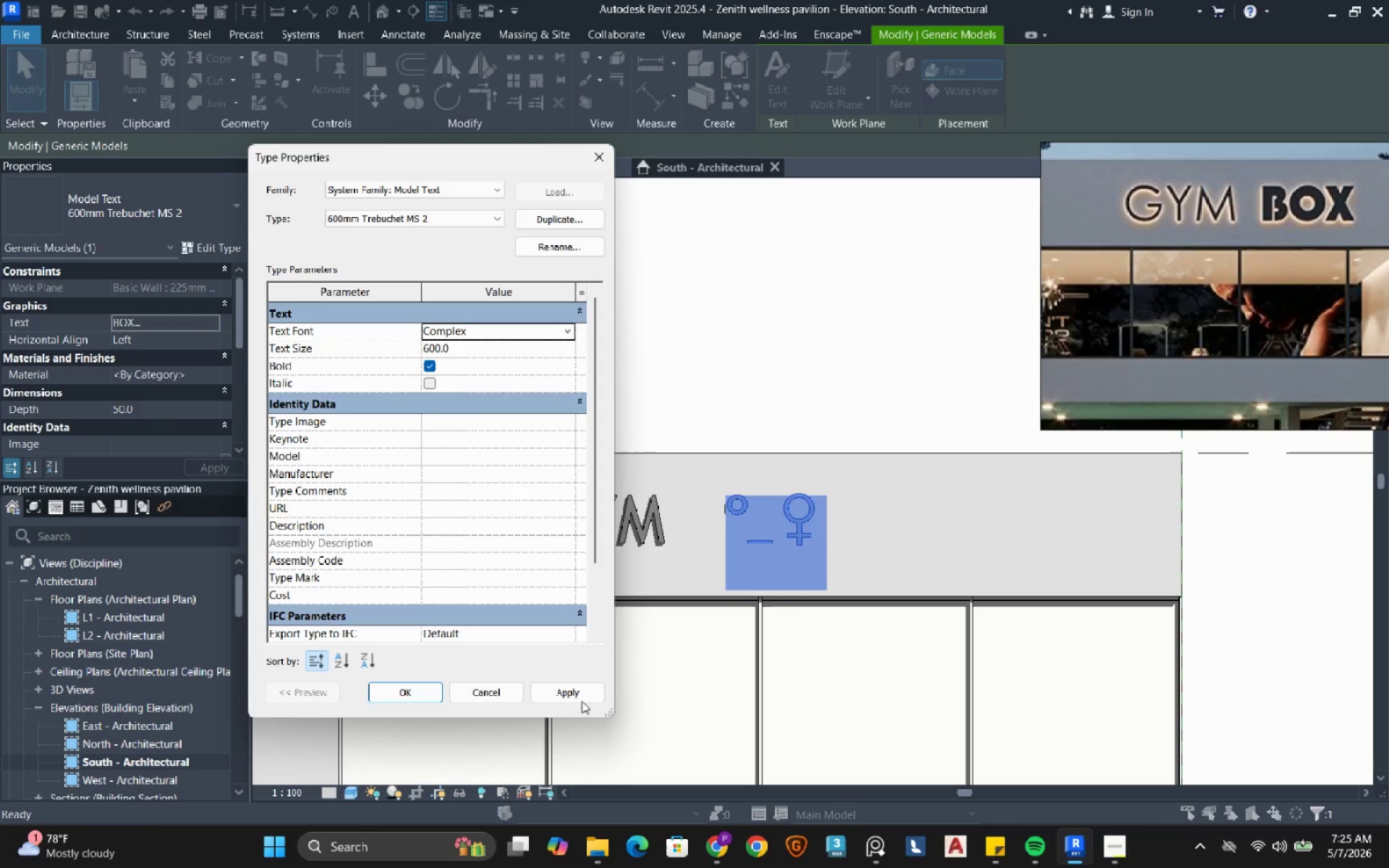 
left_click([581, 699])
 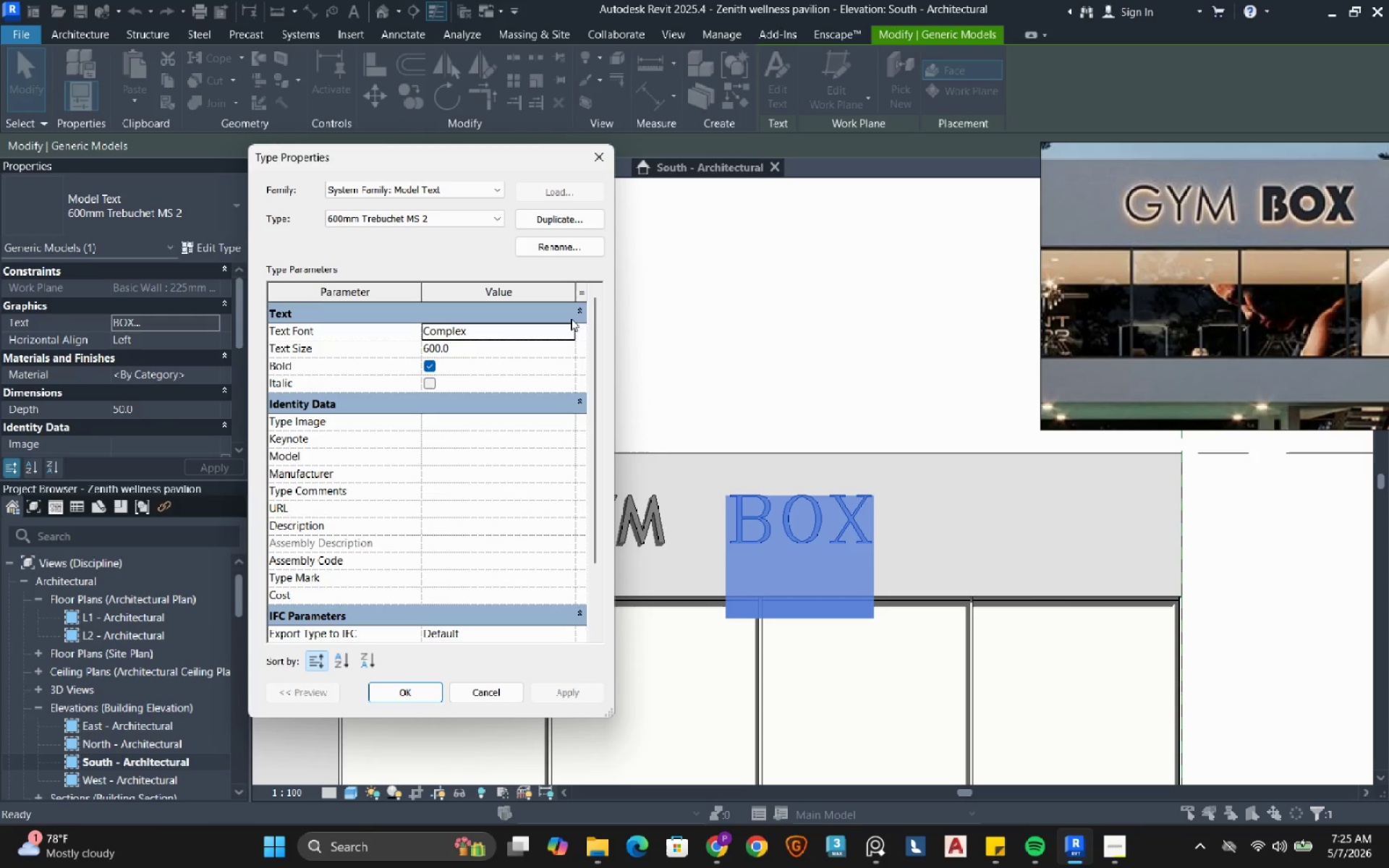 
left_click([569, 339])
 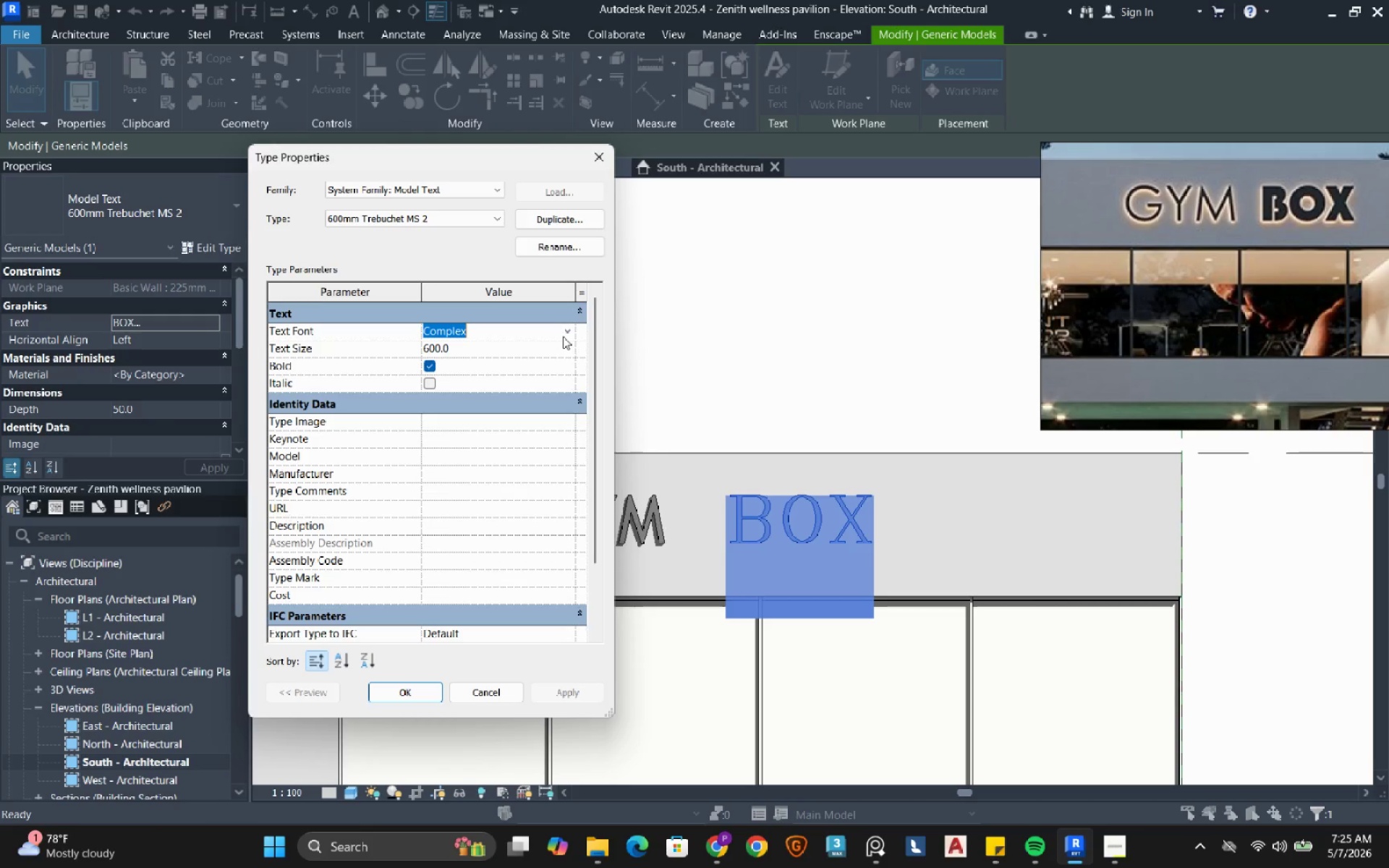 
left_click([563, 336])
 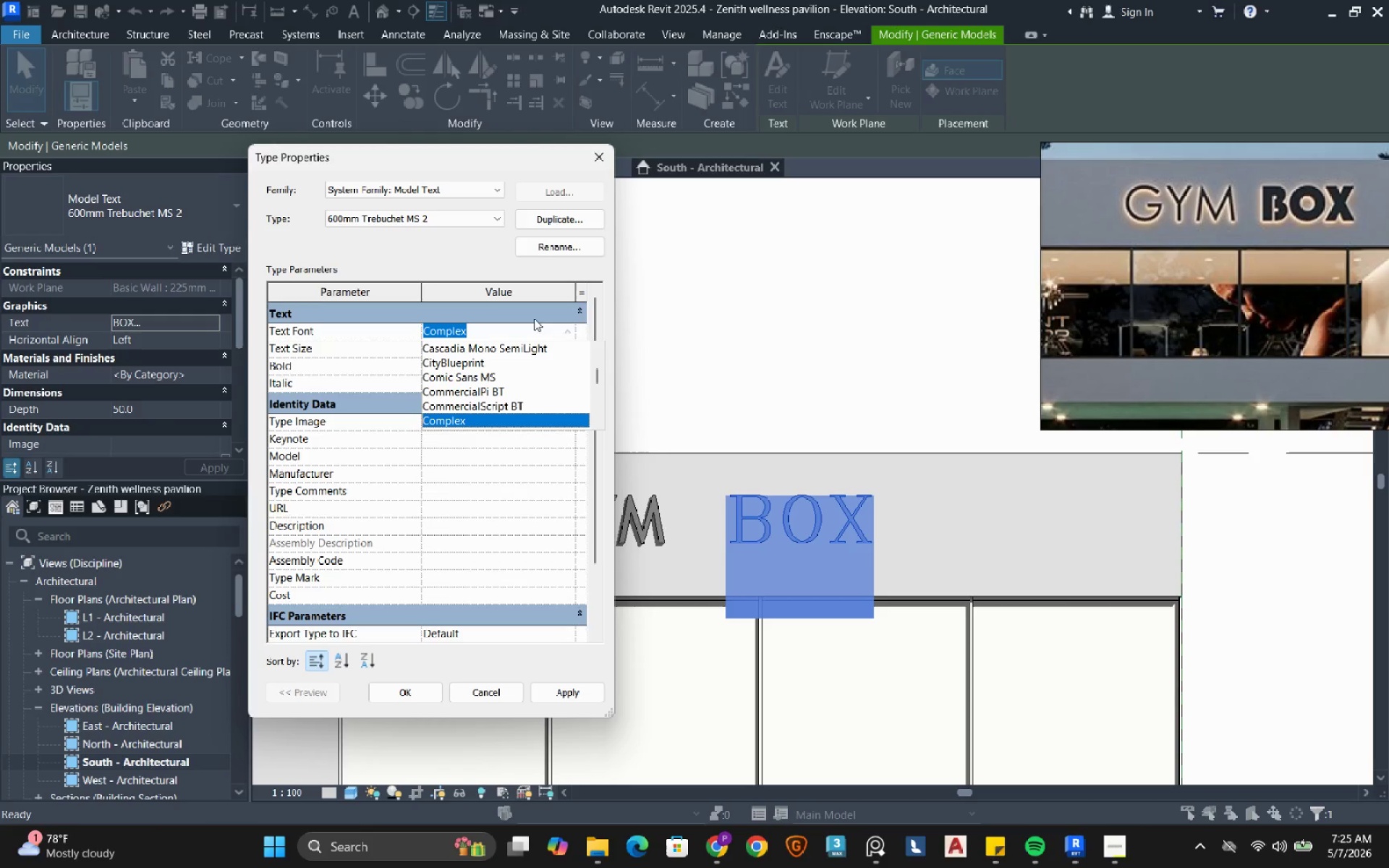 
scroll: coordinate [527, 345], scroll_direction: down, amount: 1.0
 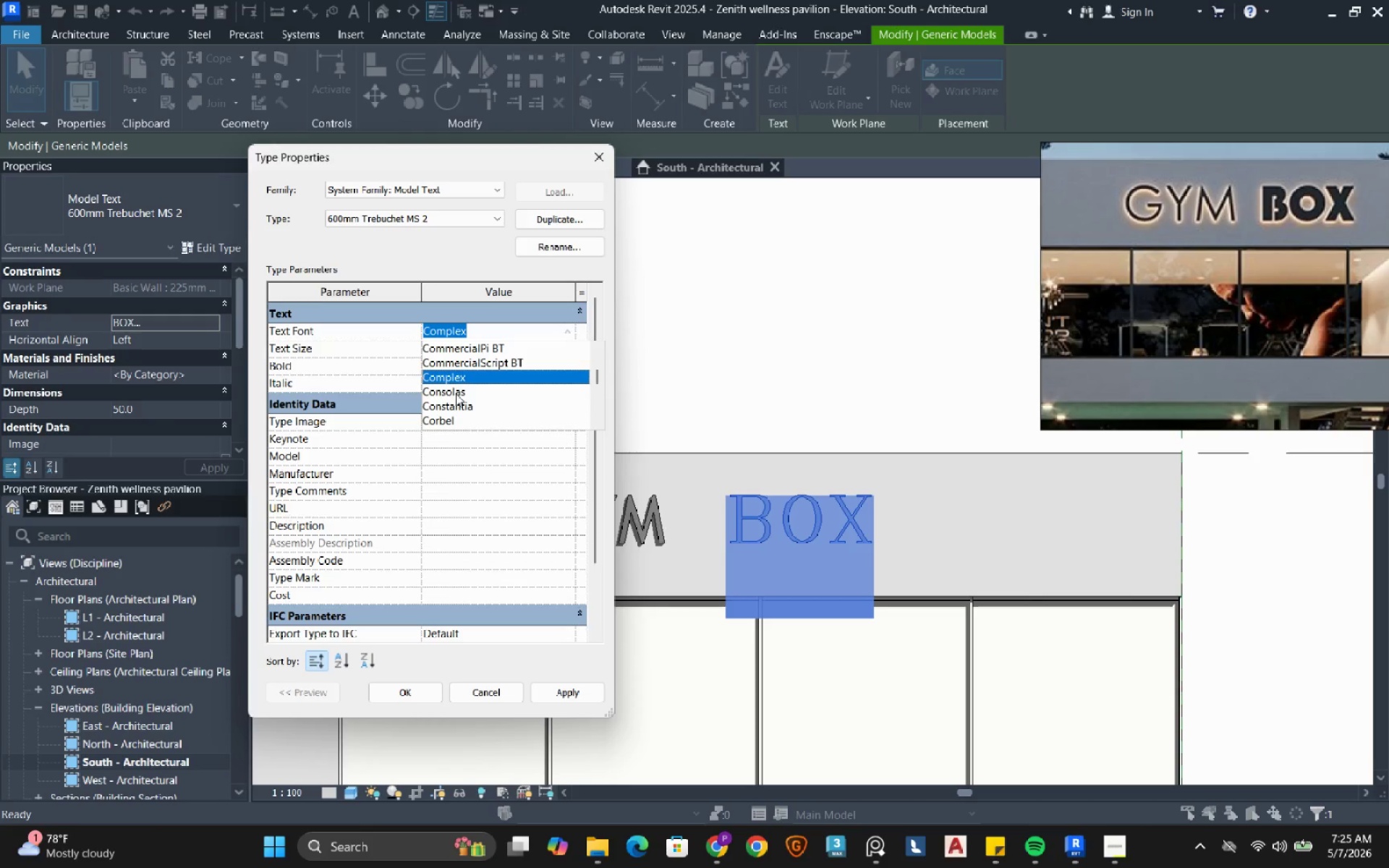 
left_click([456, 393])
 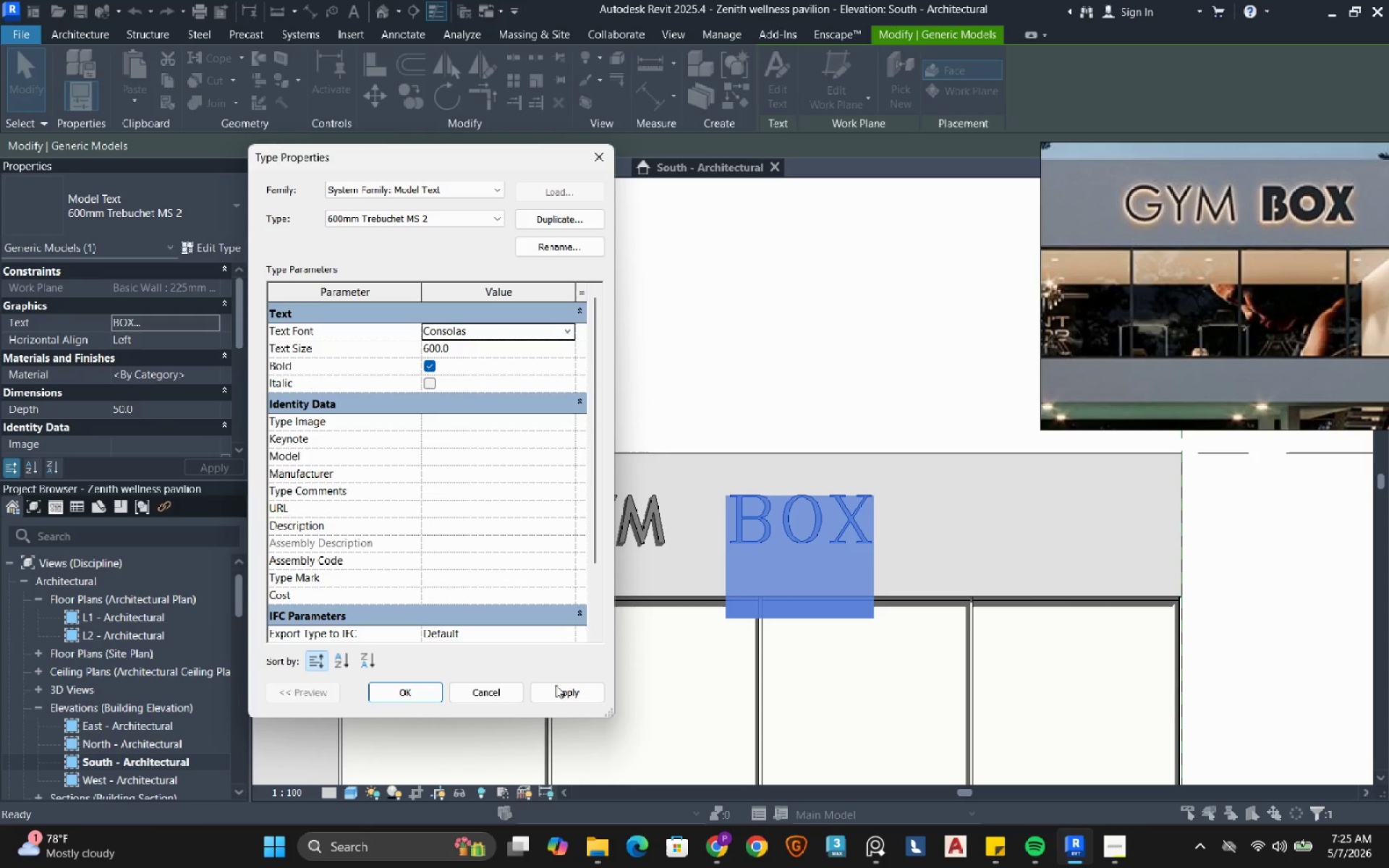 
left_click([554, 687])
 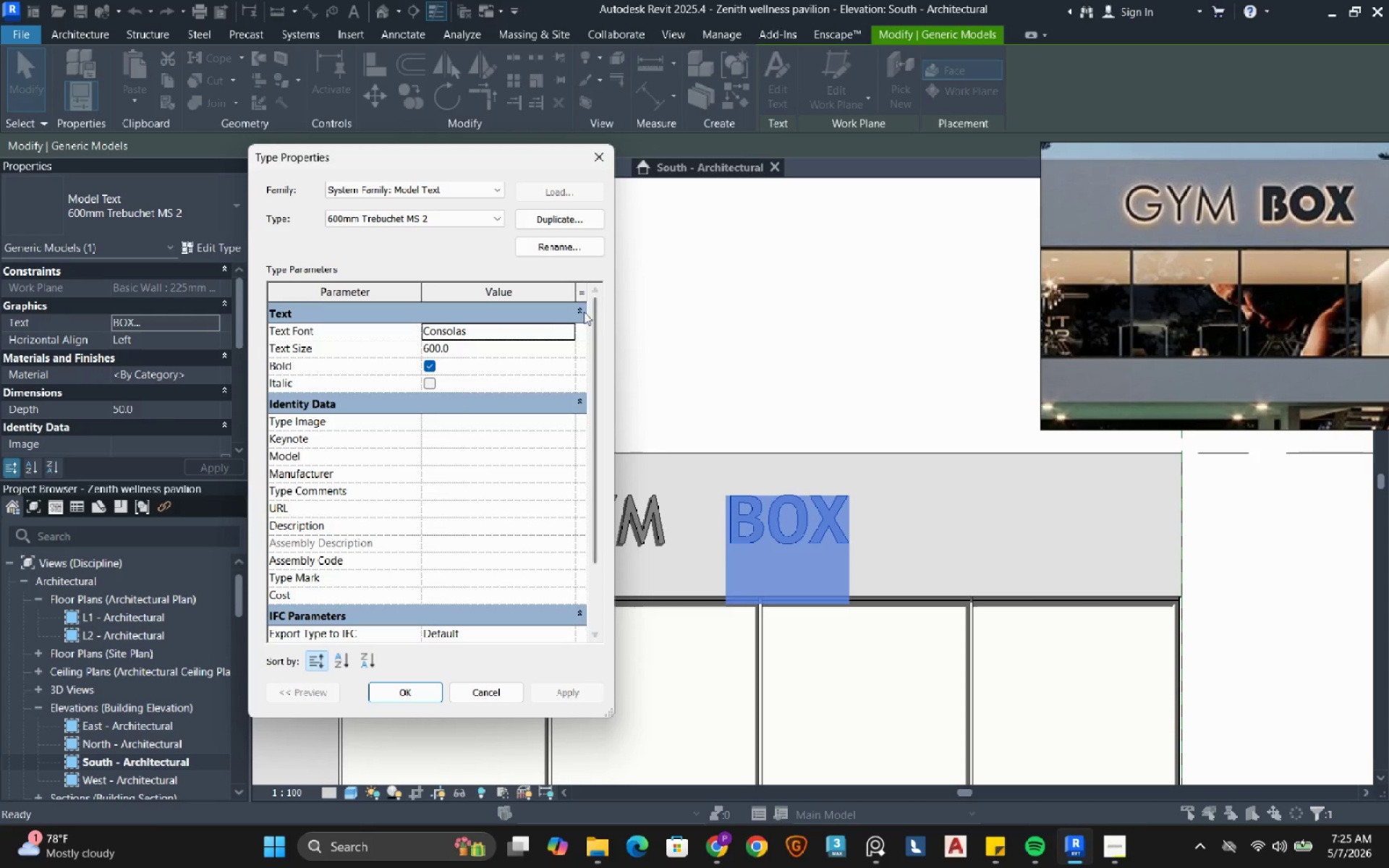 
left_click([558, 331])
 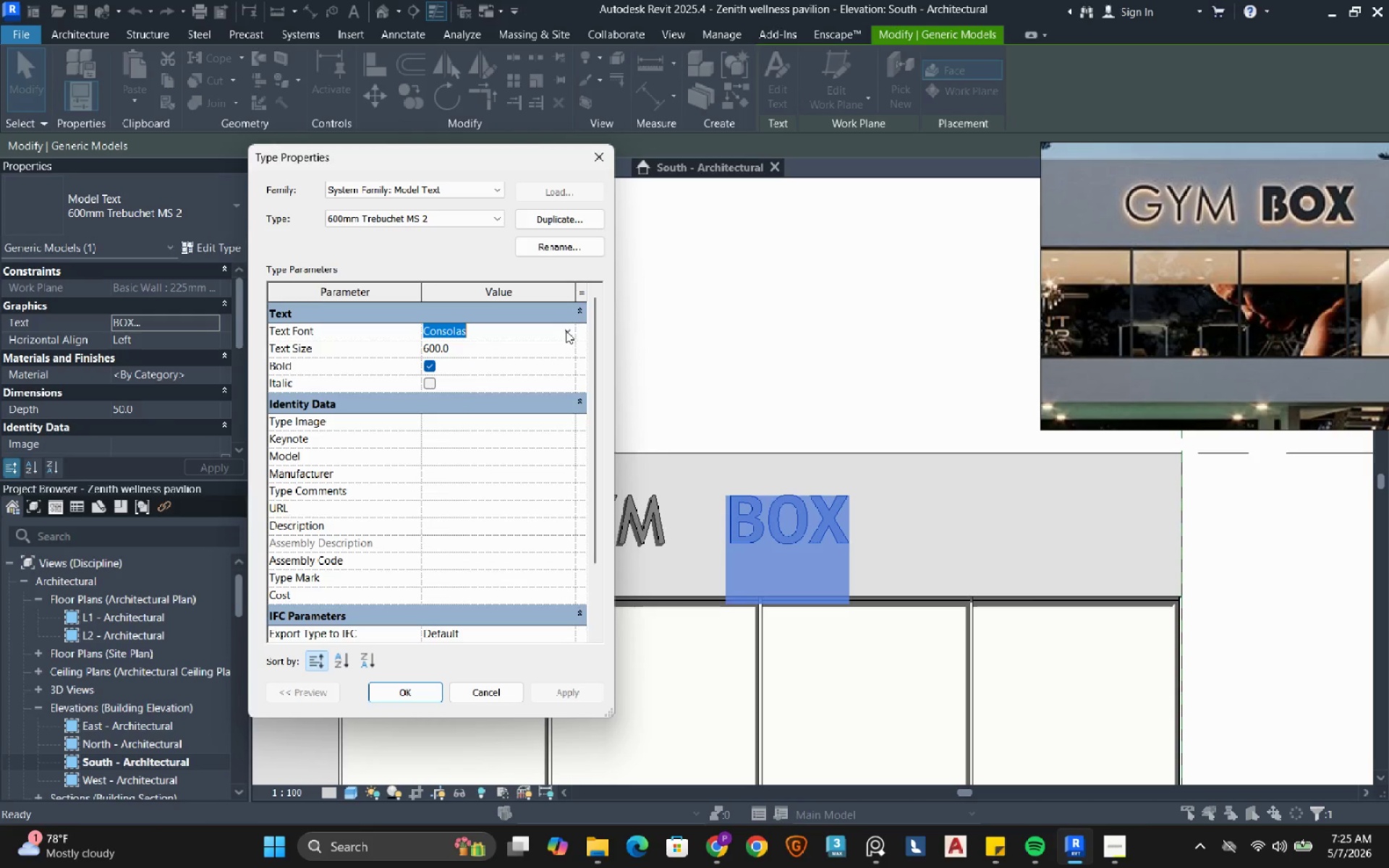 
left_click([566, 331])
 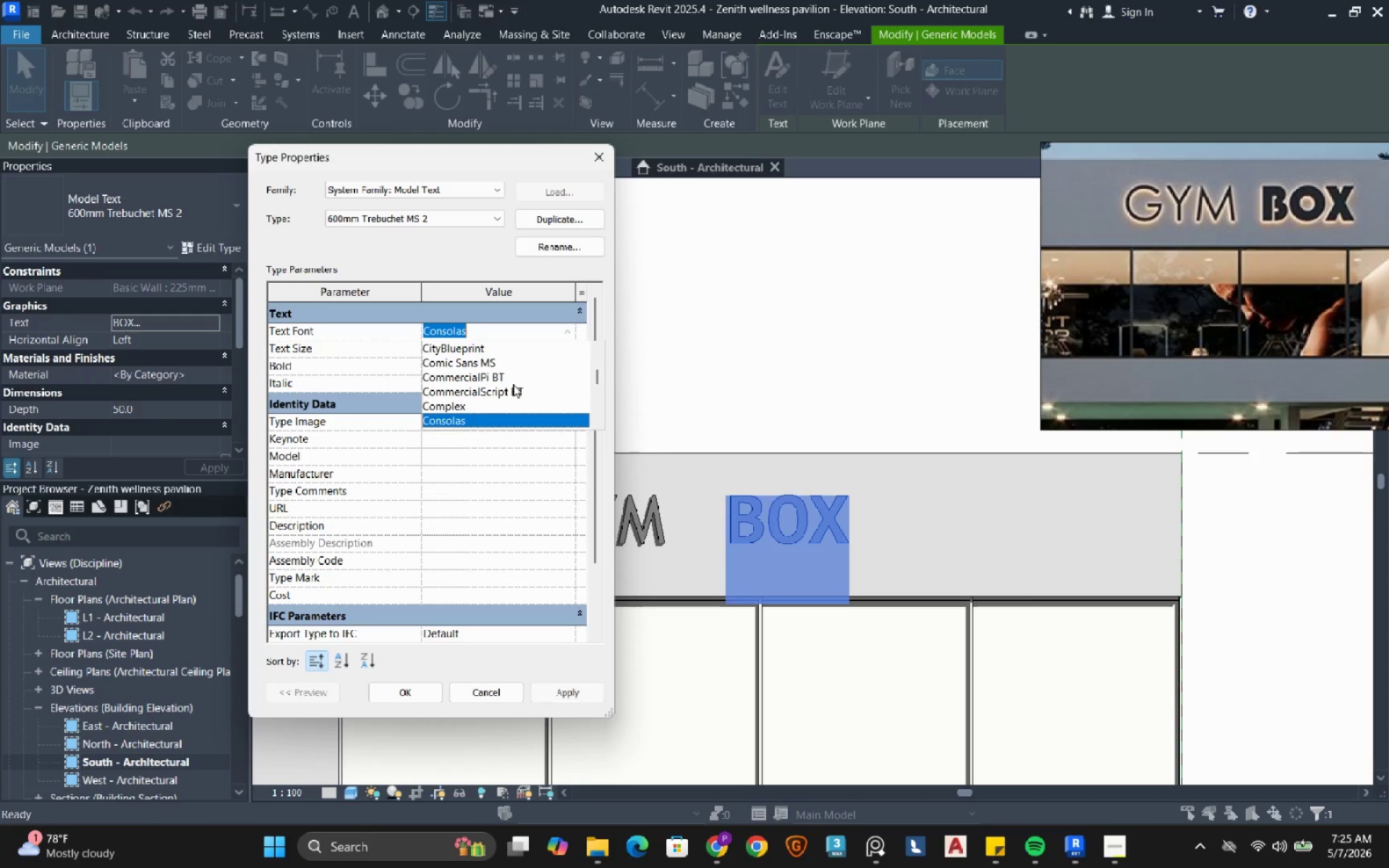 
scroll: coordinate [513, 385], scroll_direction: down, amount: 1.0
 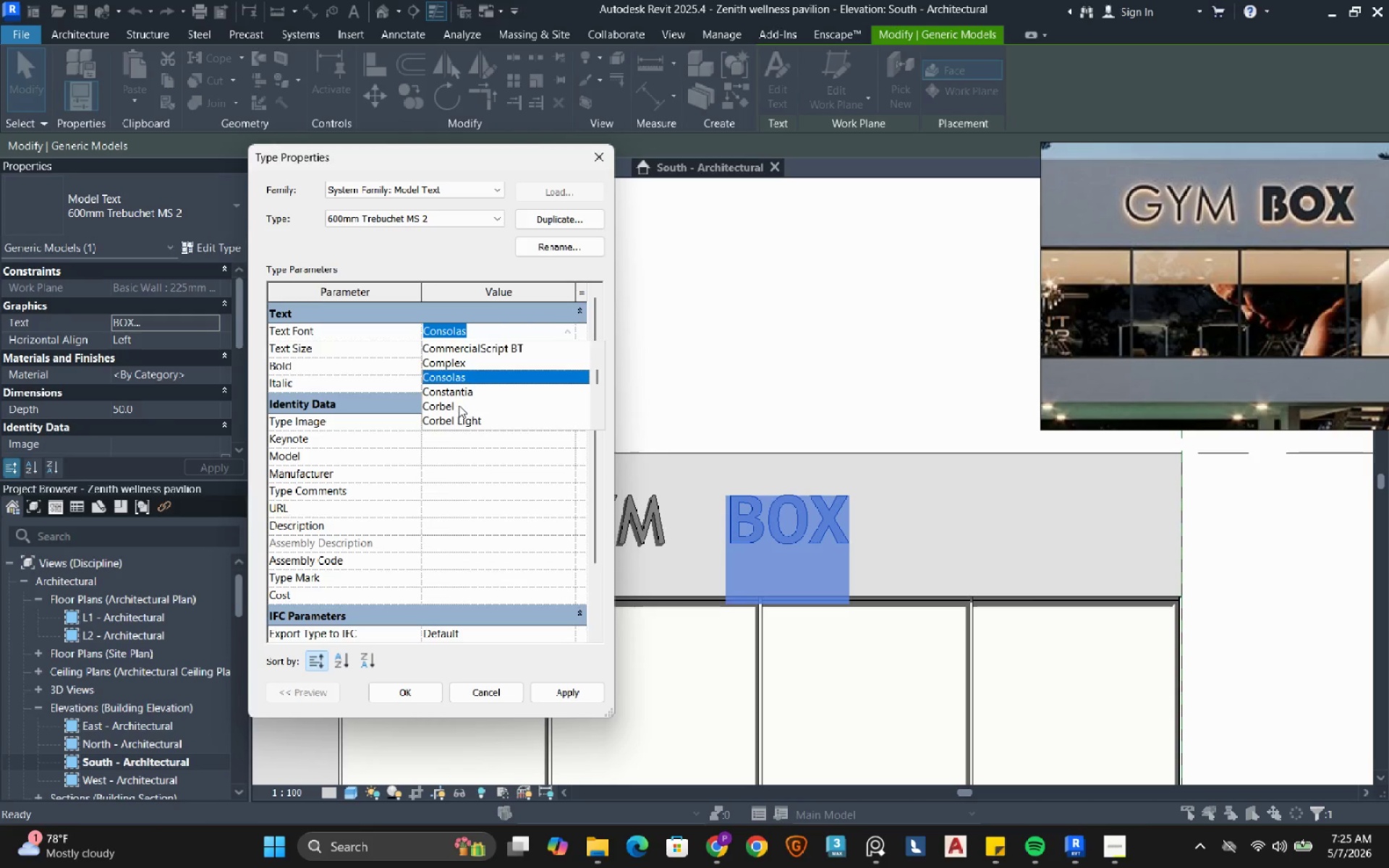 
left_click([457, 407])
 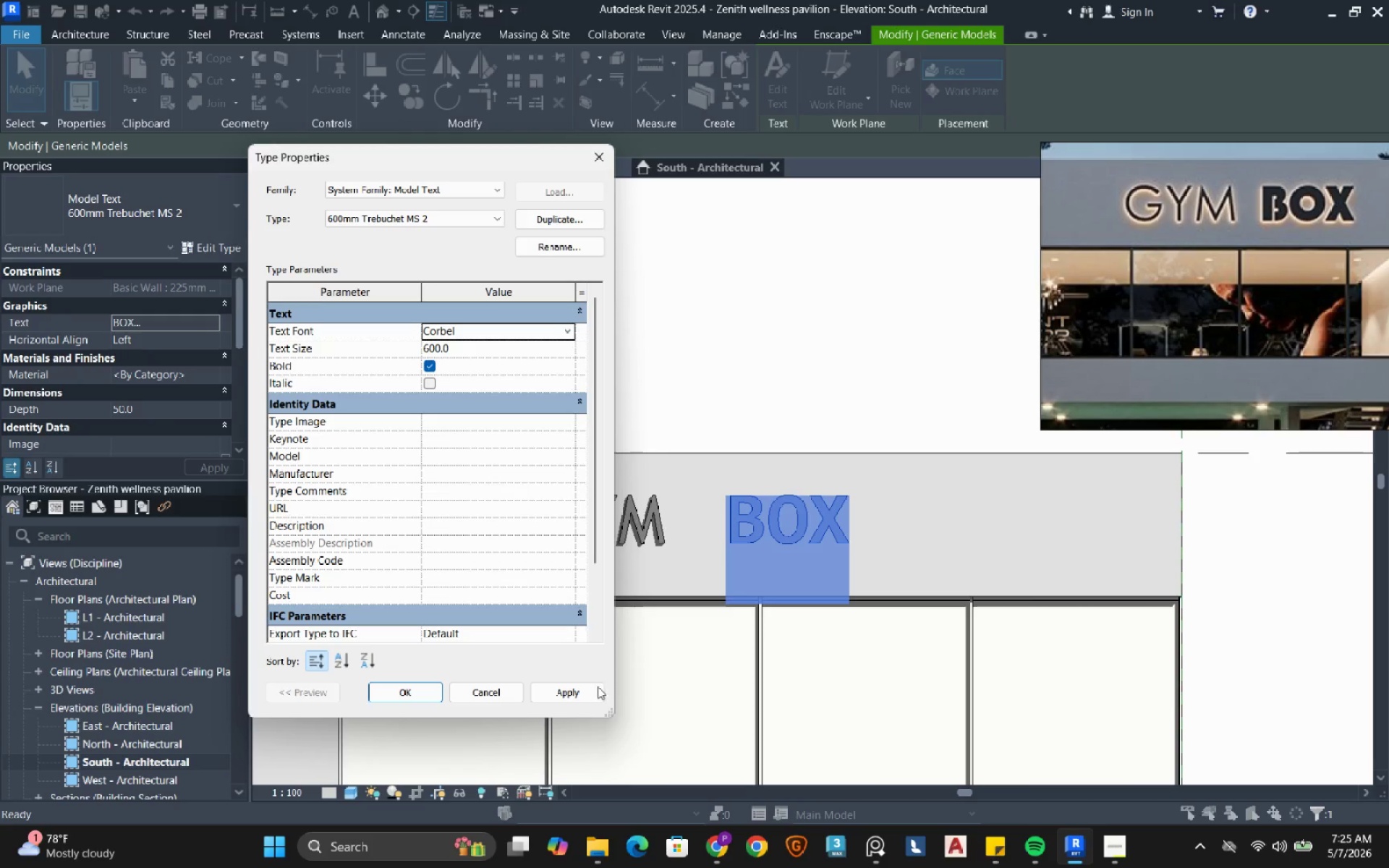 
left_click([582, 694])
 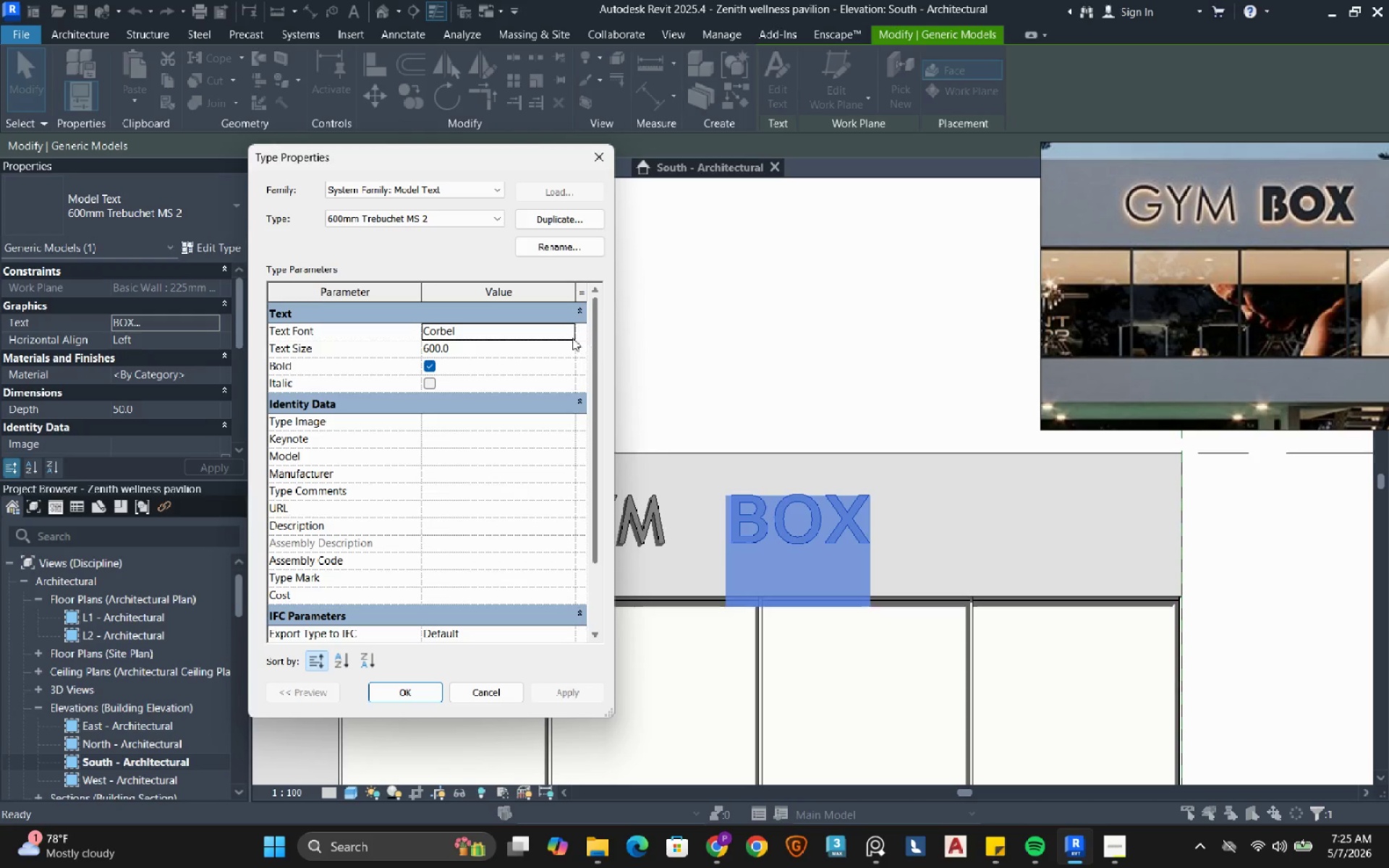 
left_click([564, 336])
 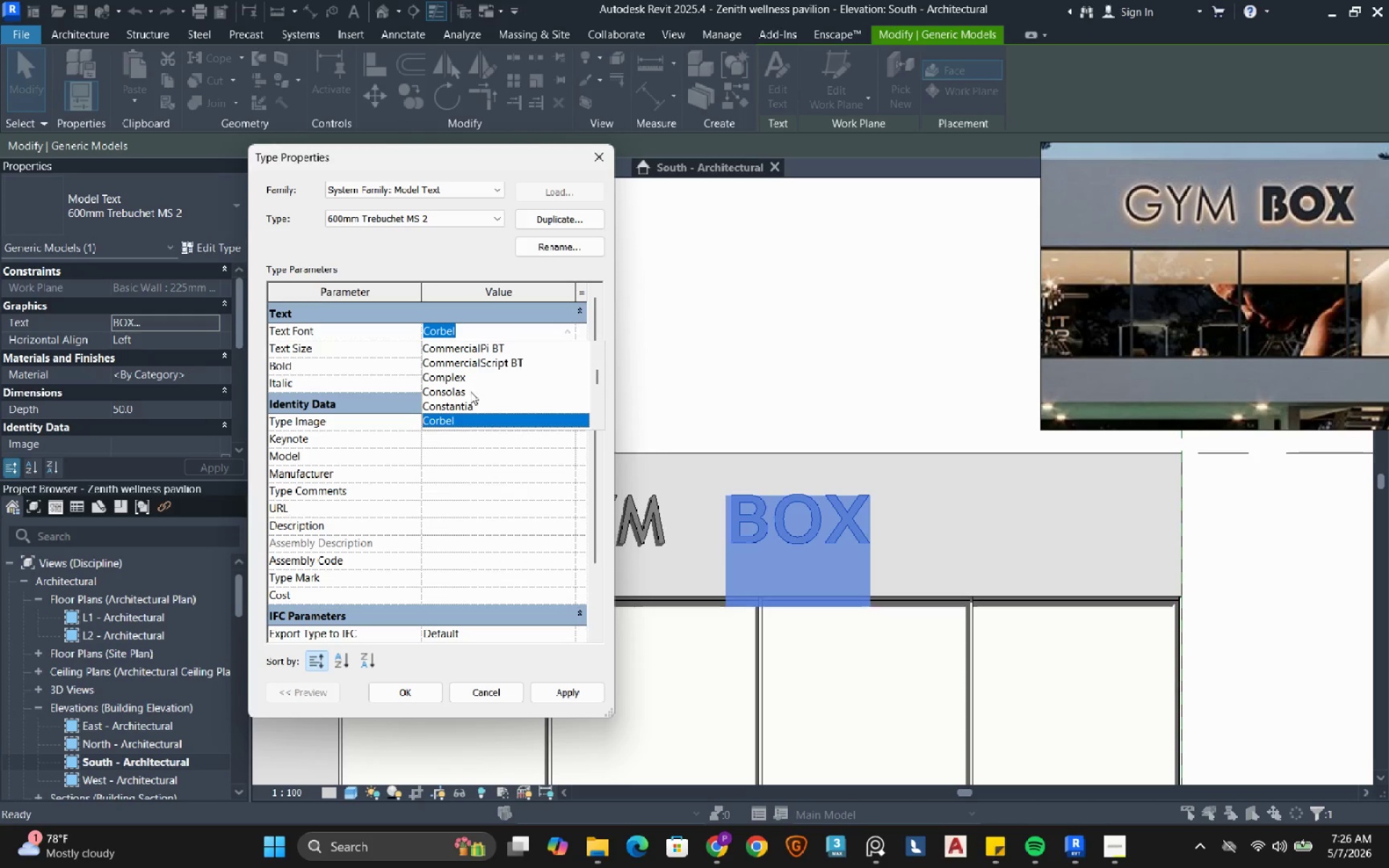 
left_click([459, 403])
 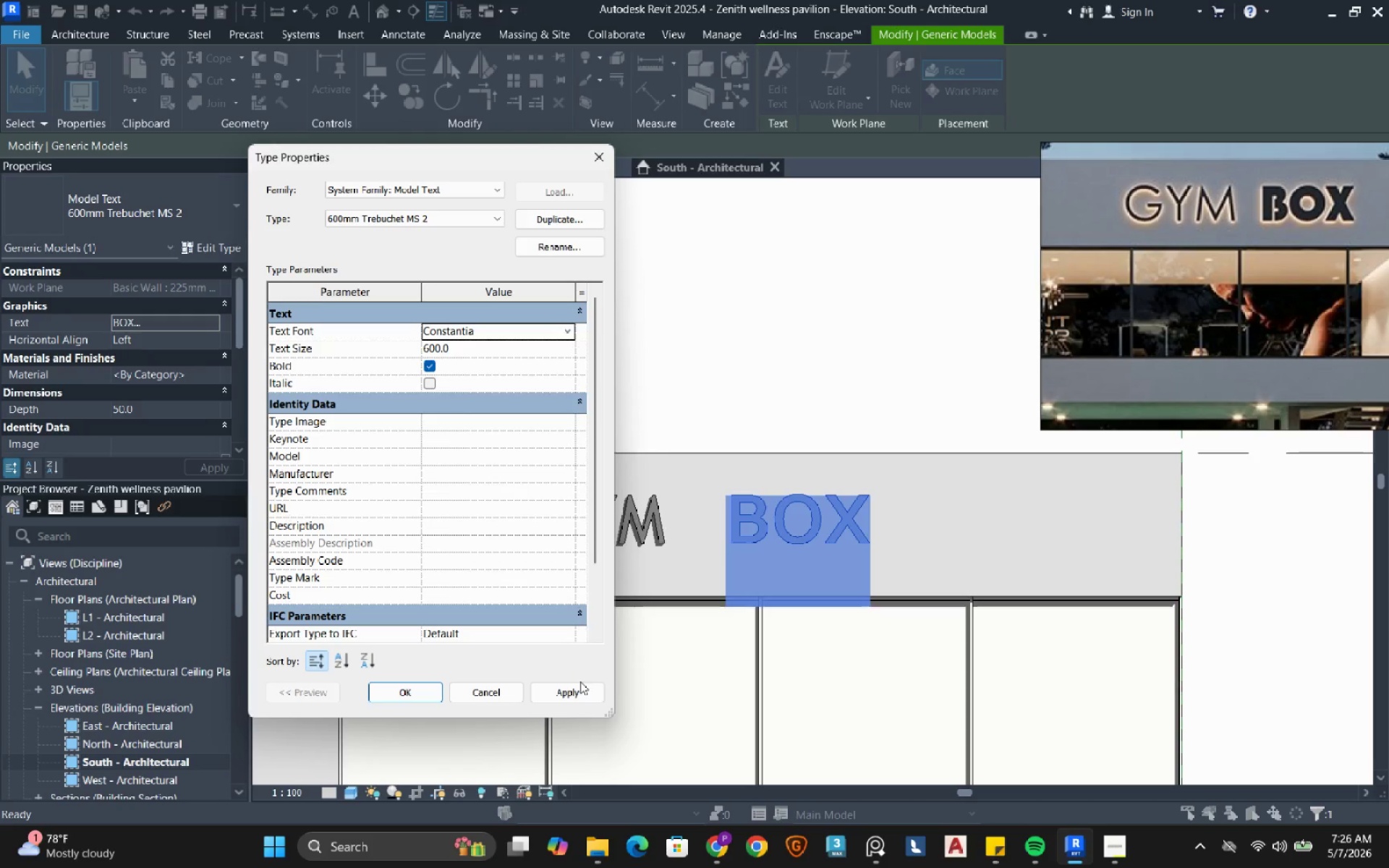 
left_click([577, 689])
 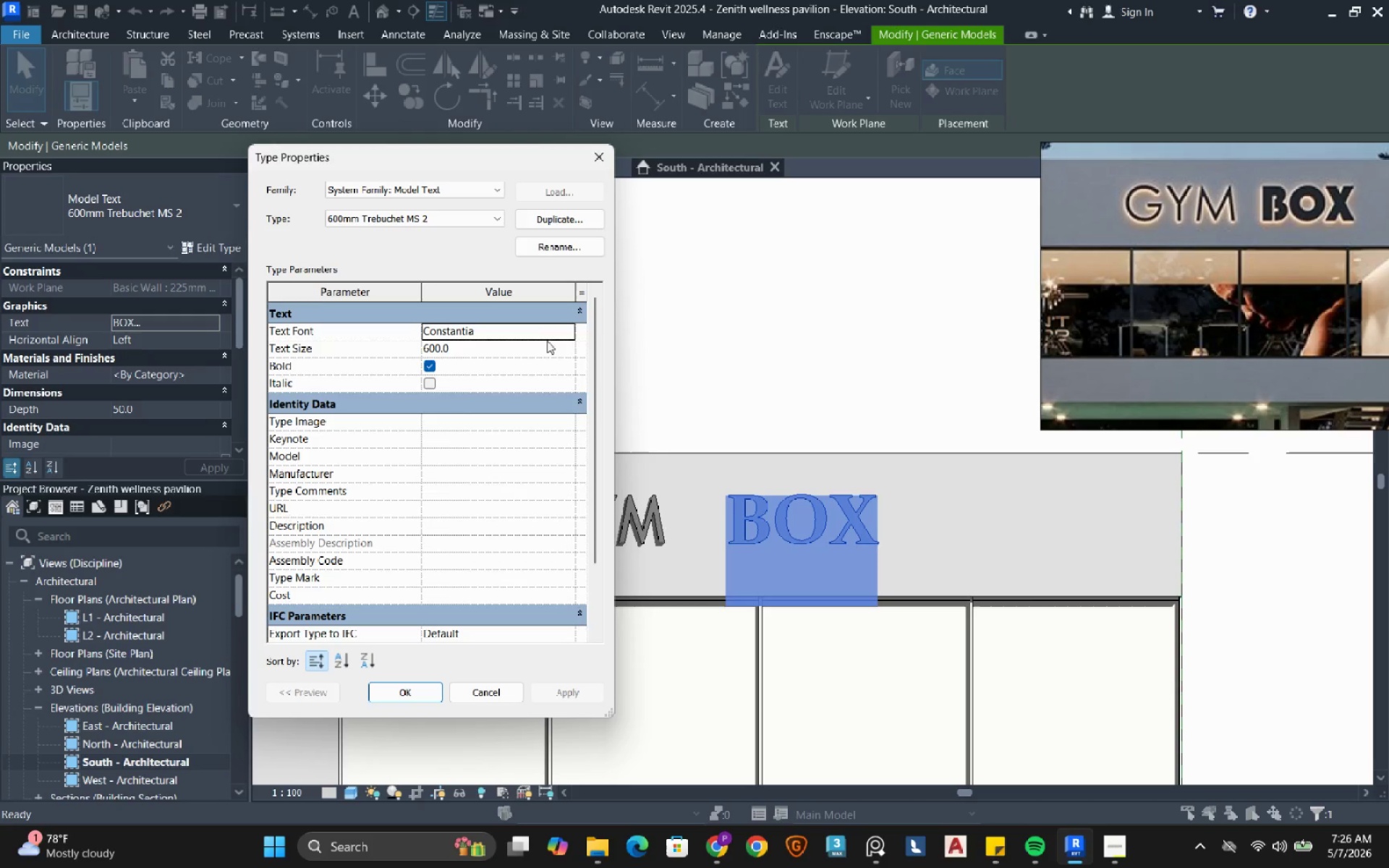 
left_click([566, 328])
 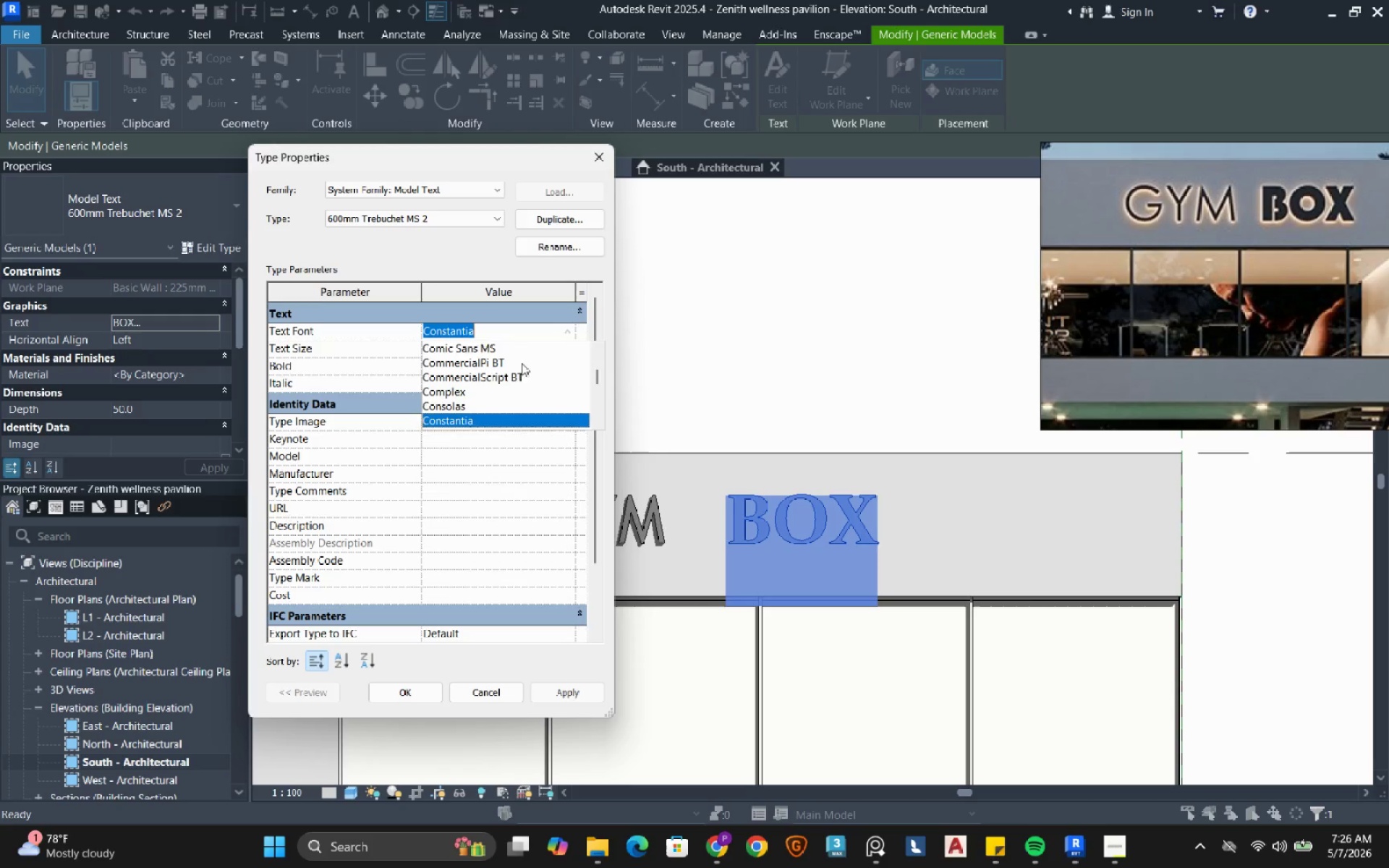 
scroll: coordinate [507, 369], scroll_direction: down, amount: 2.0
 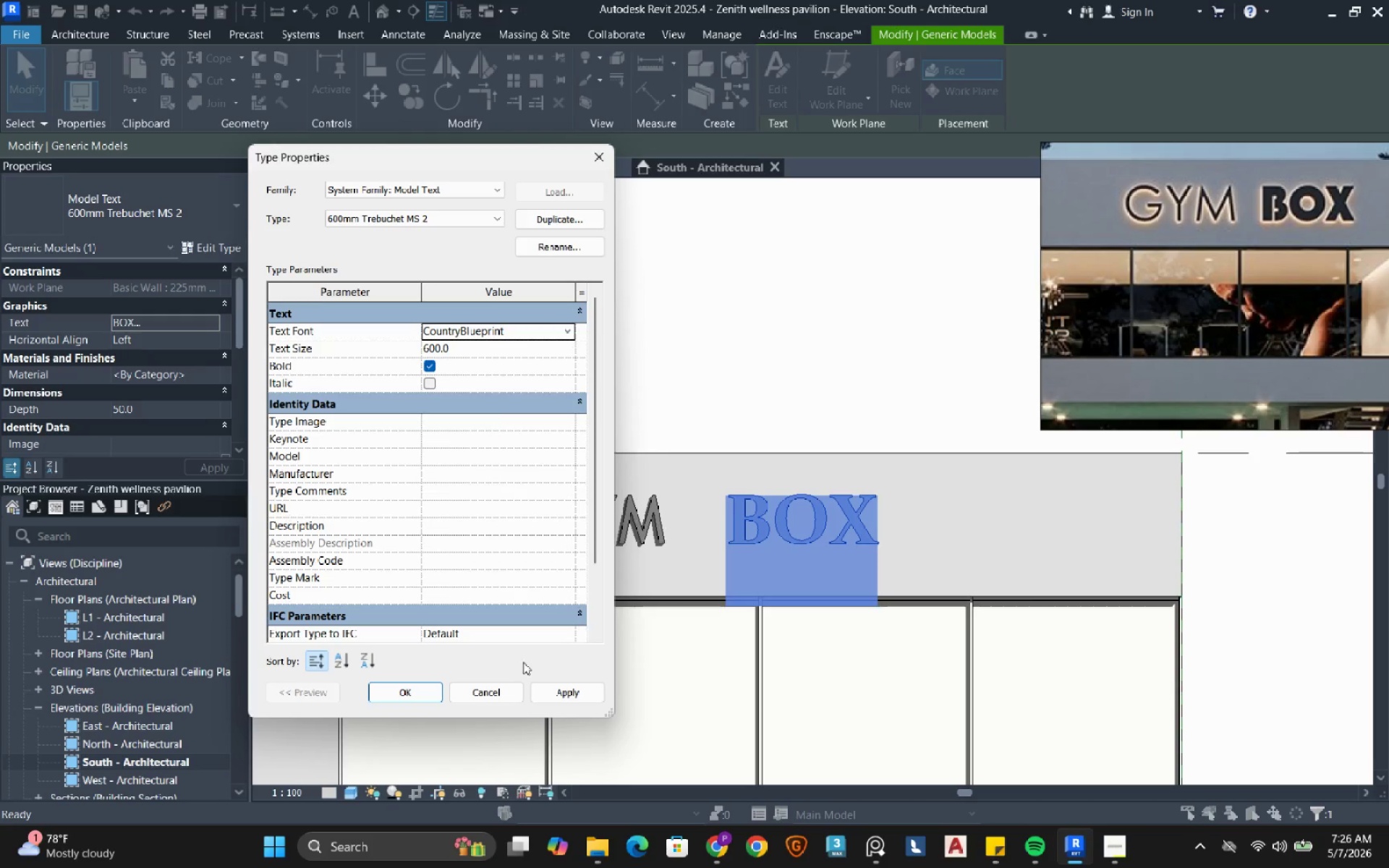 
left_click([564, 689])
 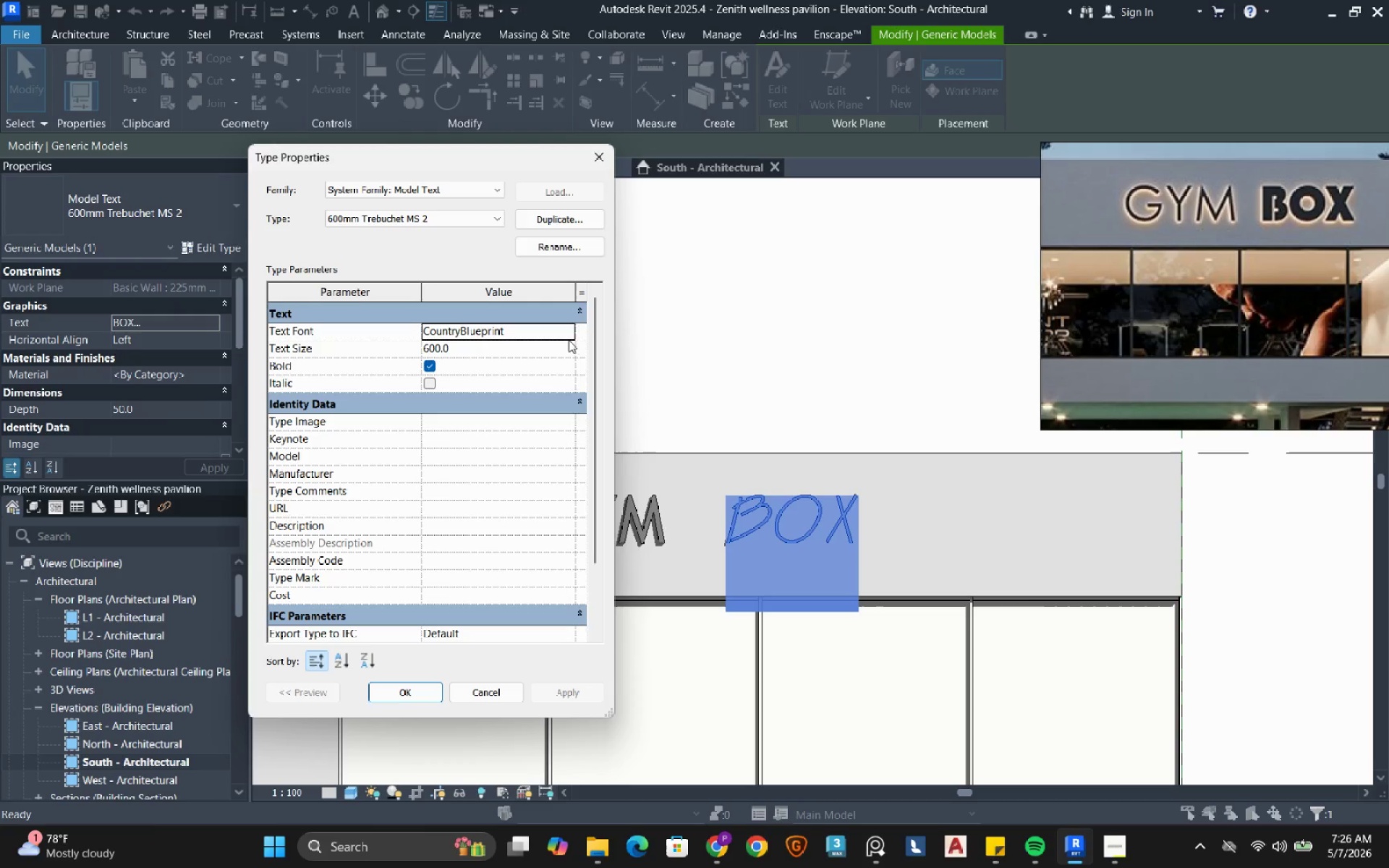 
left_click([566, 332])
 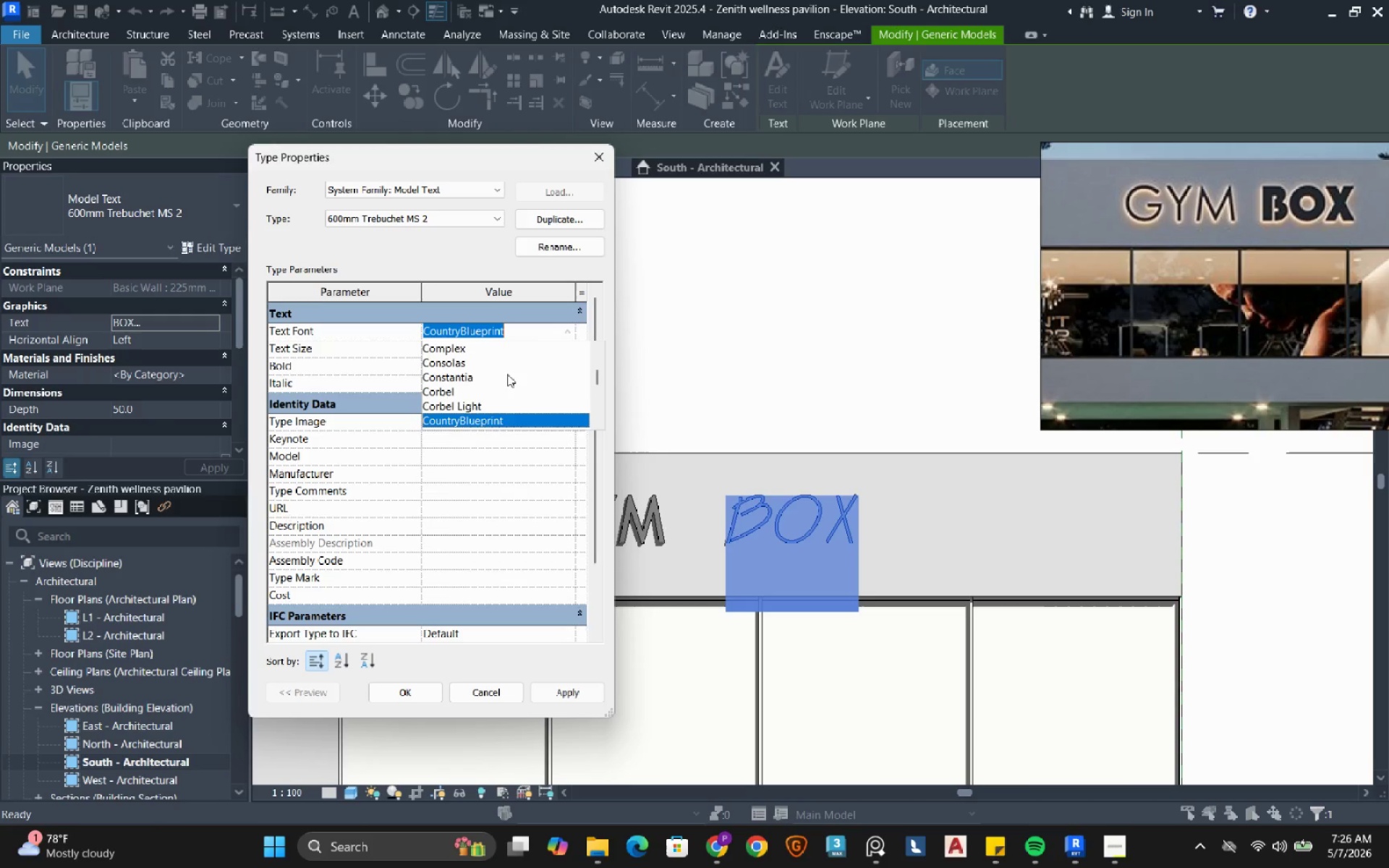 
scroll: coordinate [472, 391], scroll_direction: down, amount: 2.0
 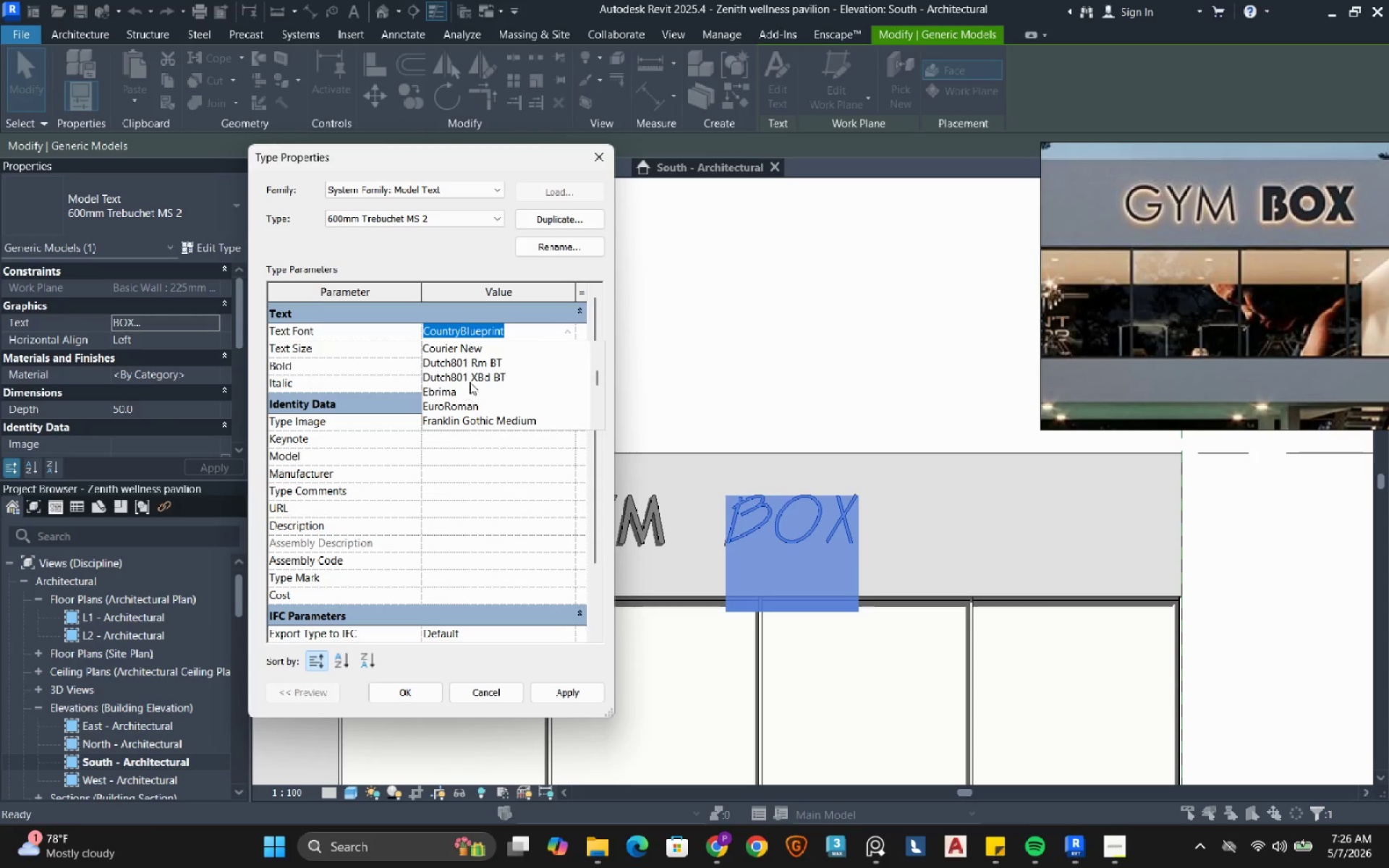 
left_click([470, 382])
 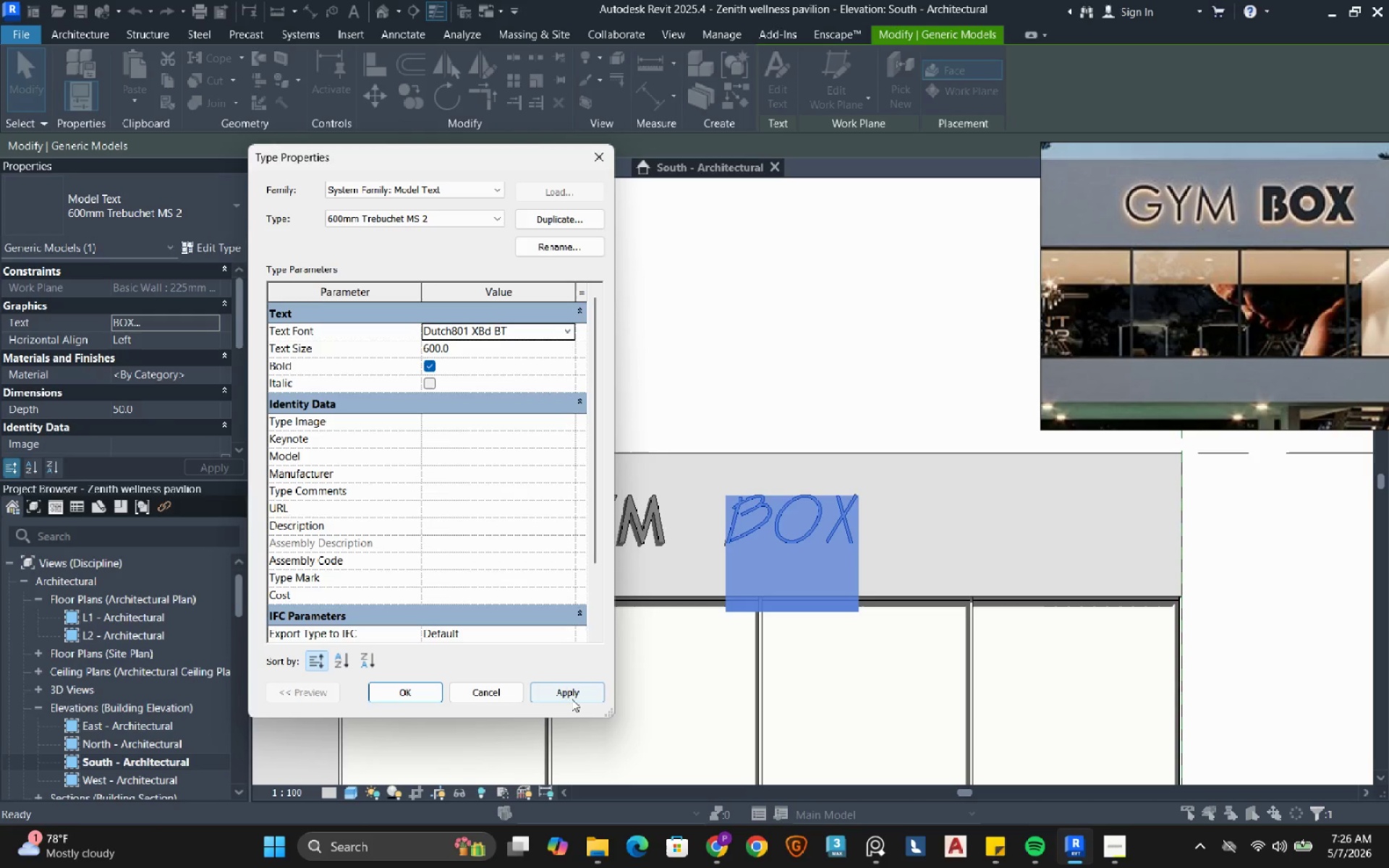 
left_click([572, 694])
 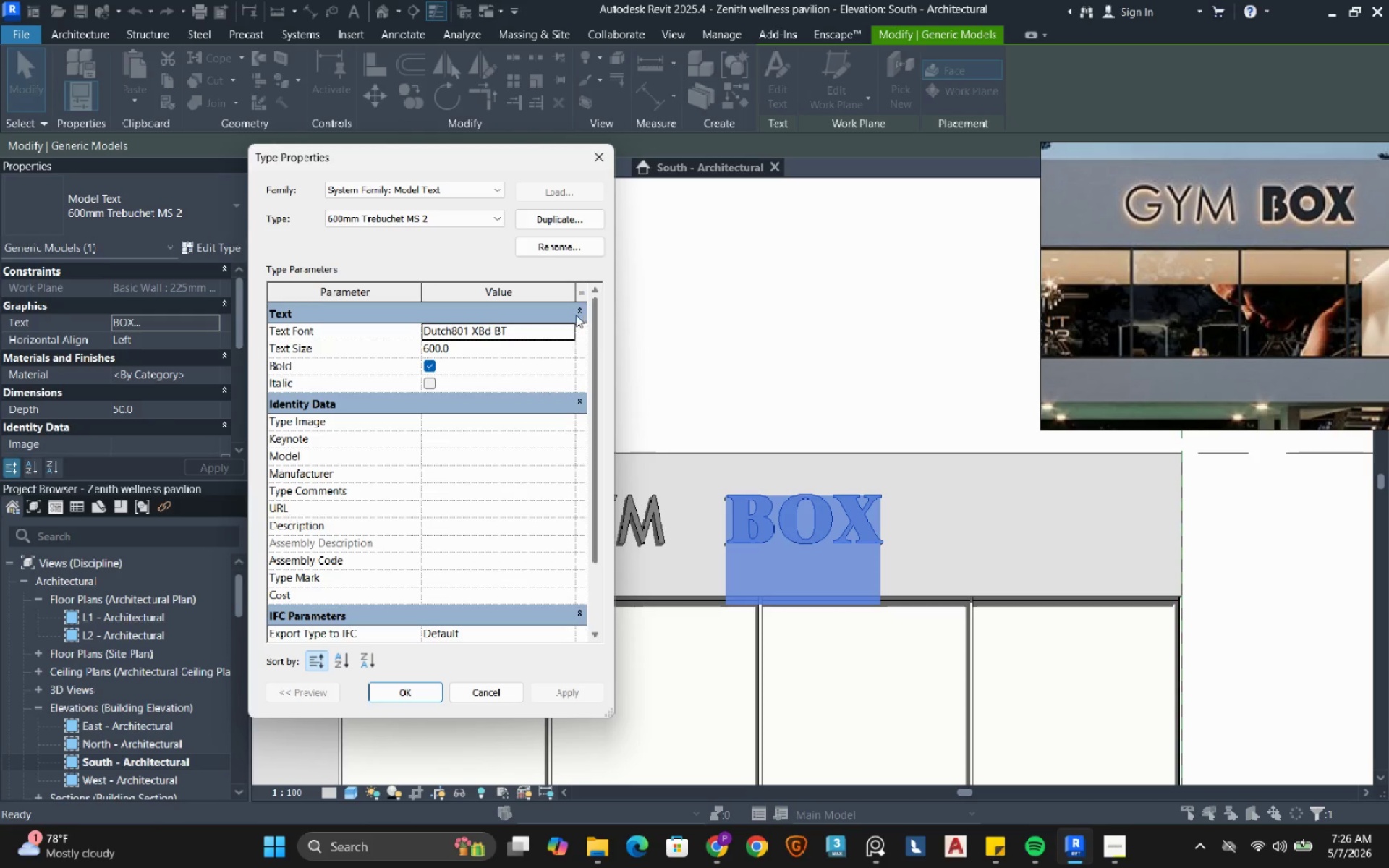 
left_click([564, 326])
 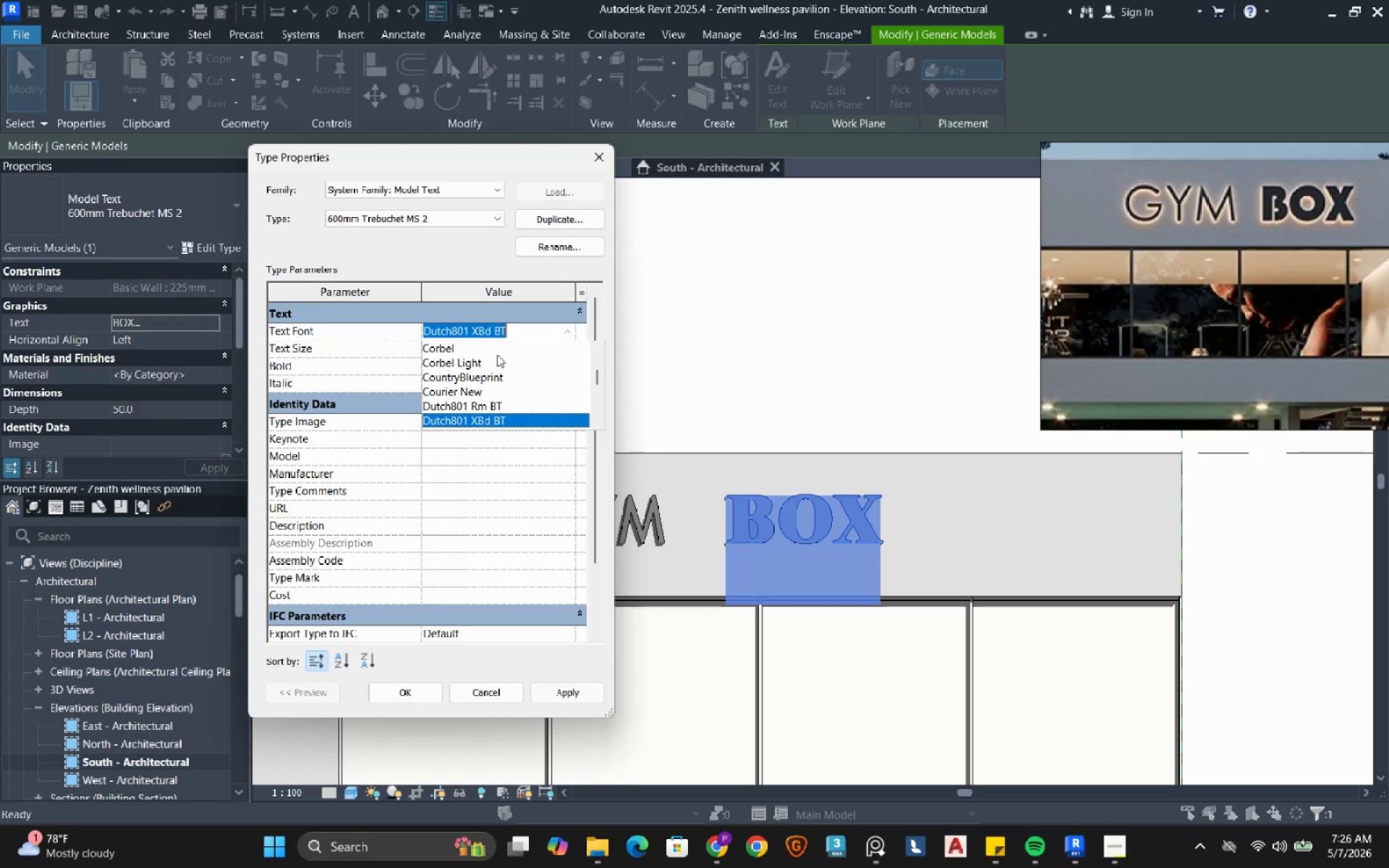 
scroll: coordinate [494, 361], scroll_direction: down, amount: 1.0
 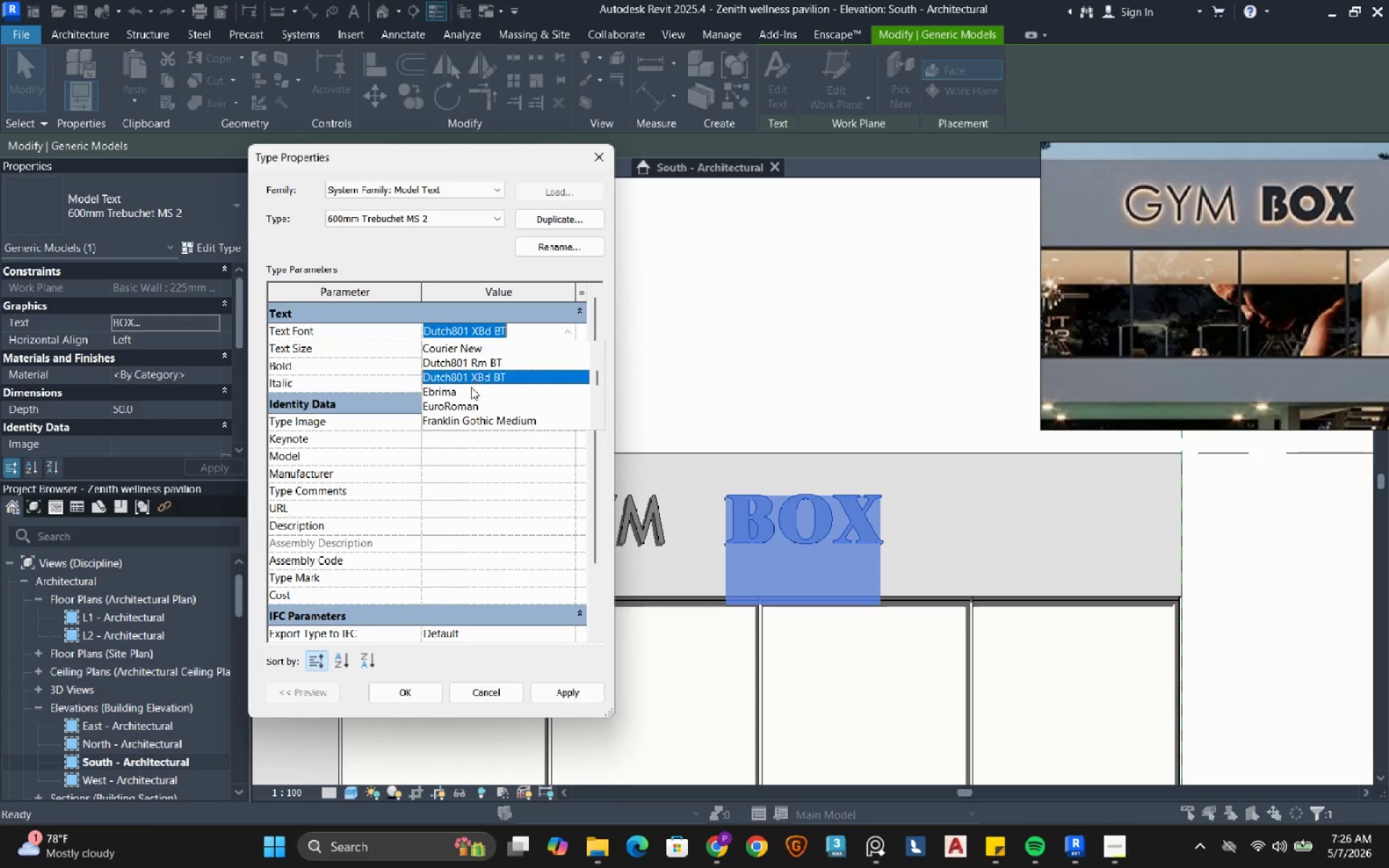 
left_click([461, 398])
 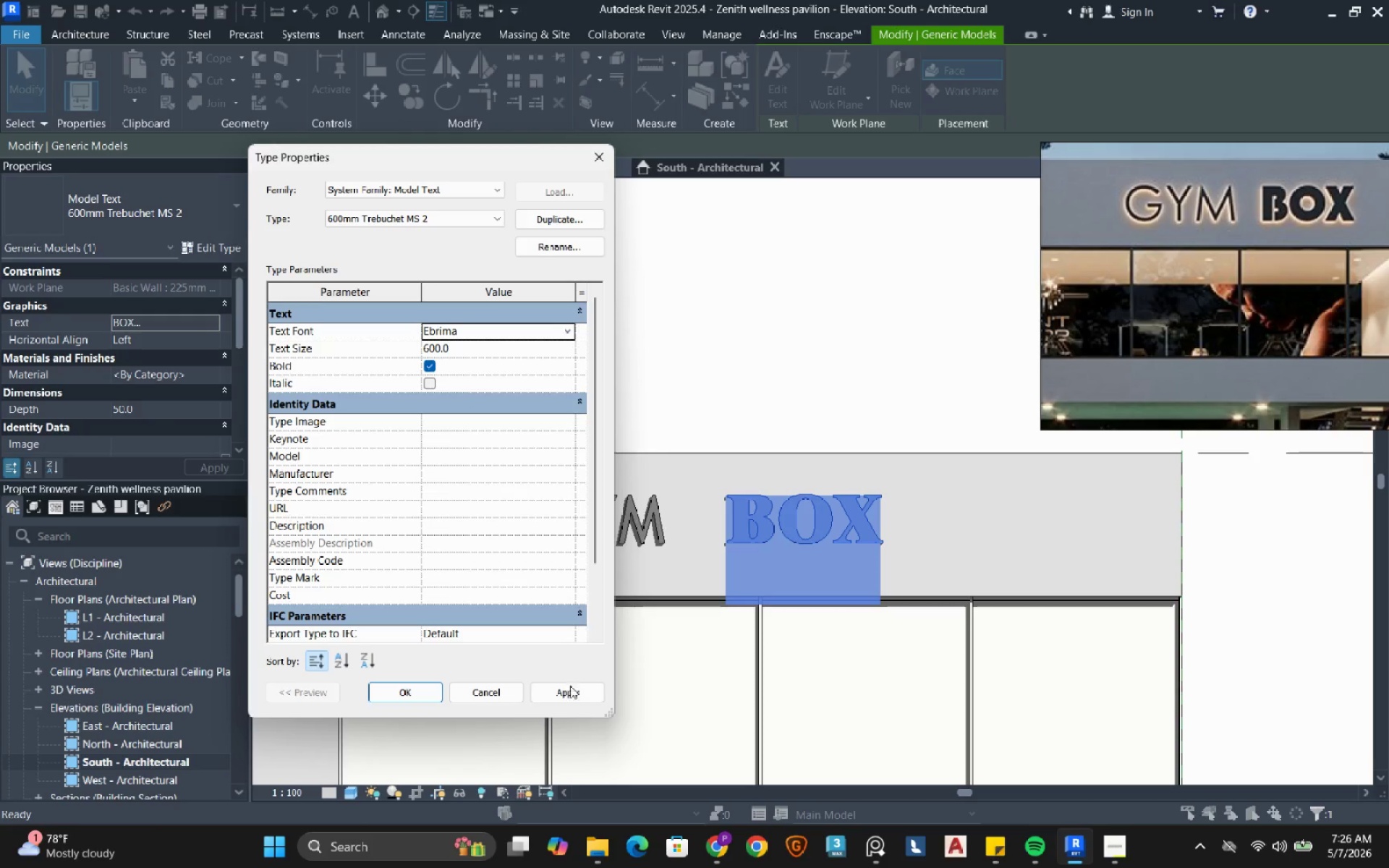 
left_click([570, 689])
 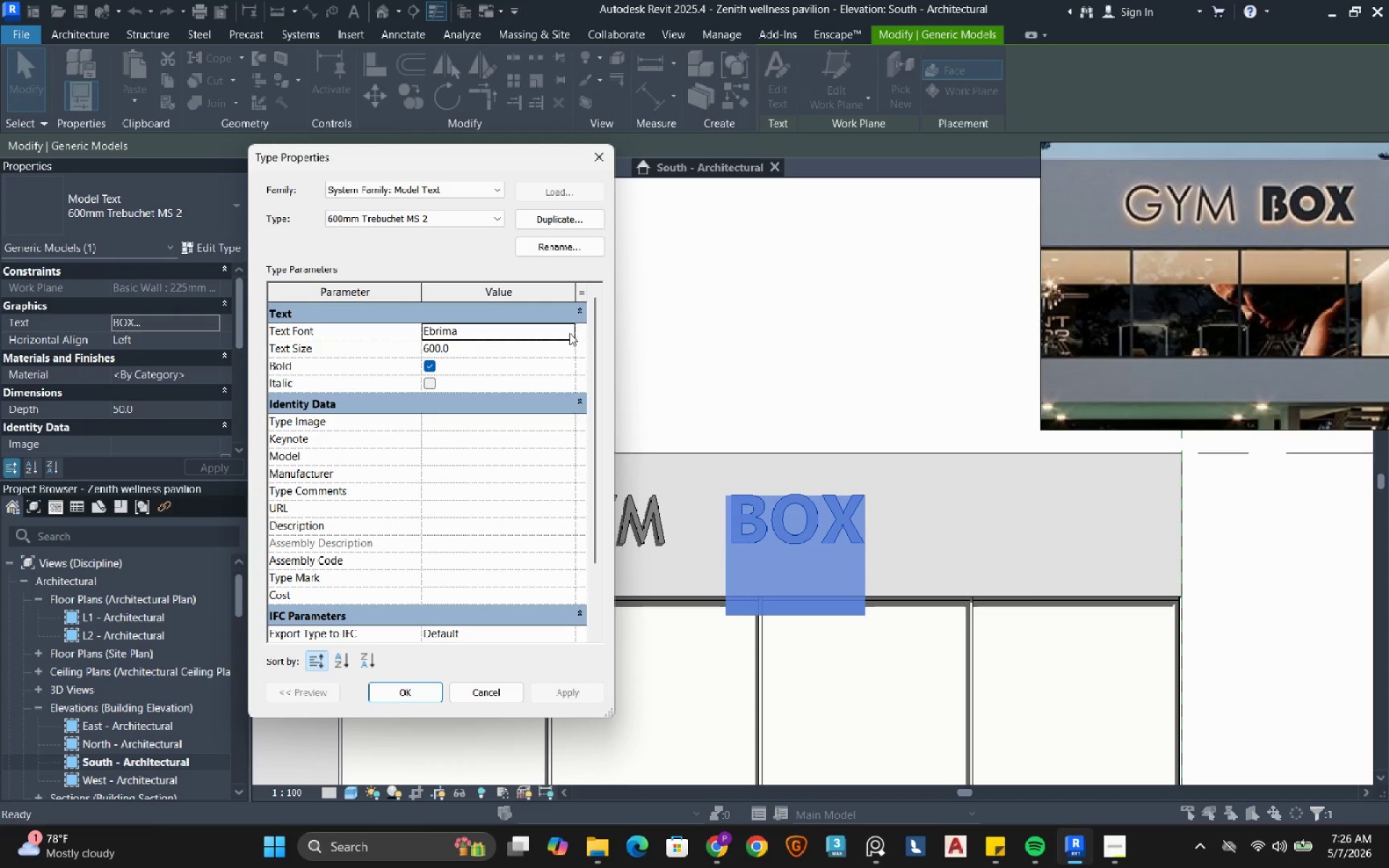 
left_click([569, 329])
 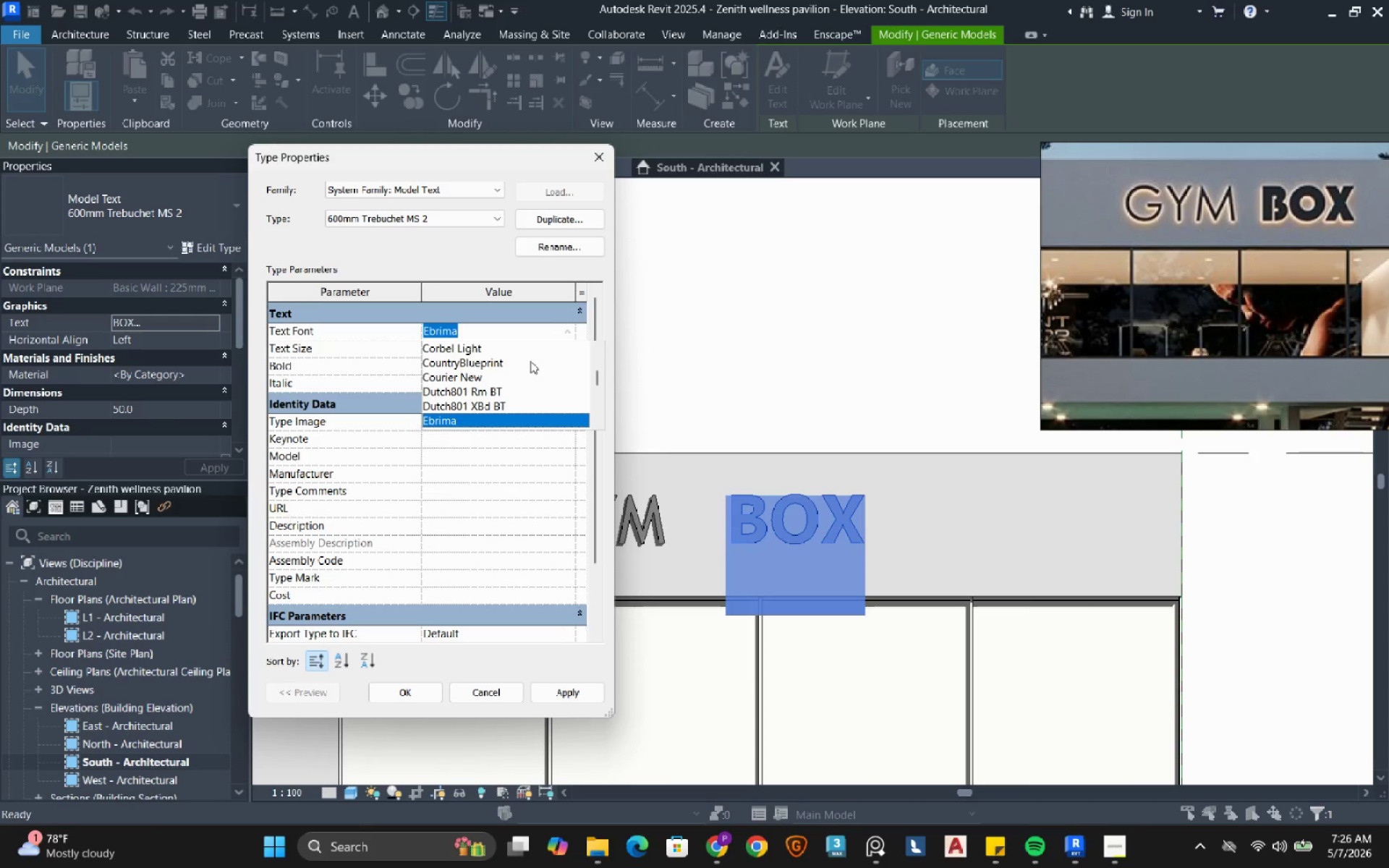 
scroll: coordinate [506, 369], scroll_direction: down, amount: 1.0
 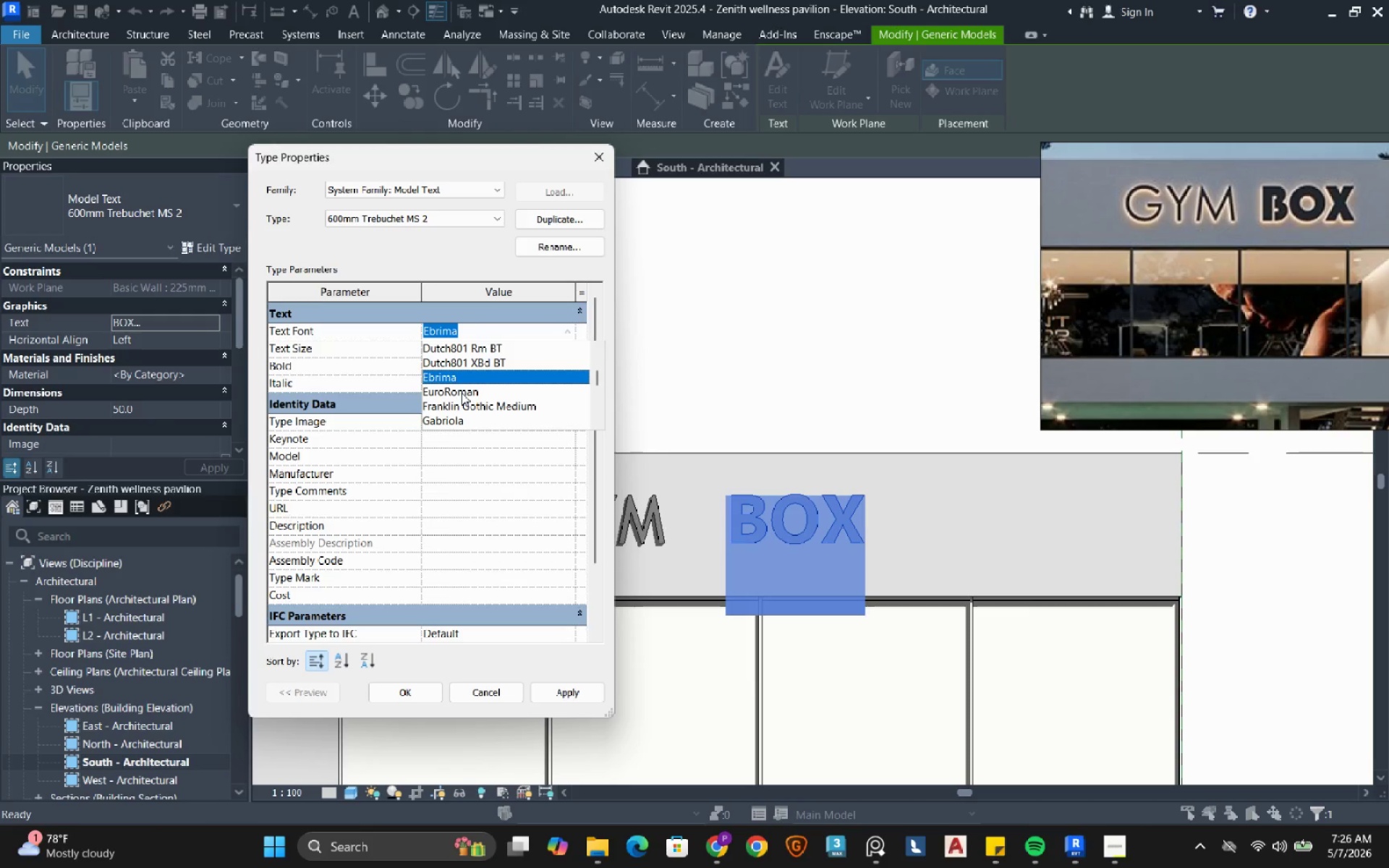 
left_click([462, 393])
 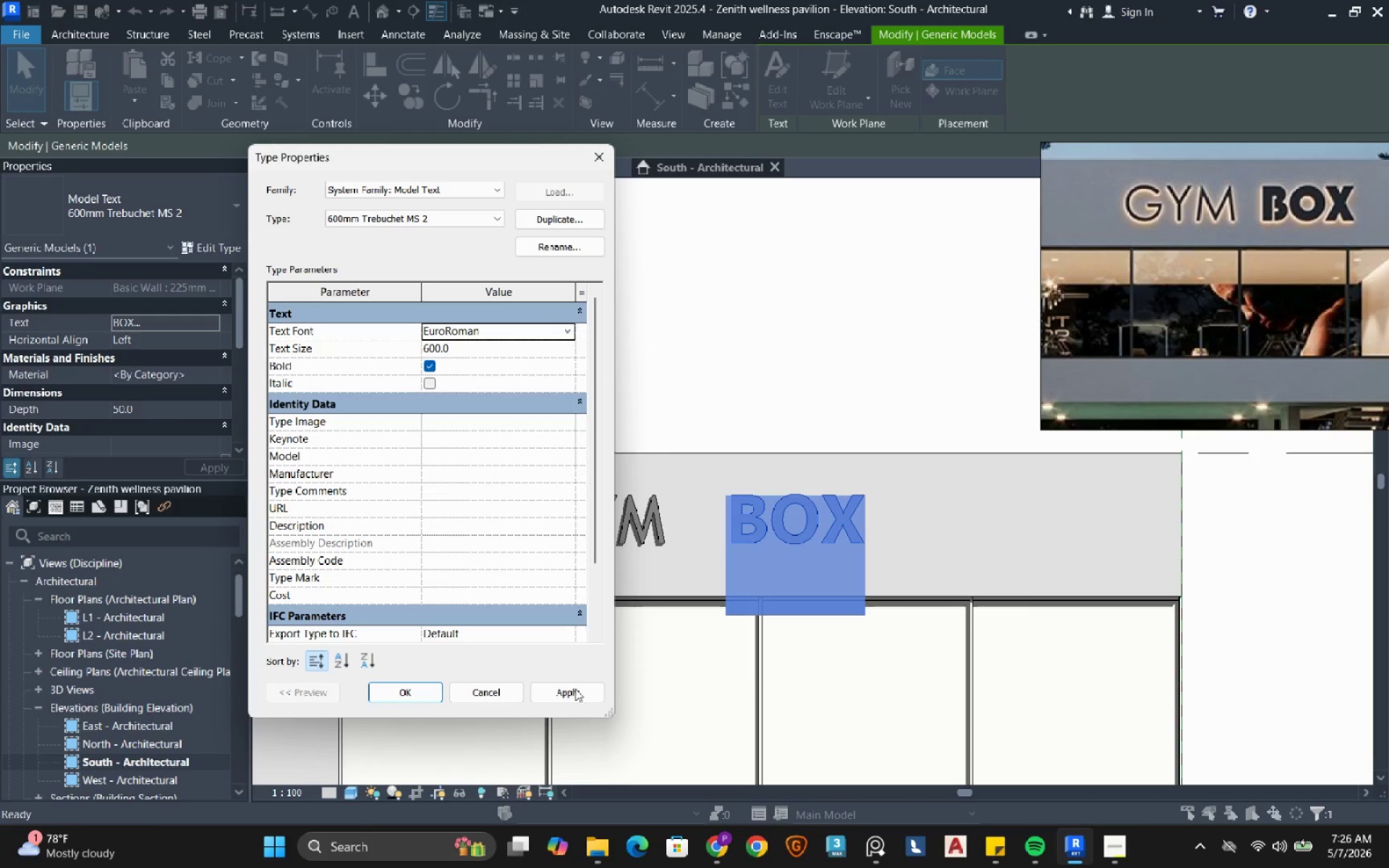 
left_click([577, 693])
 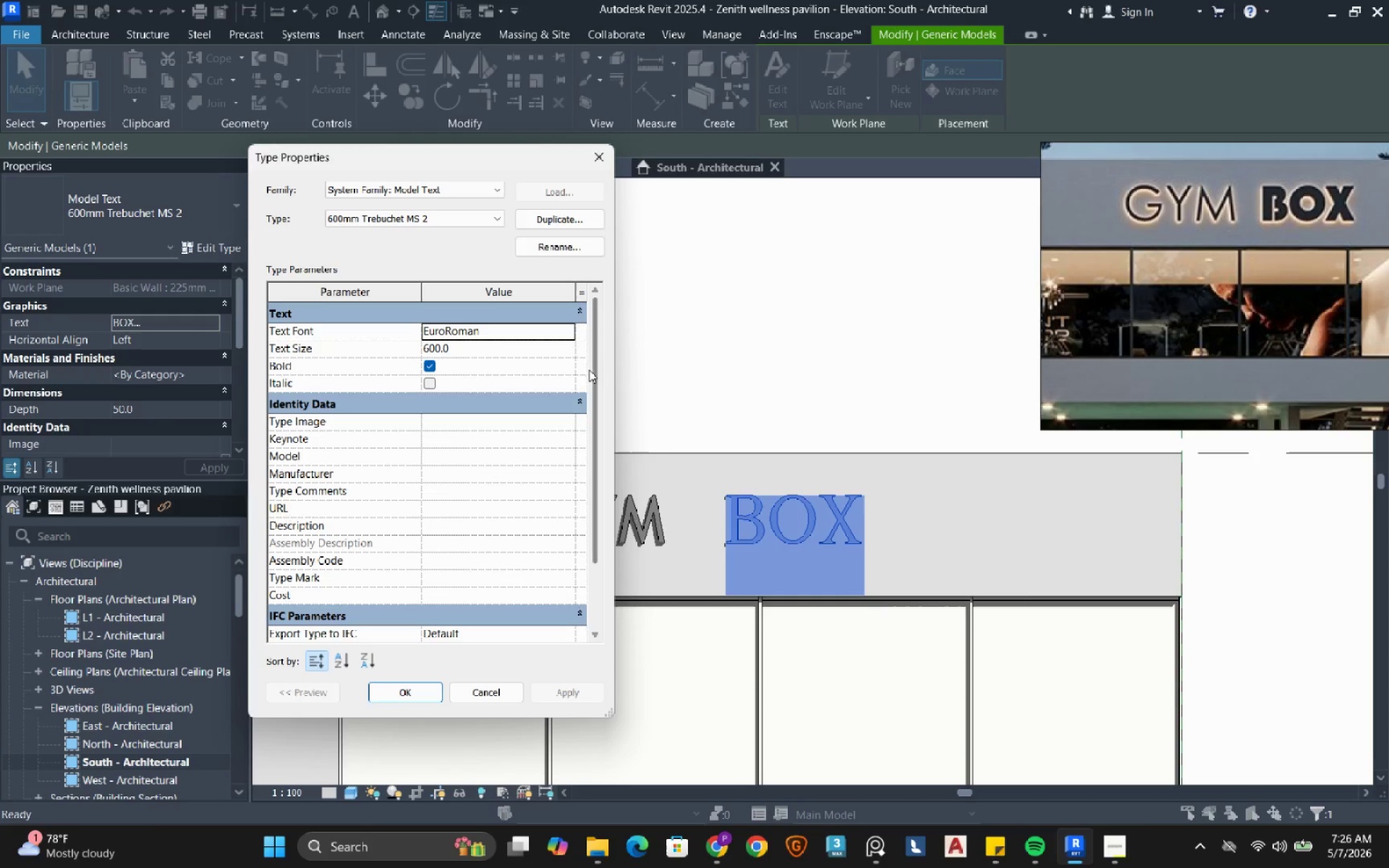 
left_click([571, 331])
 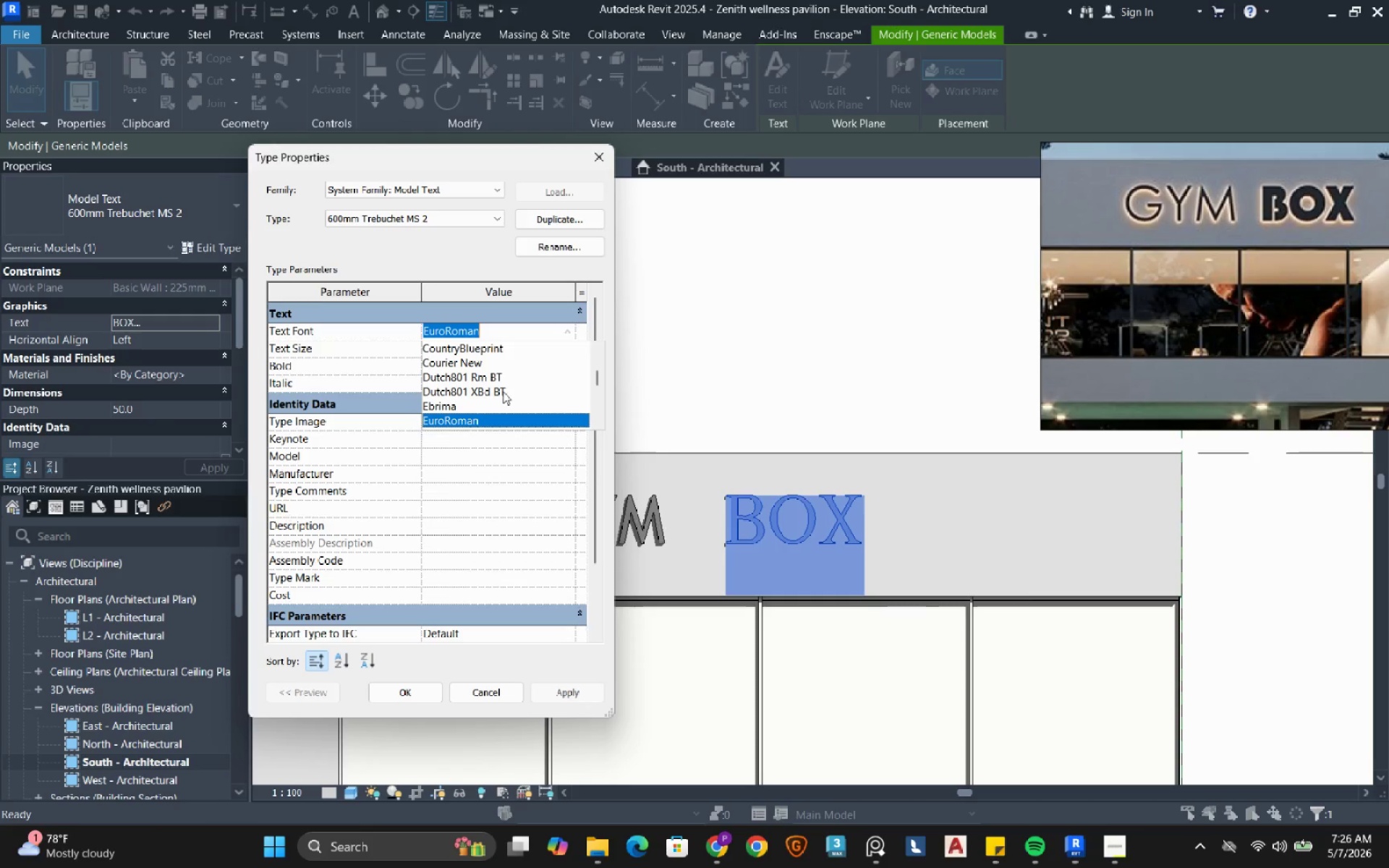 
scroll: coordinate [502, 393], scroll_direction: down, amount: 1.0
 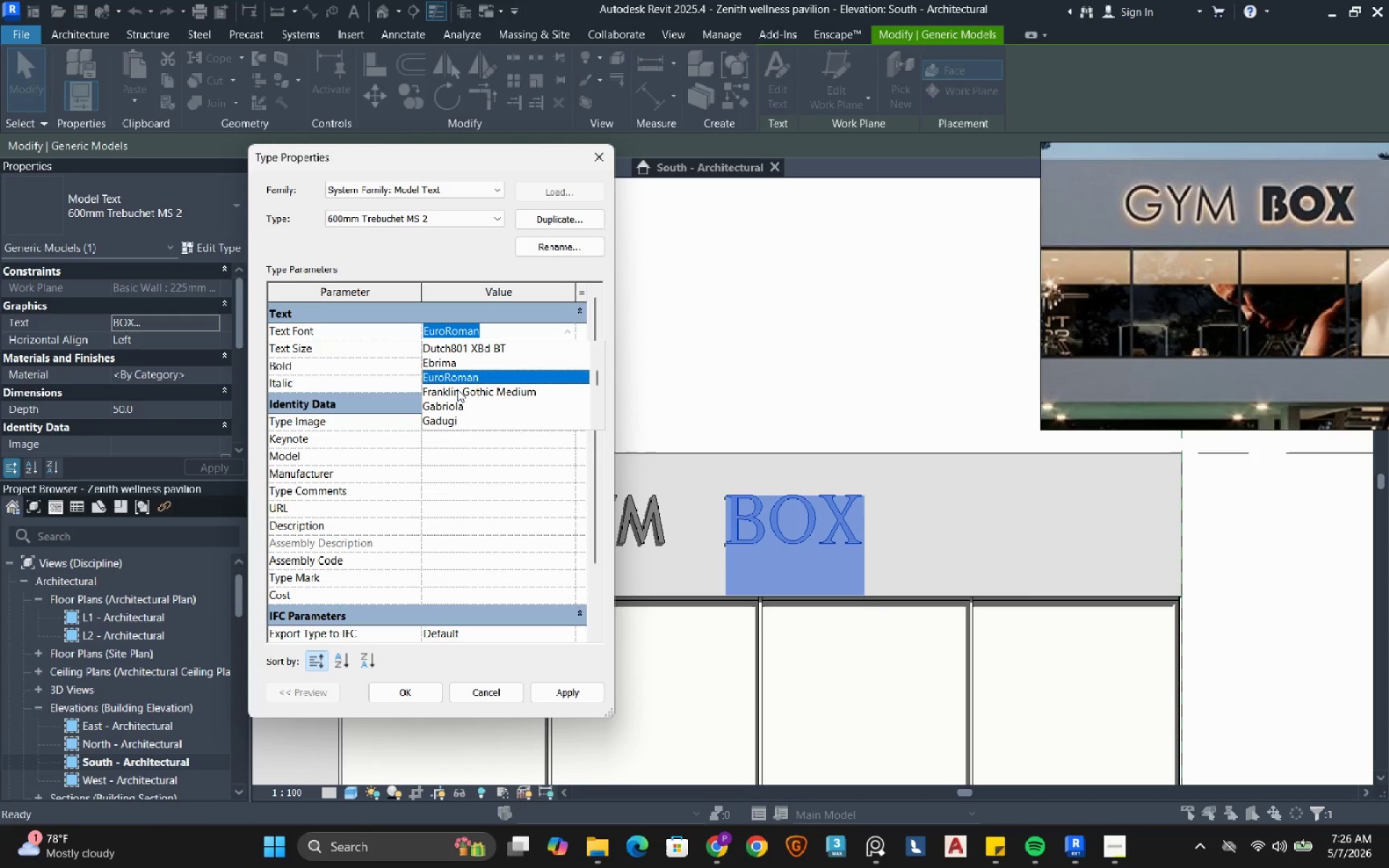 
left_click([457, 389])
 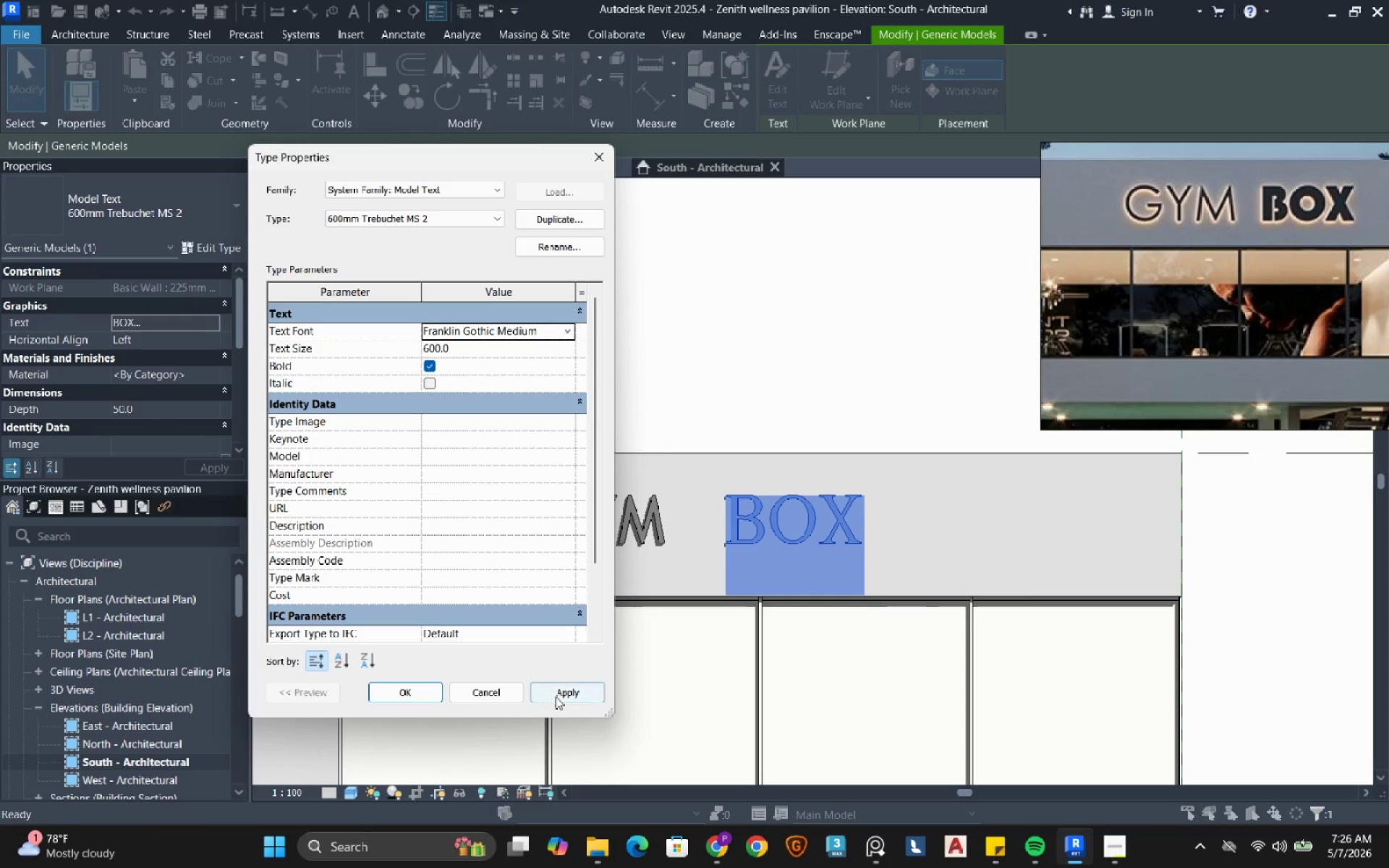 
left_click([555, 696])
 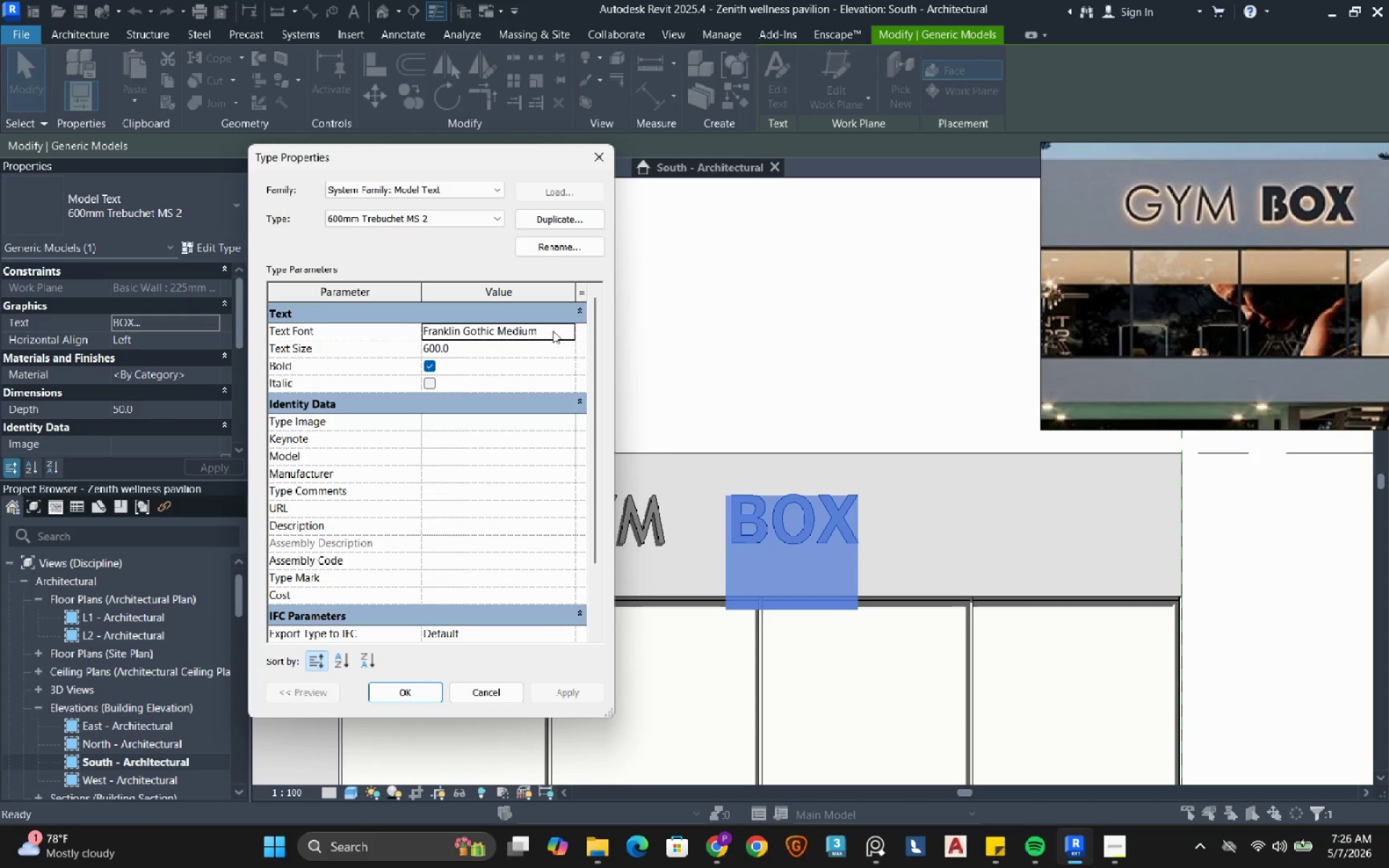 
left_click([567, 330])
 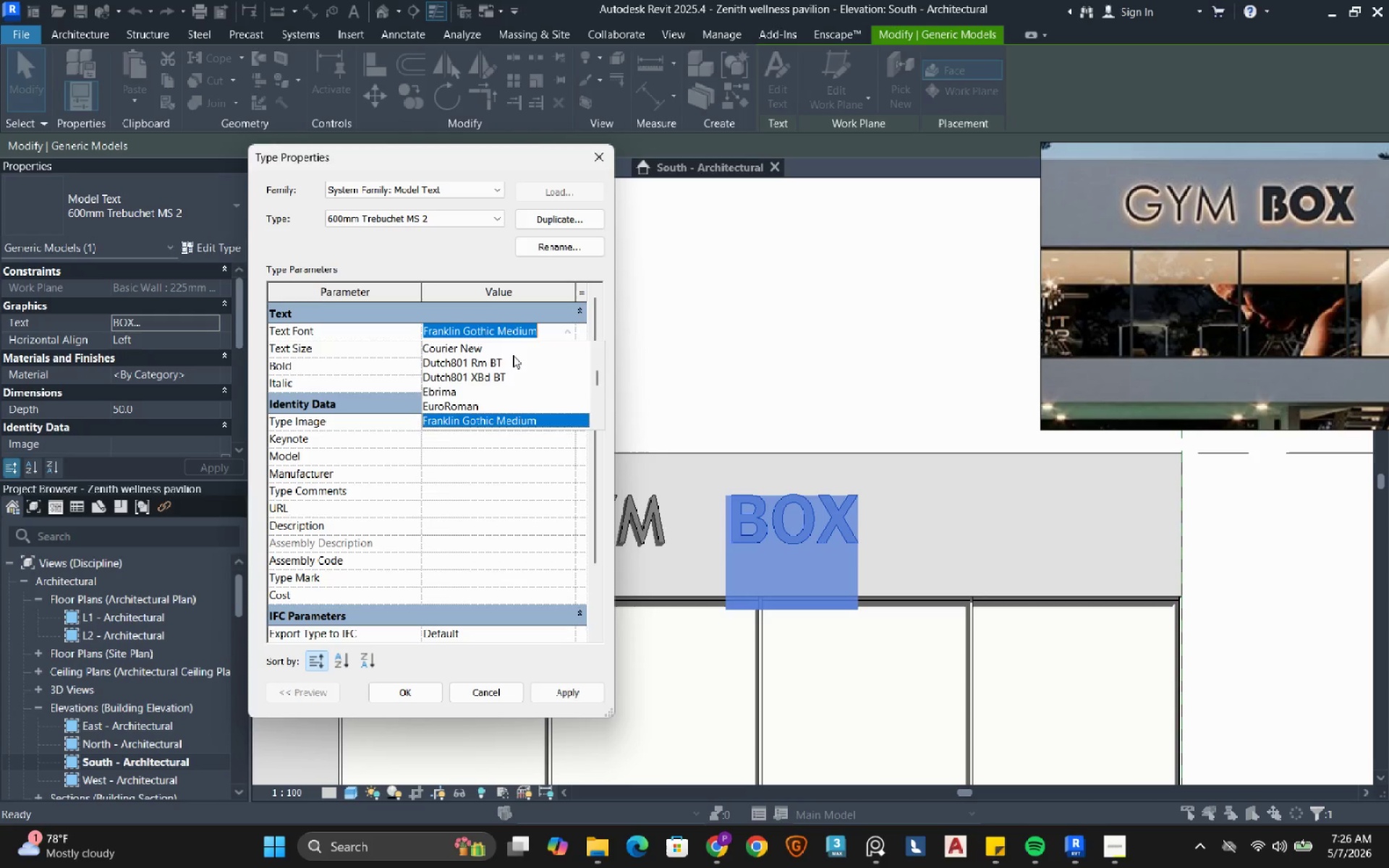 
scroll: coordinate [513, 355], scroll_direction: down, amount: 1.0
 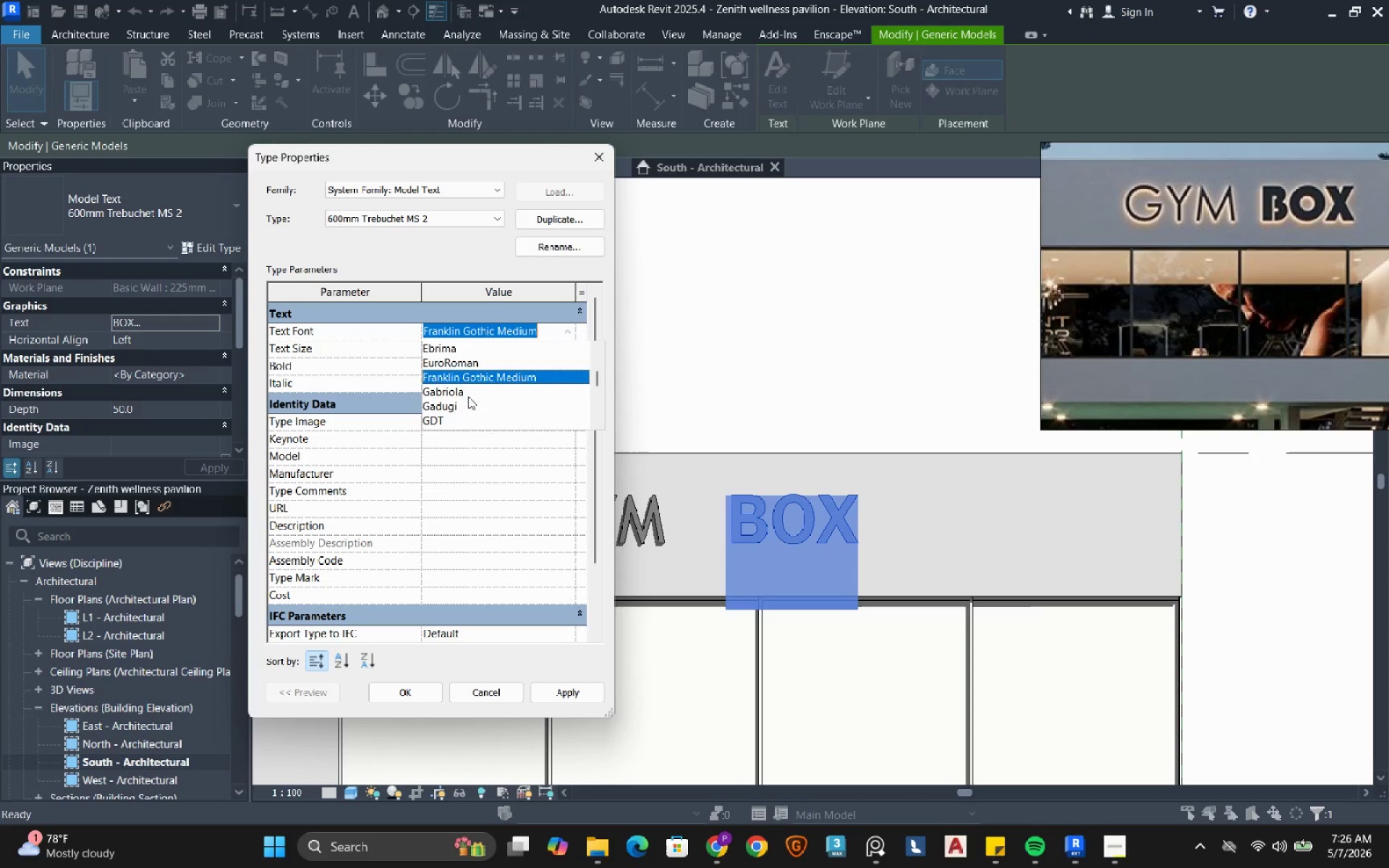 
left_click([468, 396])
 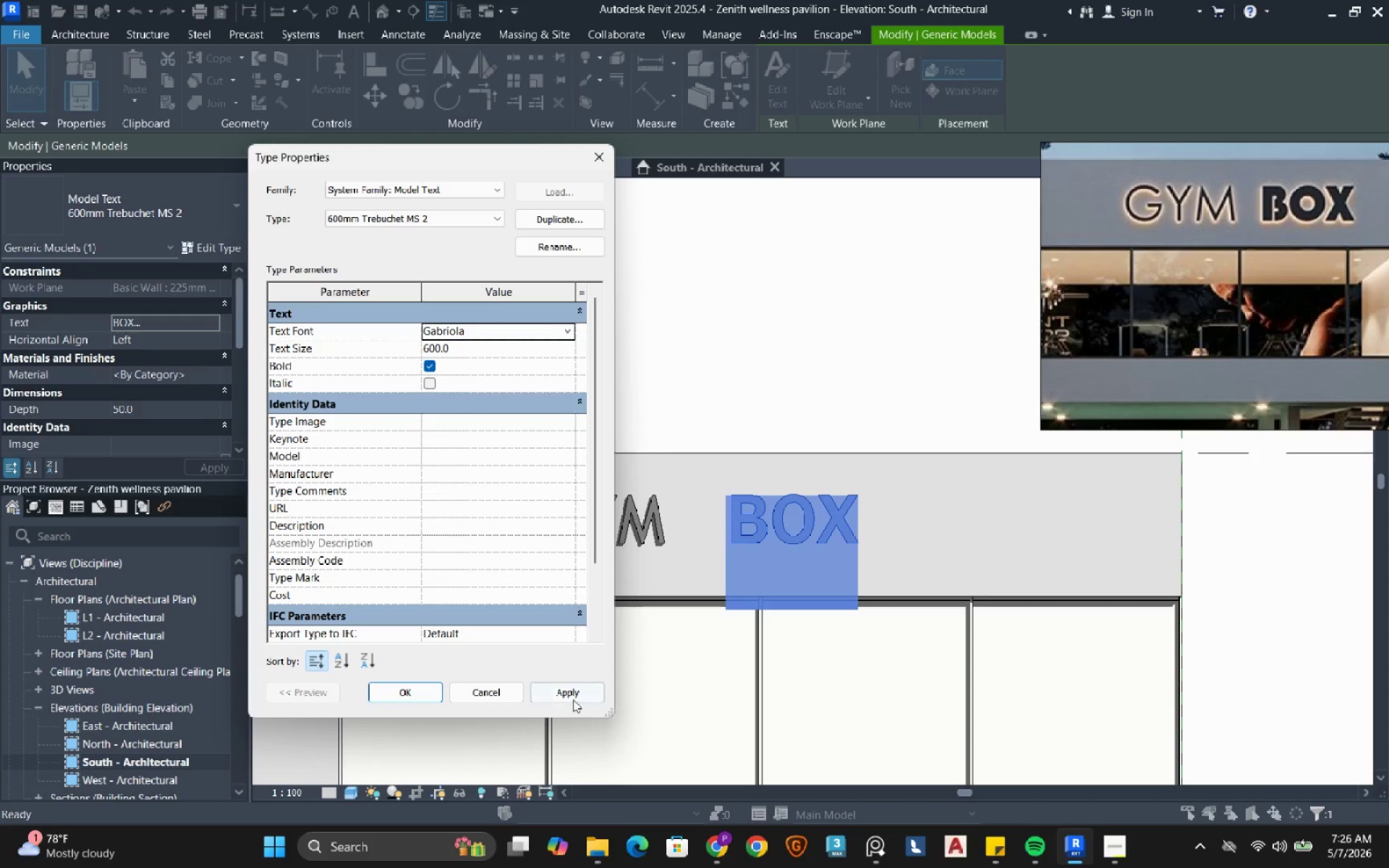 
left_click([567, 696])
 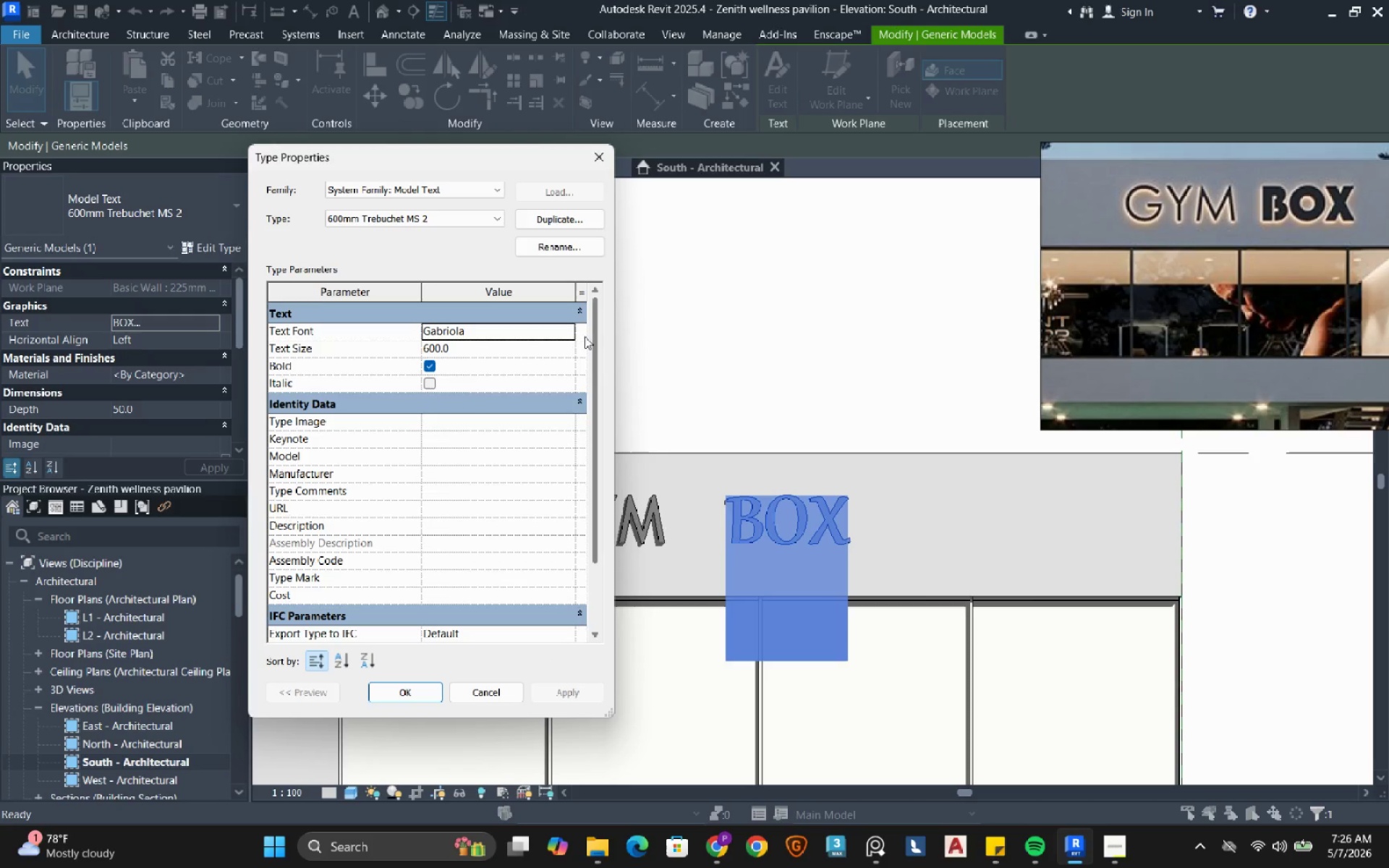 
left_click([569, 328])
 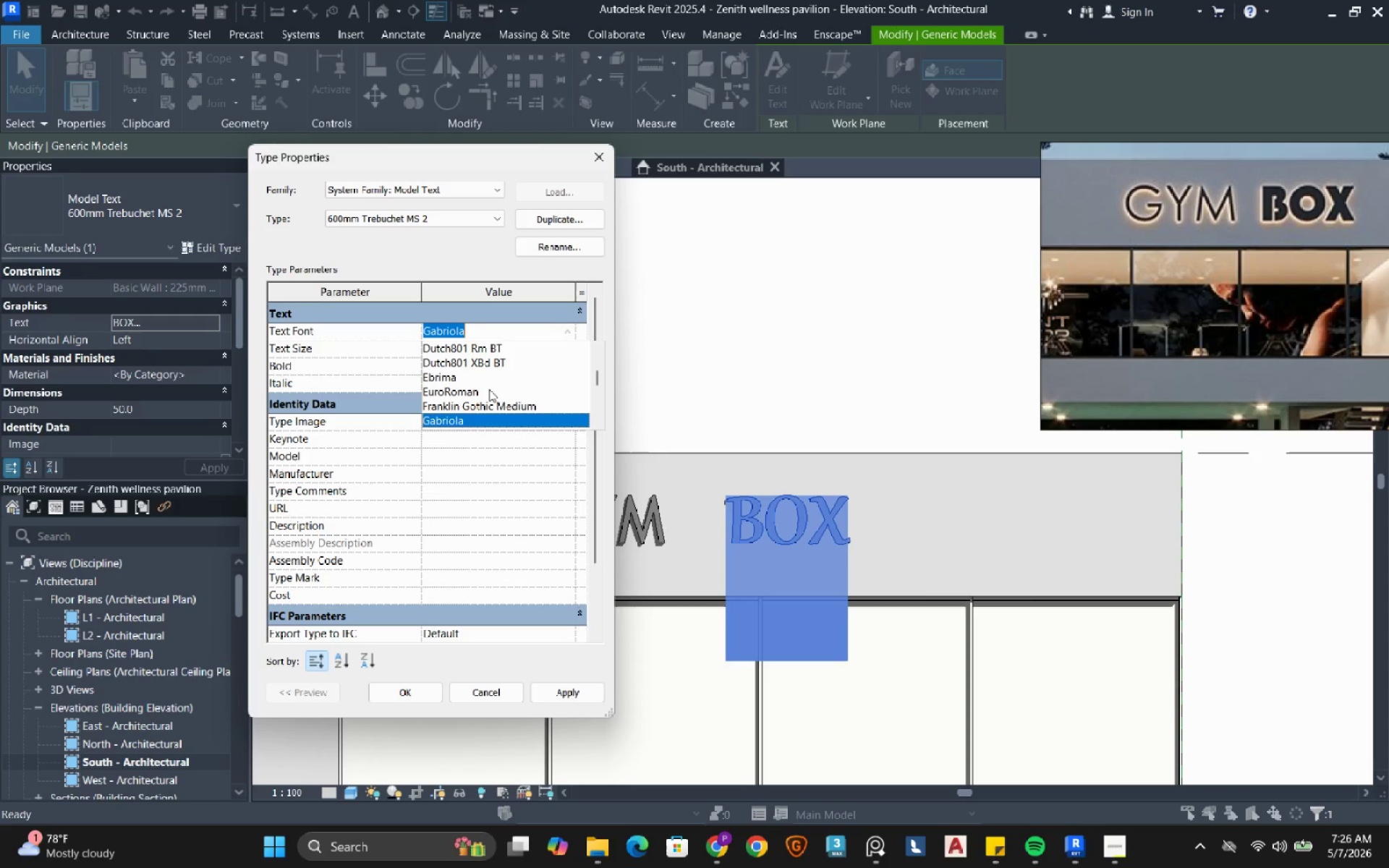 
scroll: coordinate [486, 391], scroll_direction: down, amount: 1.0
 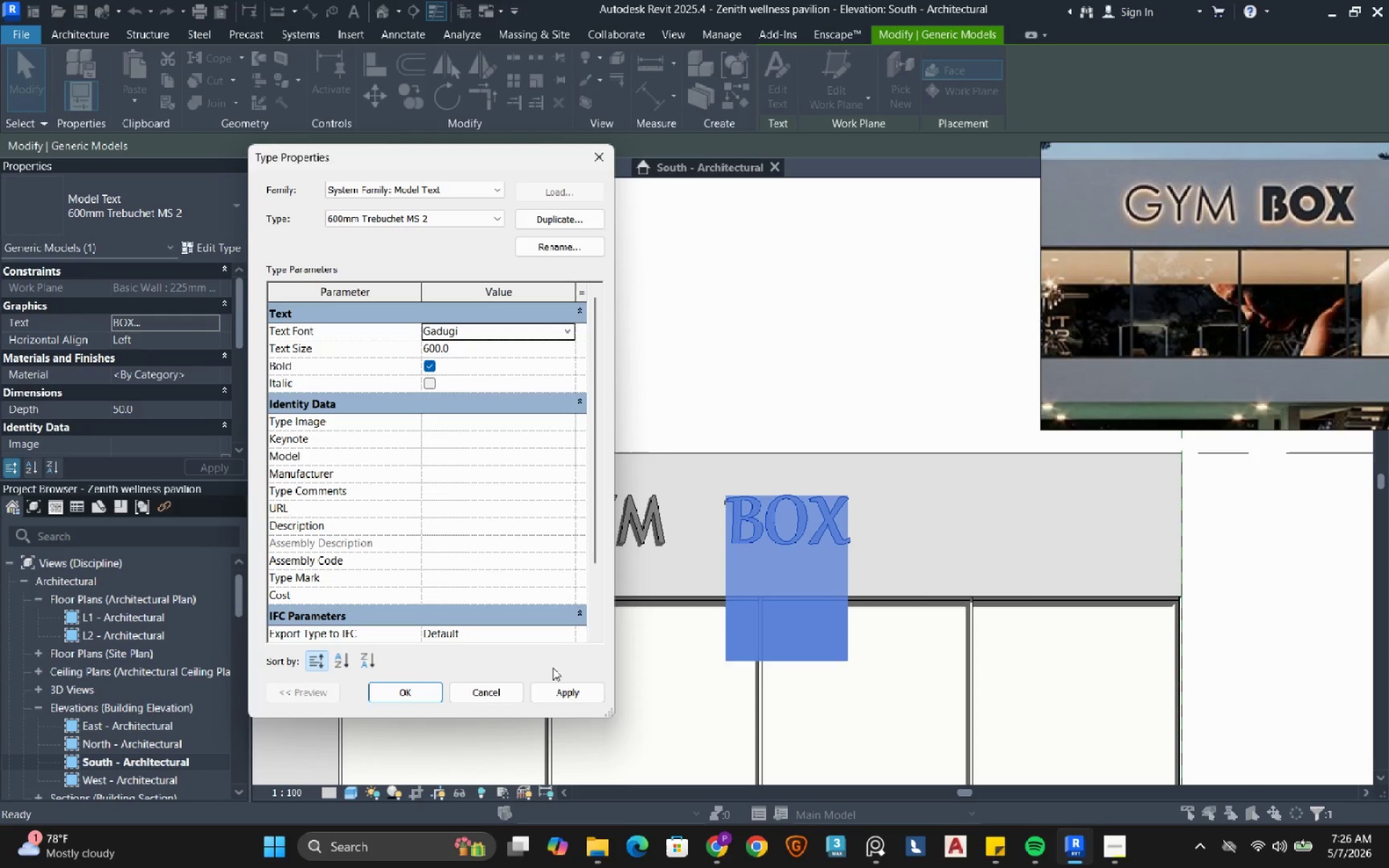 
left_click([551, 689])
 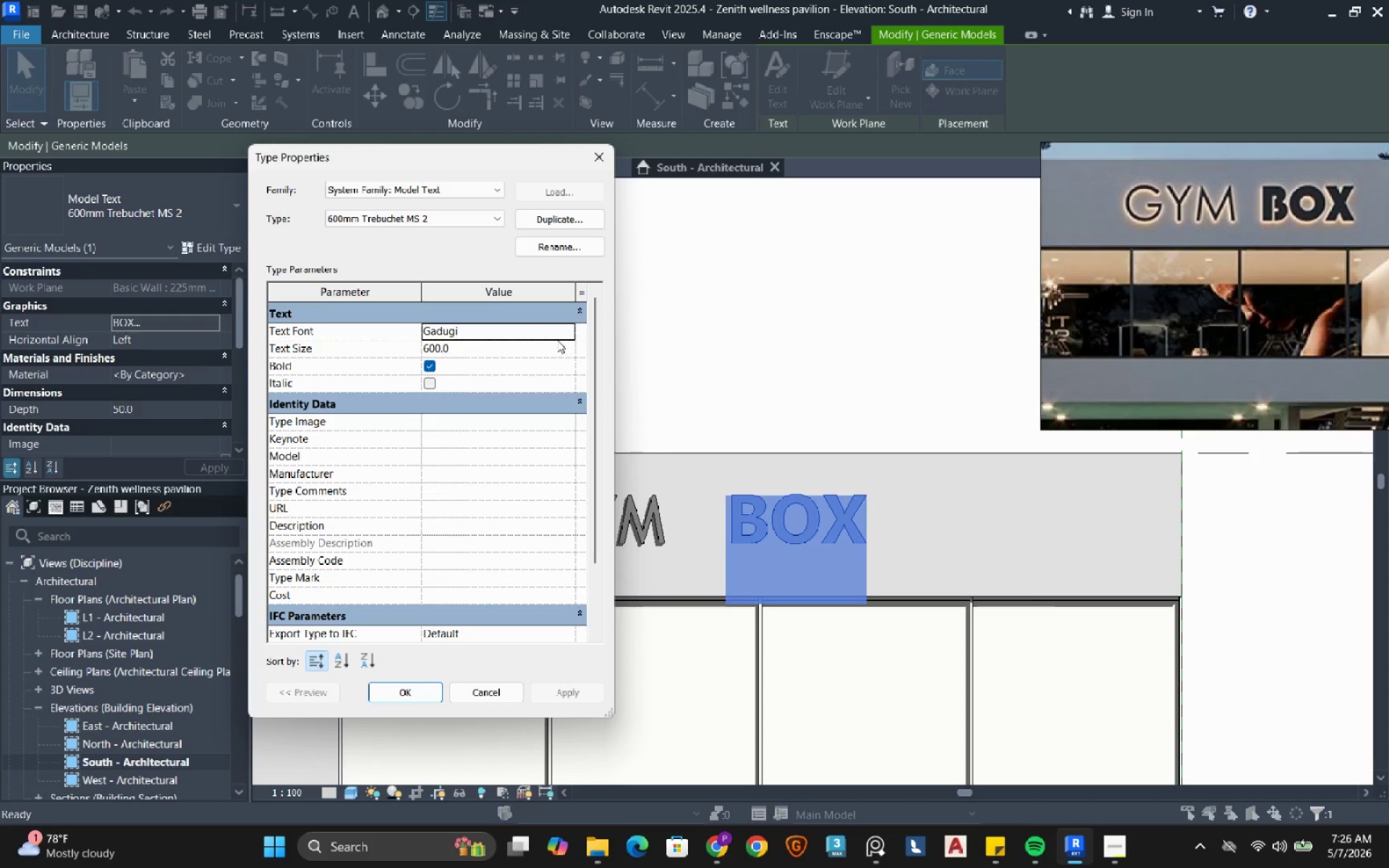 
left_click([566, 331])
 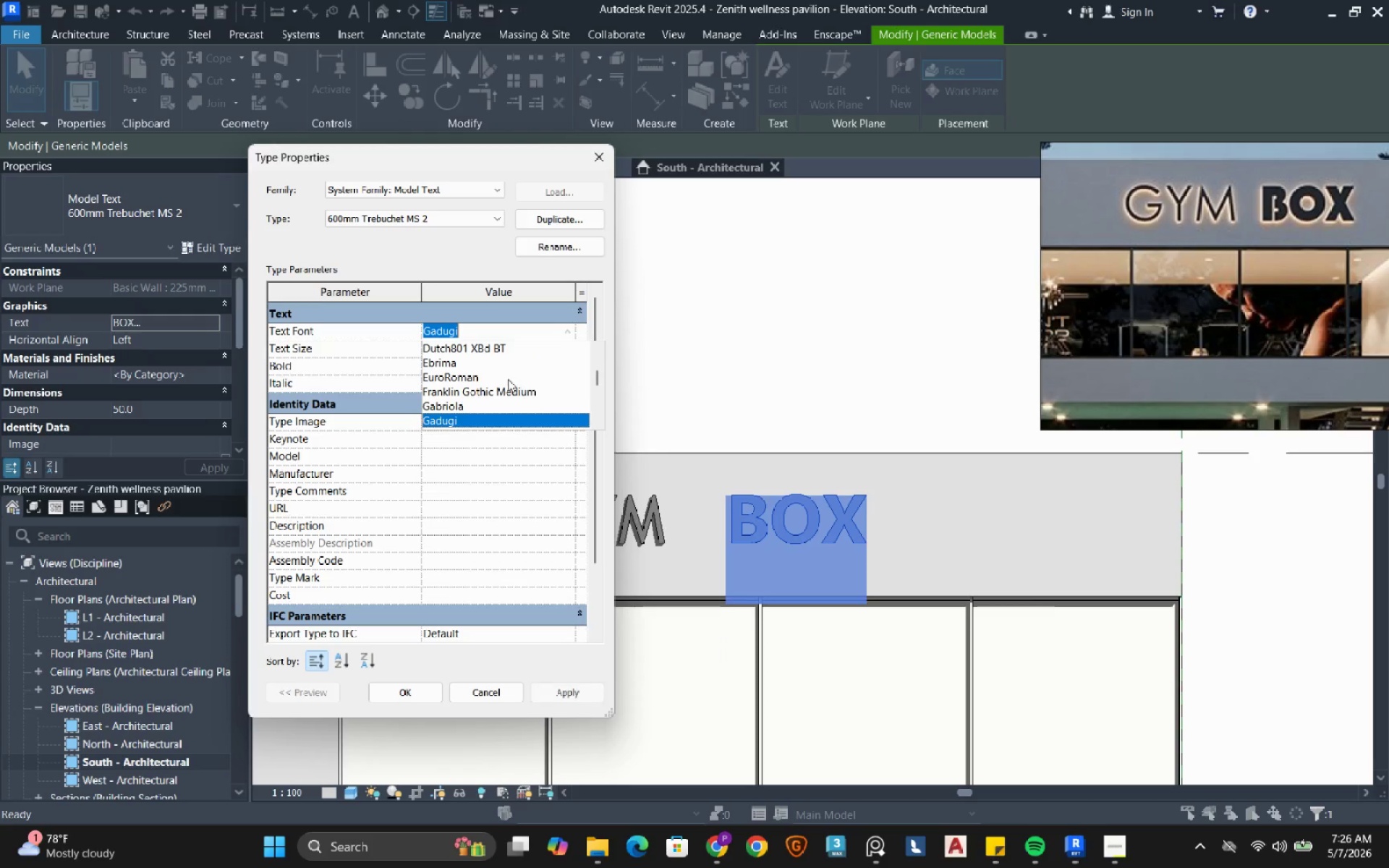 
scroll: coordinate [508, 379], scroll_direction: down, amount: 2.0
 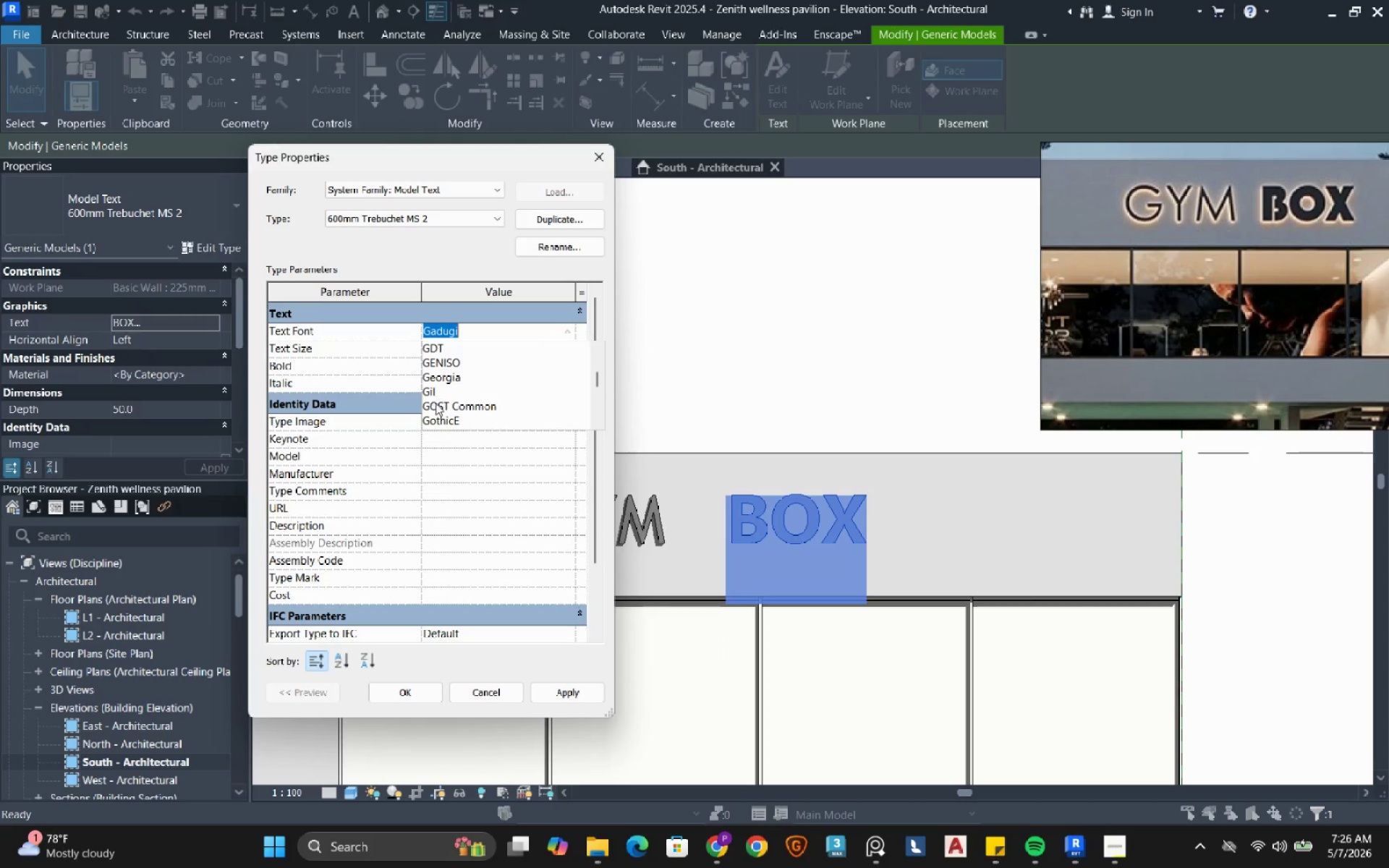 
left_click([441, 406])
 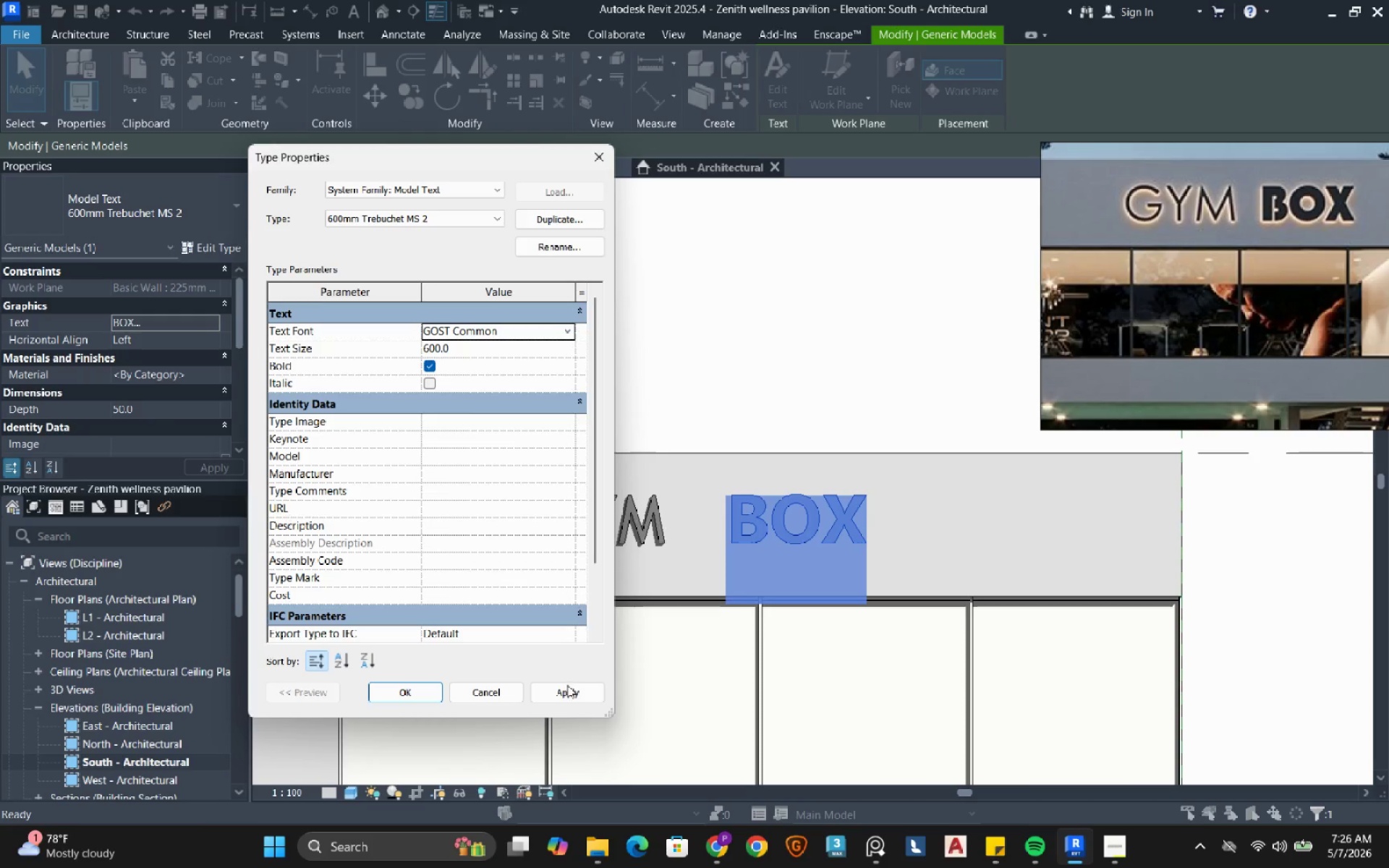 
left_click([561, 689])
 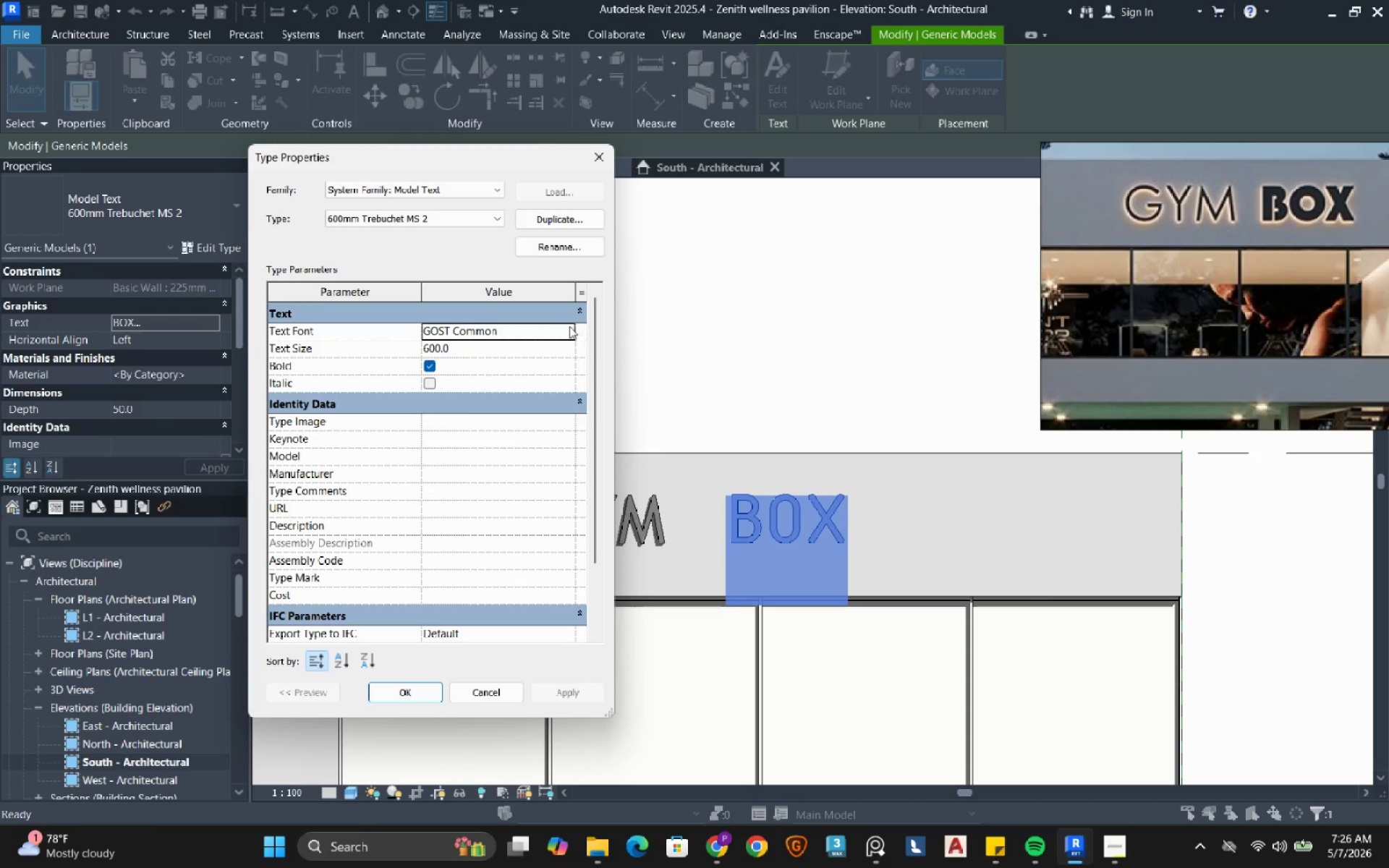 
left_click([562, 331])
 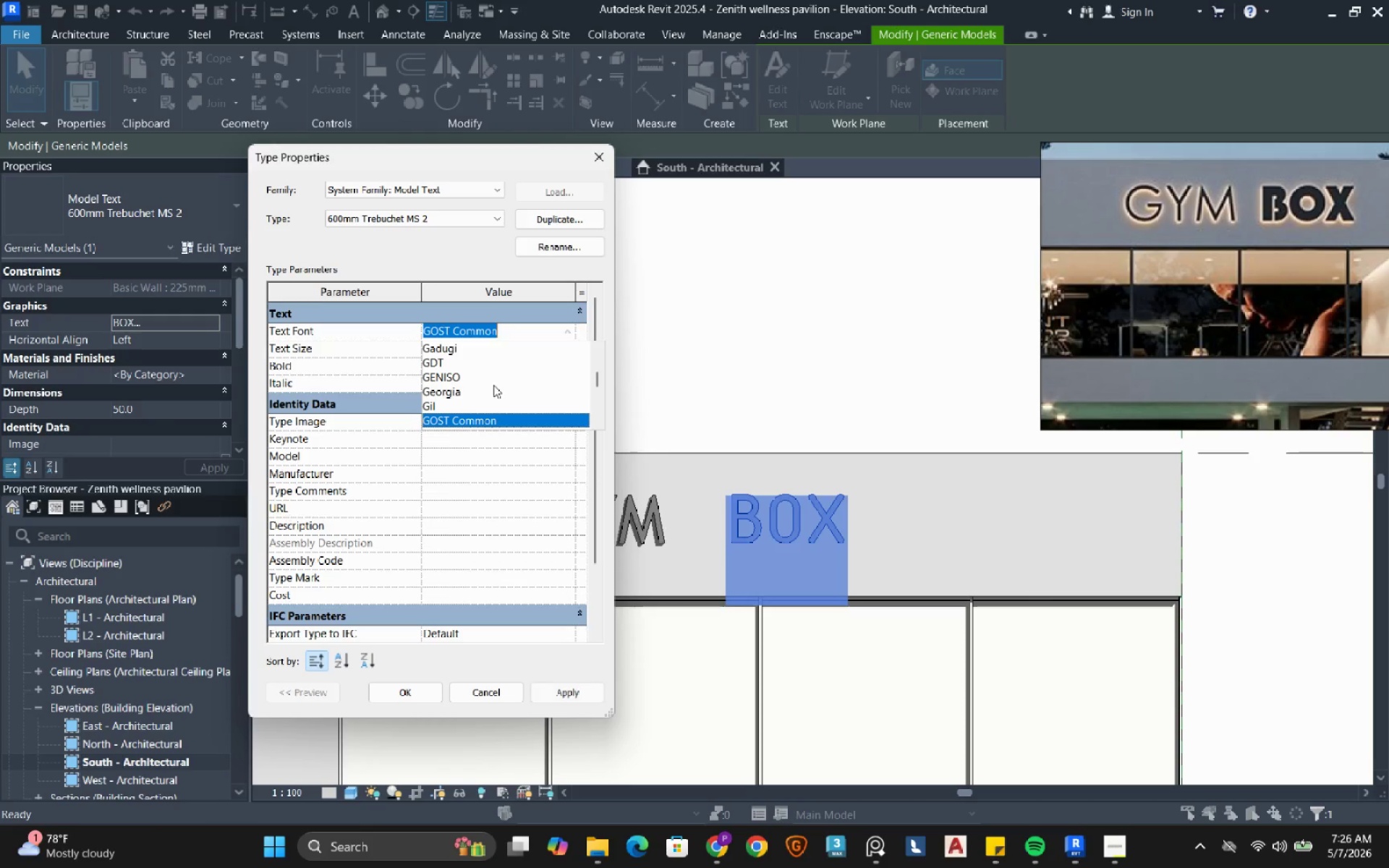 
scroll: coordinate [450, 376], scroll_direction: down, amount: 4.0
 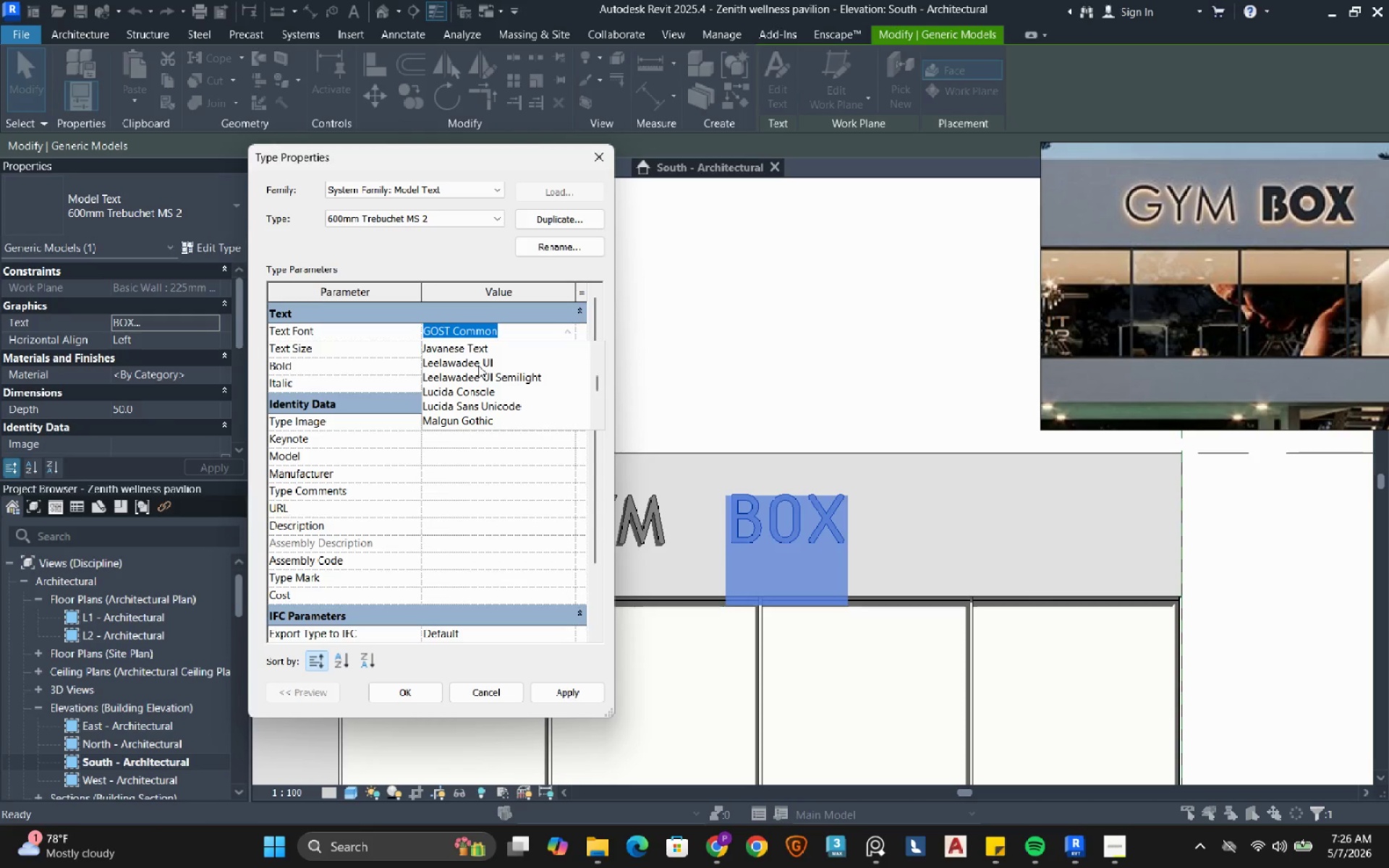 
left_click([472, 394])
 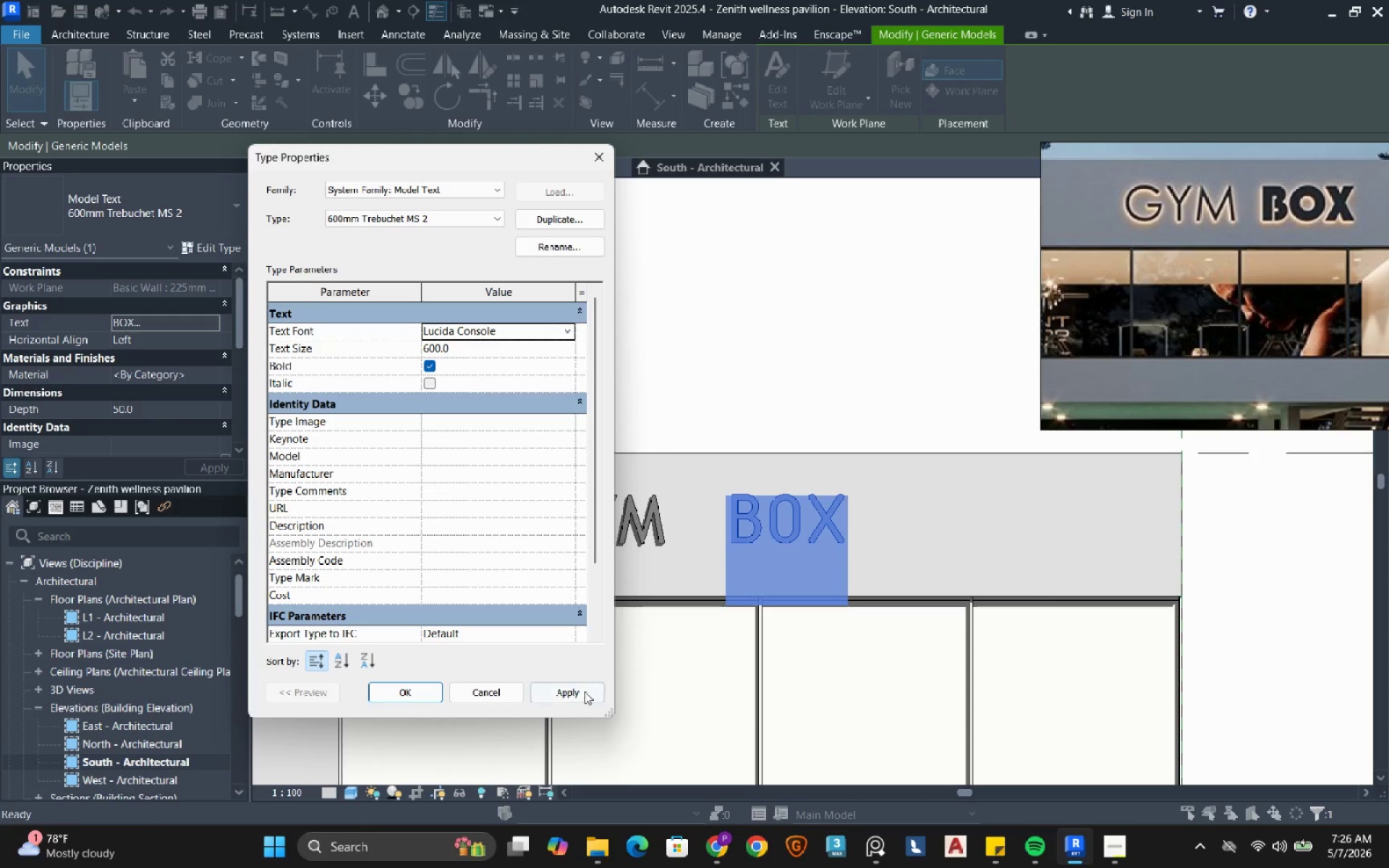 
left_click([585, 692])
 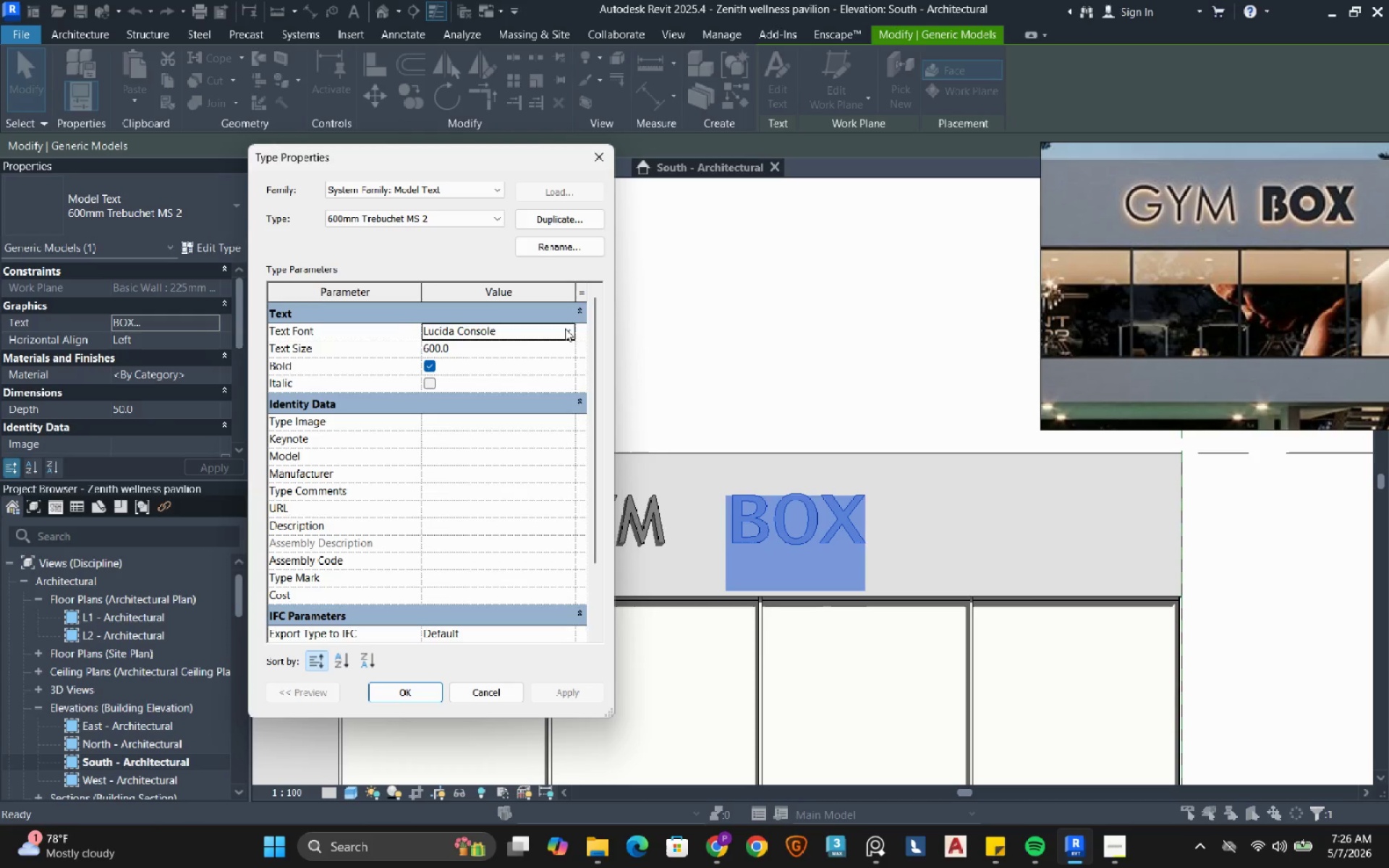 
scroll: coordinate [466, 397], scroll_direction: down, amount: 7.0
 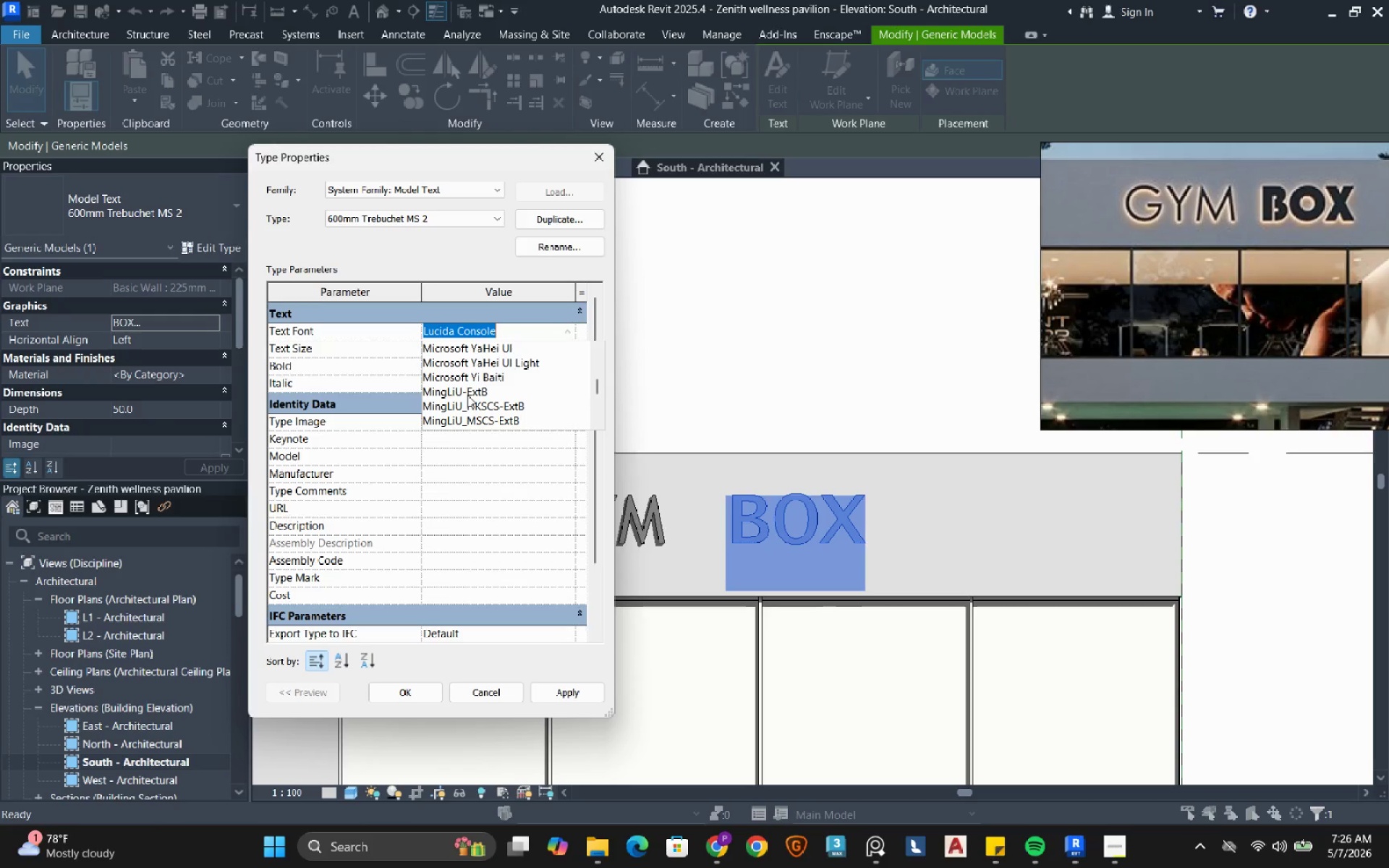 
left_click([467, 395])
 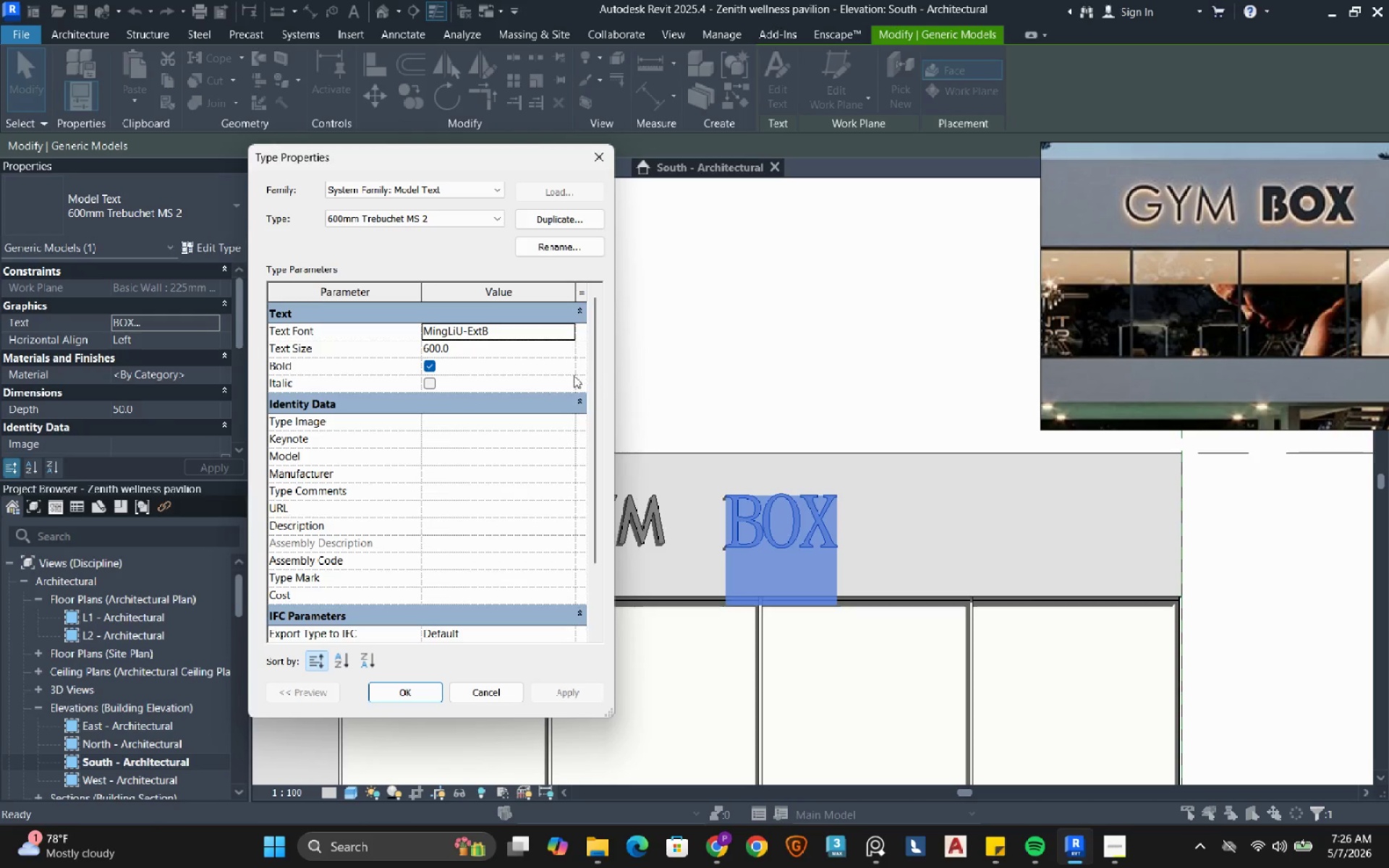 
left_click([563, 331])
 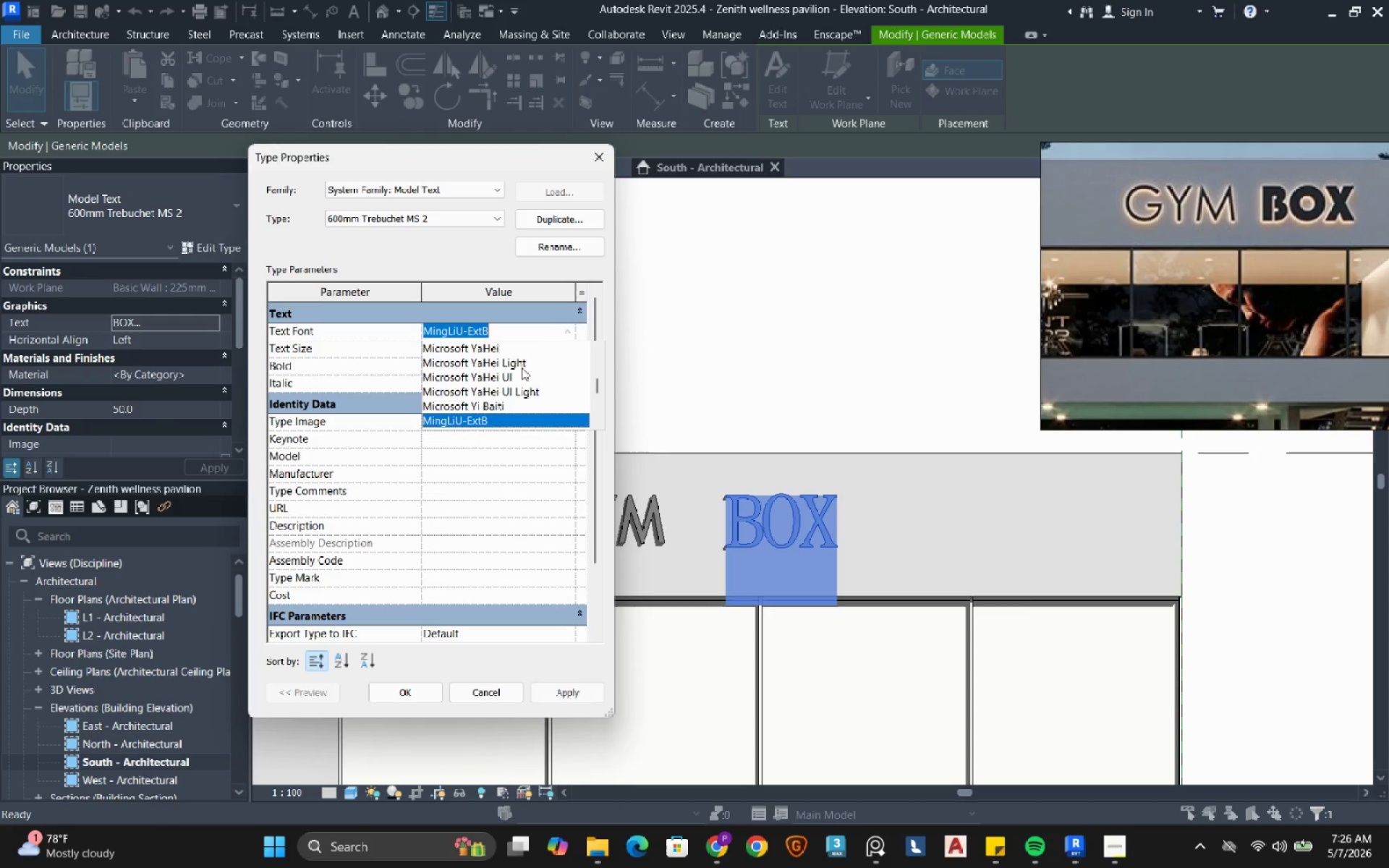 
scroll: coordinate [504, 405], scroll_direction: down, amount: 2.0
 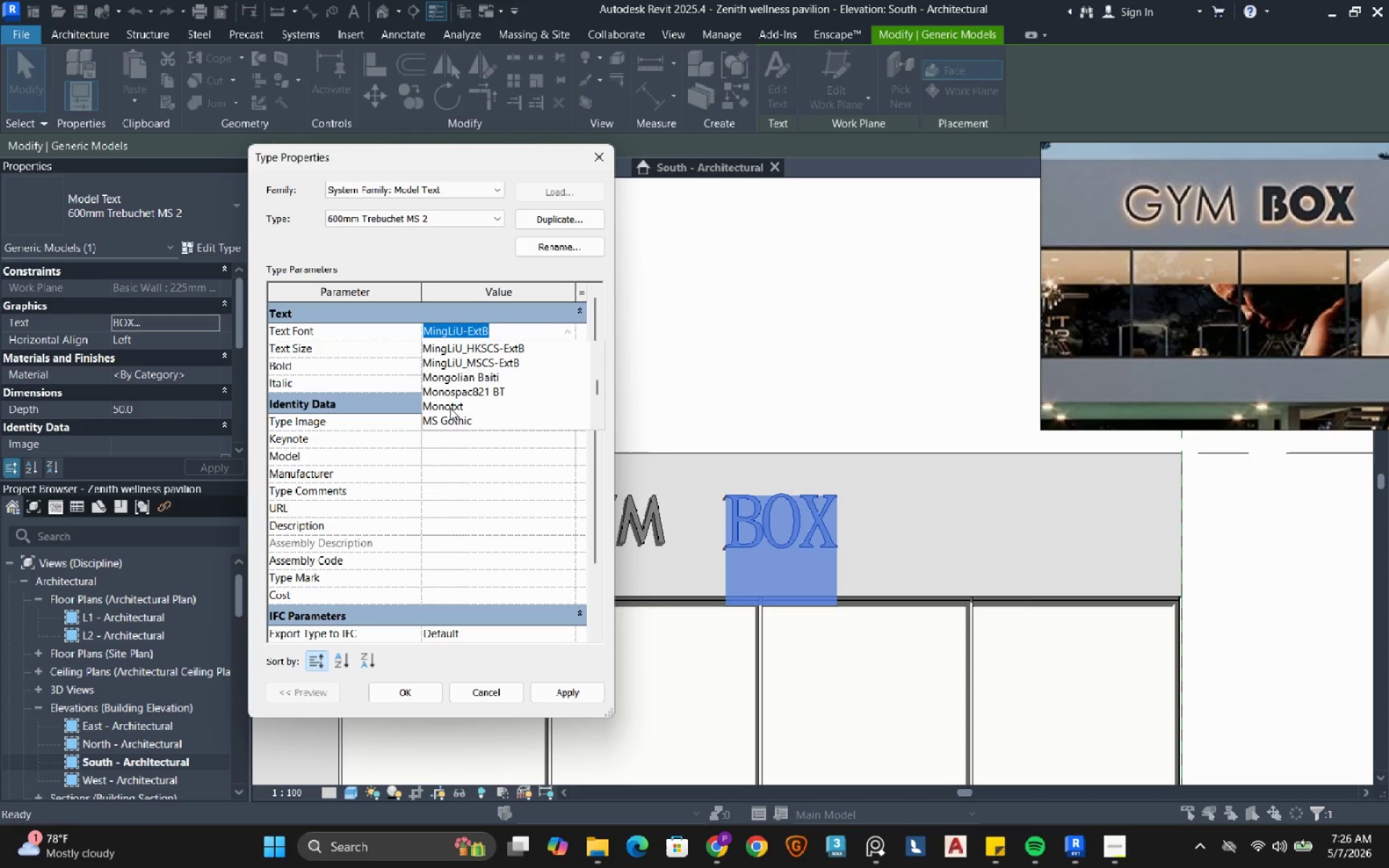 
left_click([447, 423])
 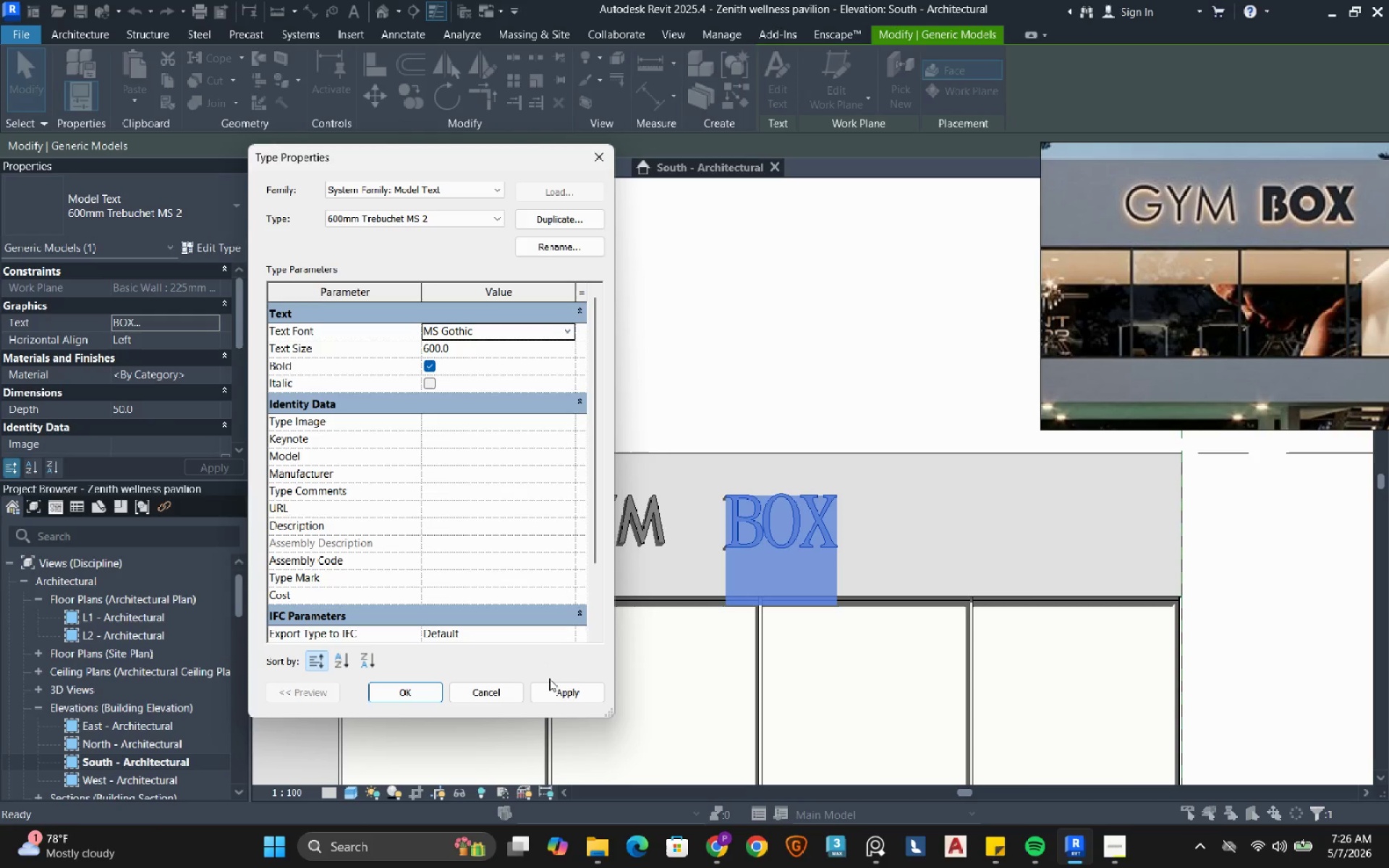 
left_click([552, 692])
 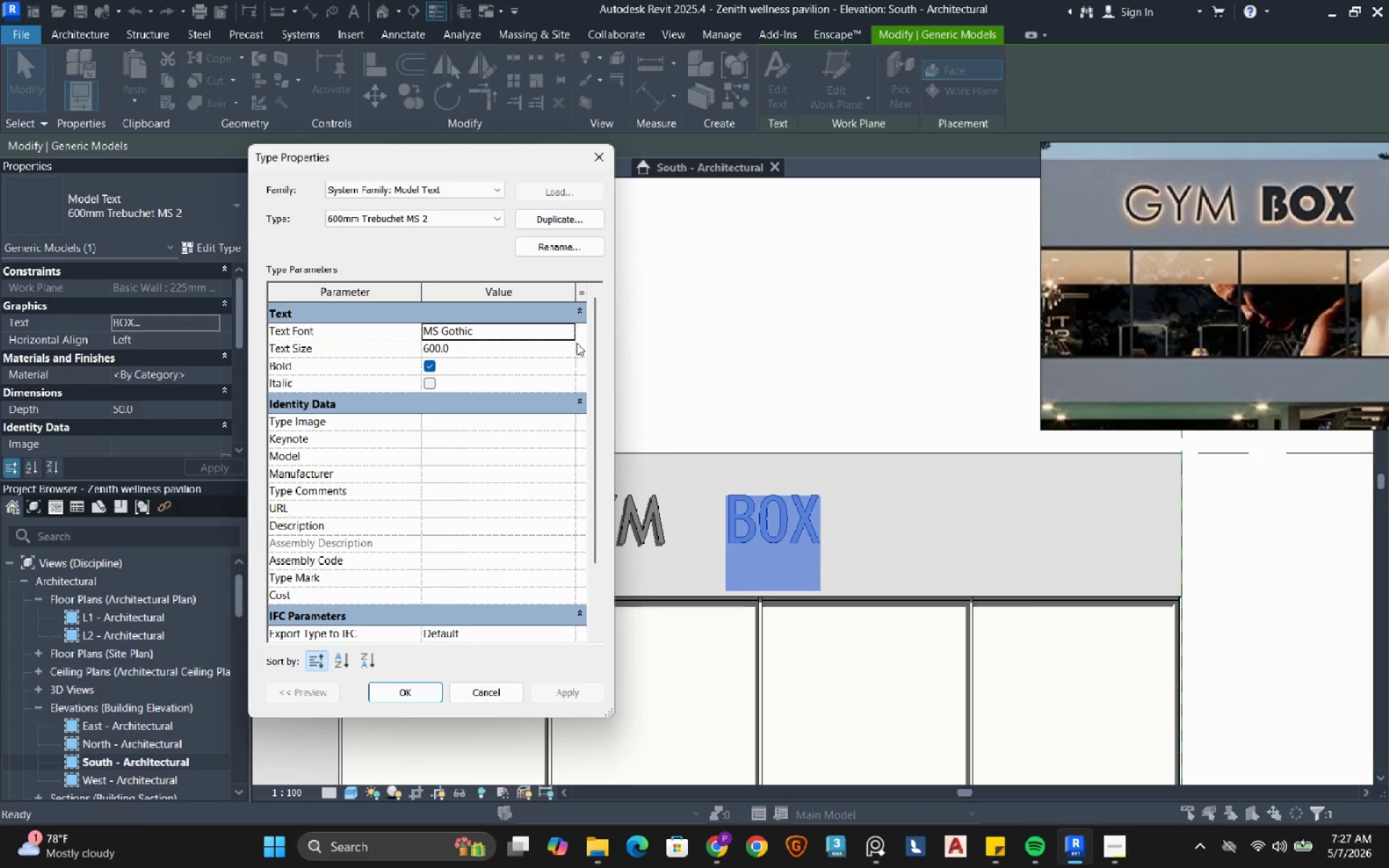 
left_click([566, 330])
 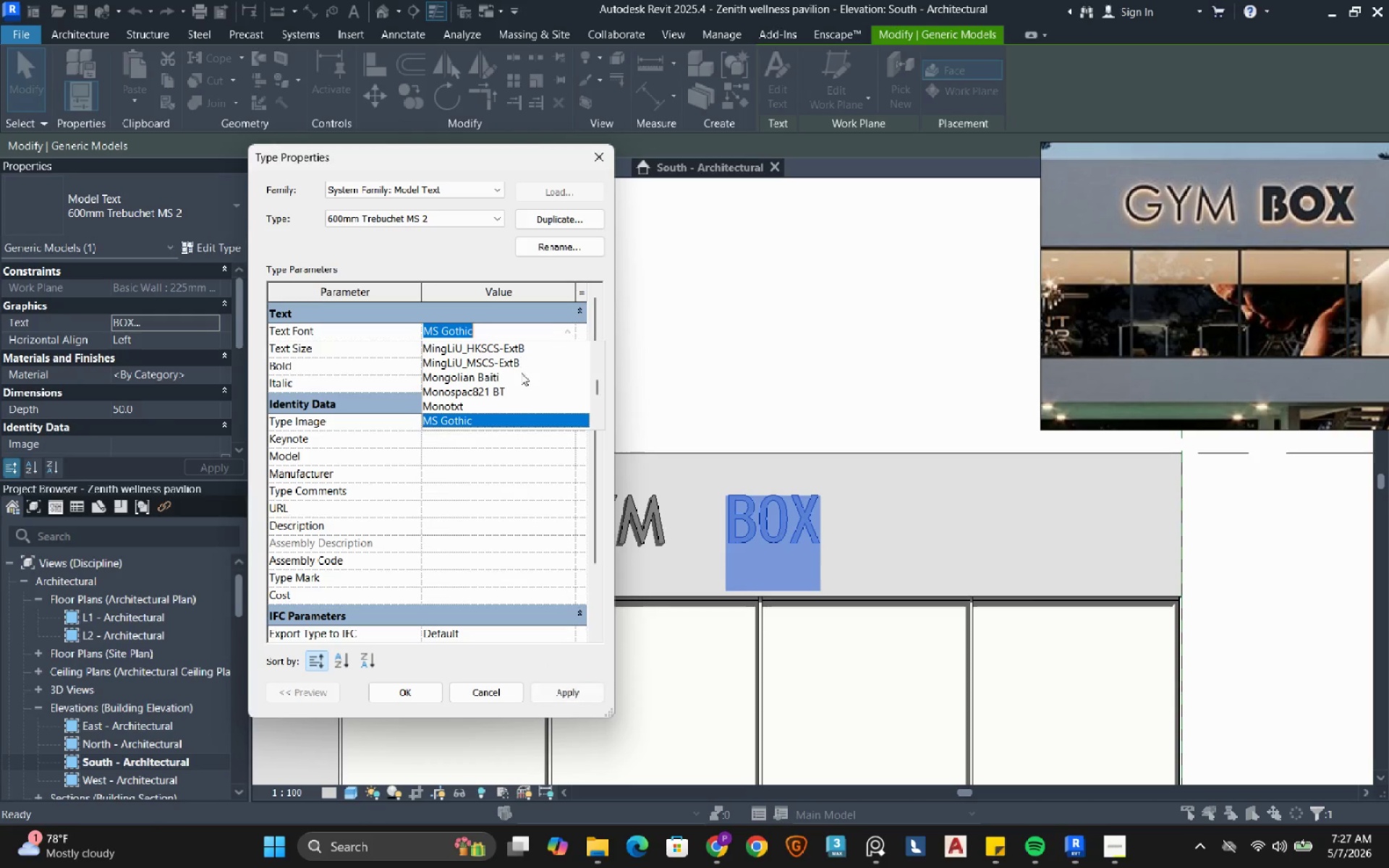 
scroll: coordinate [511, 380], scroll_direction: down, amount: 4.0
 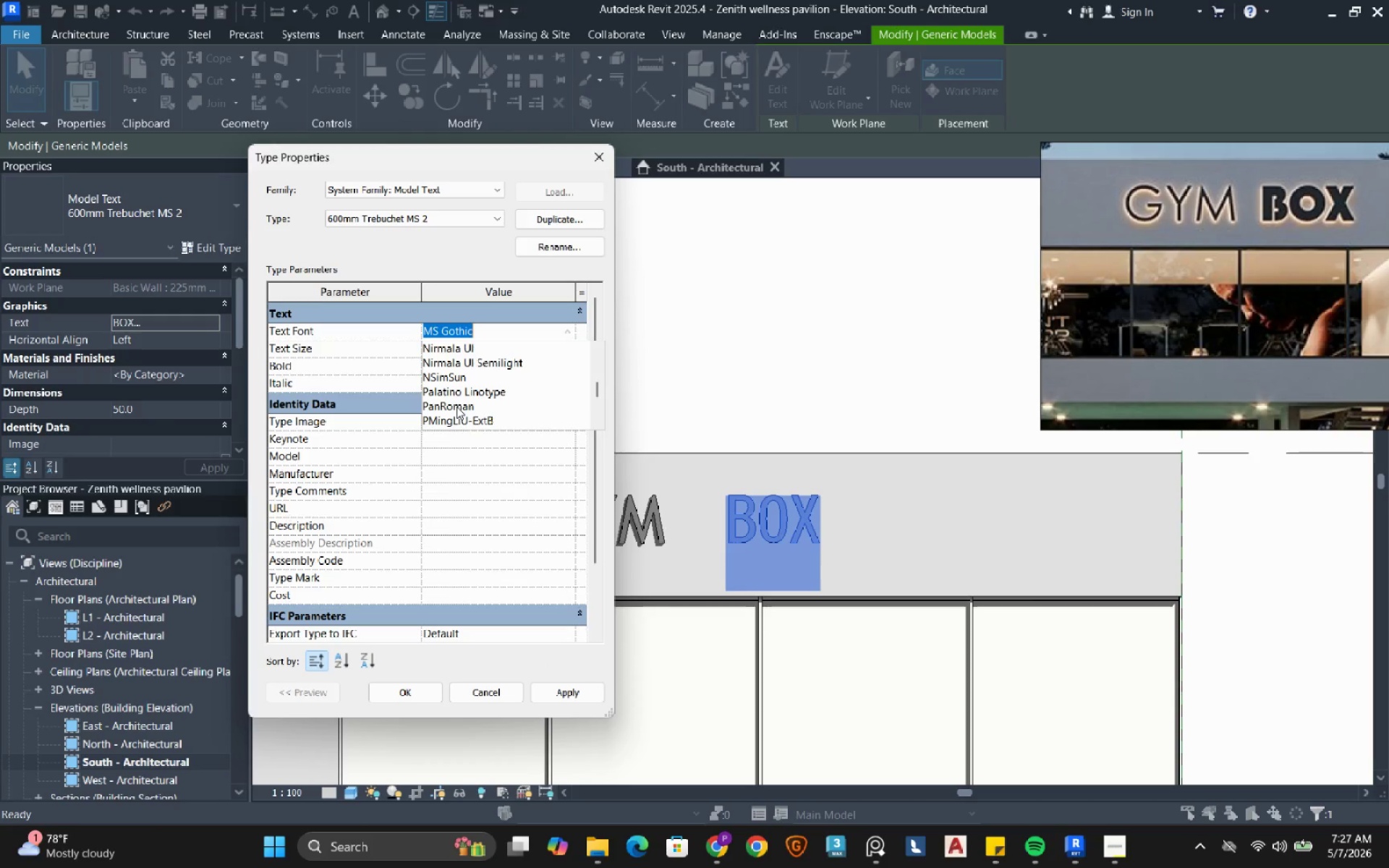 
left_click([456, 407])
 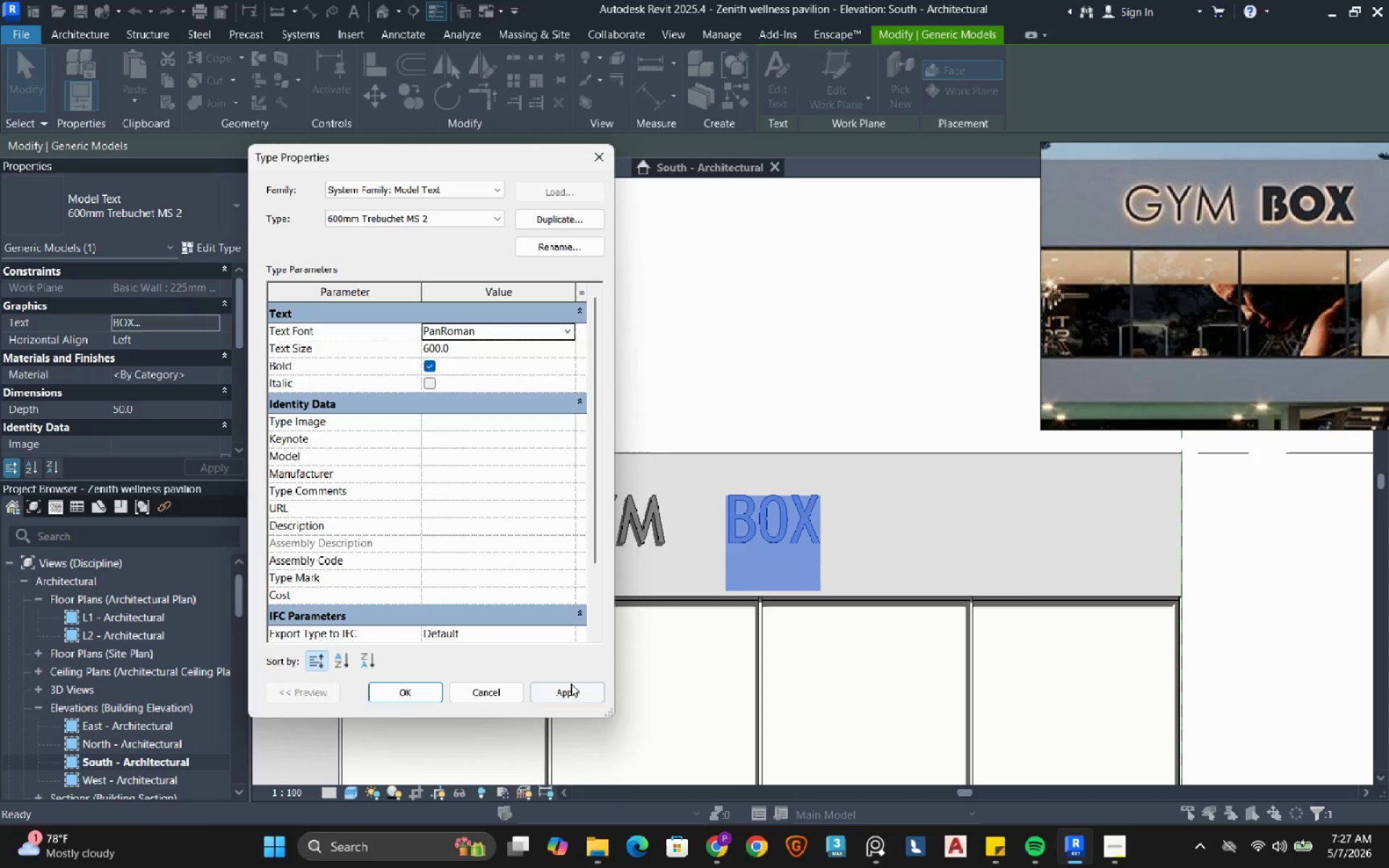 
left_click([560, 695])
 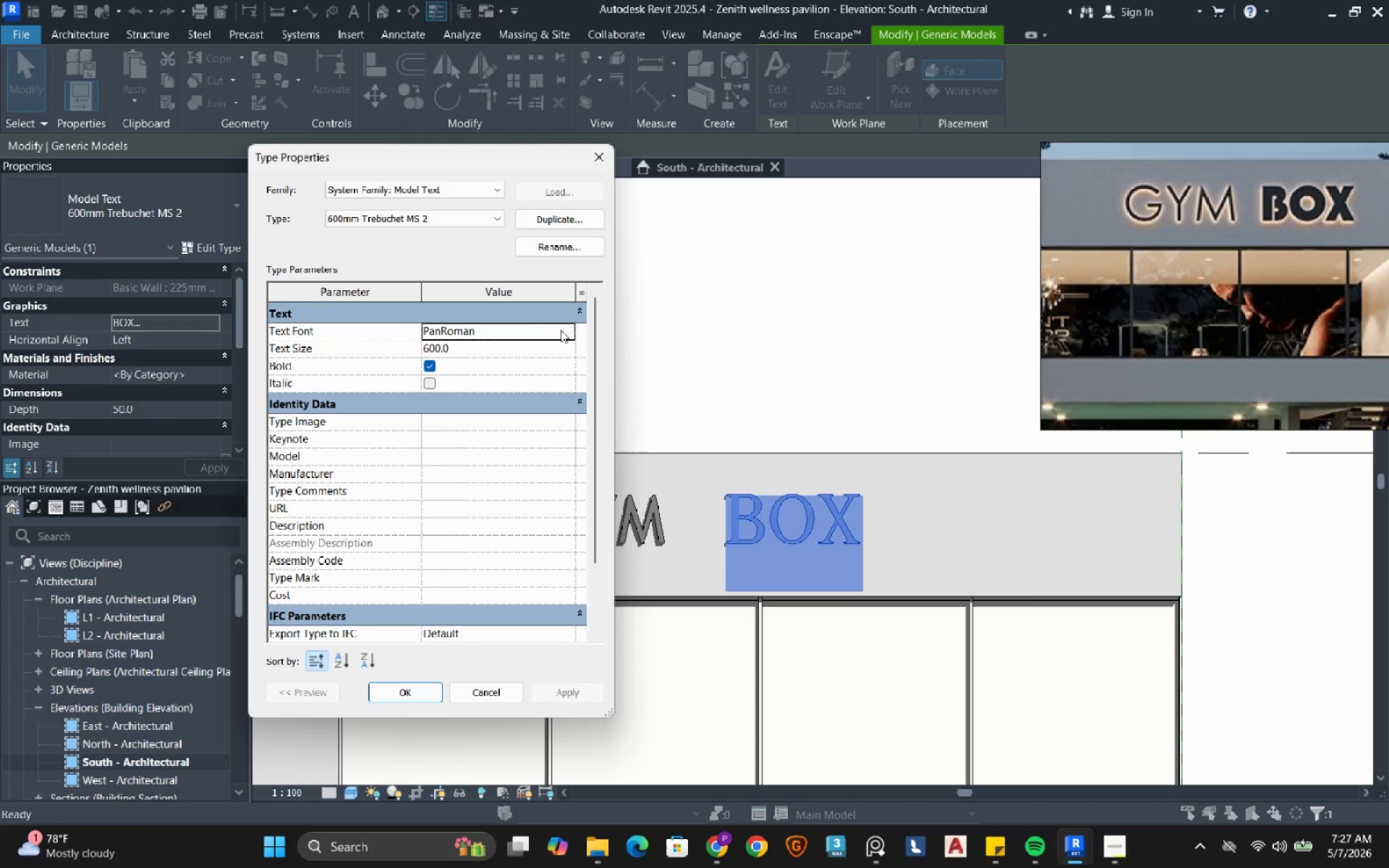 
left_click([564, 331])
 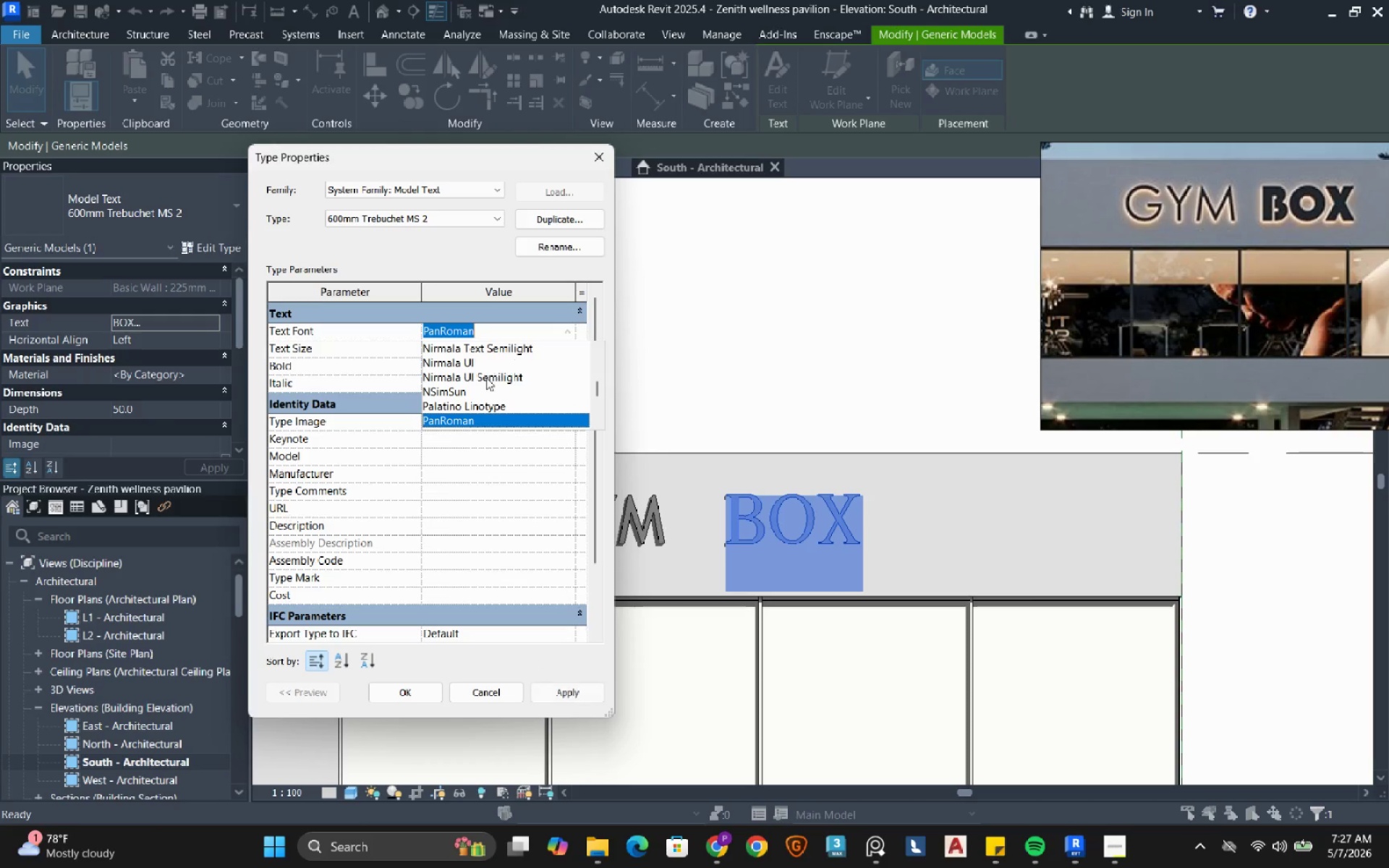 
scroll: coordinate [457, 396], scroll_direction: down, amount: 5.0
 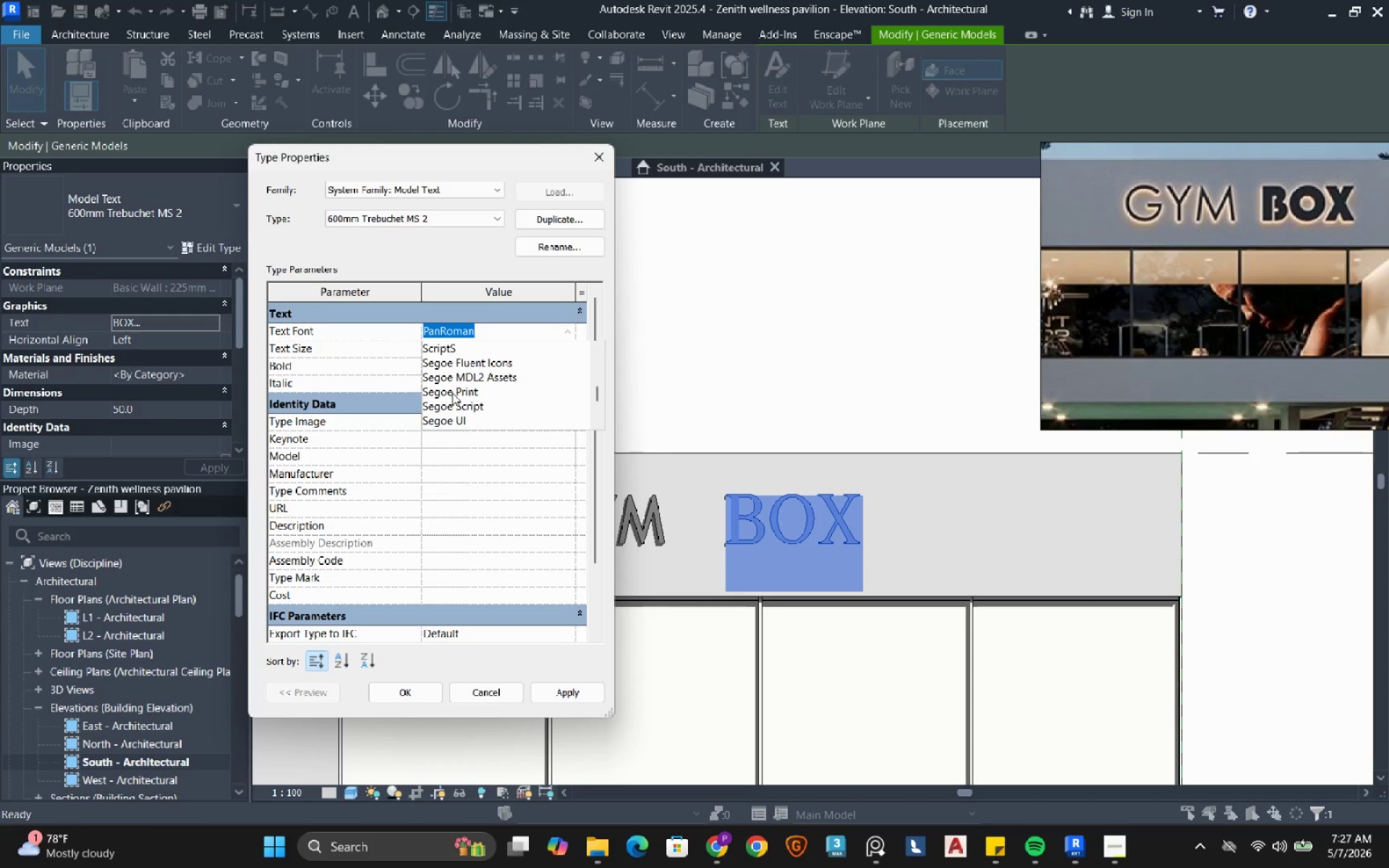 
scroll: coordinate [452, 393], scroll_direction: up, amount: 1.0
 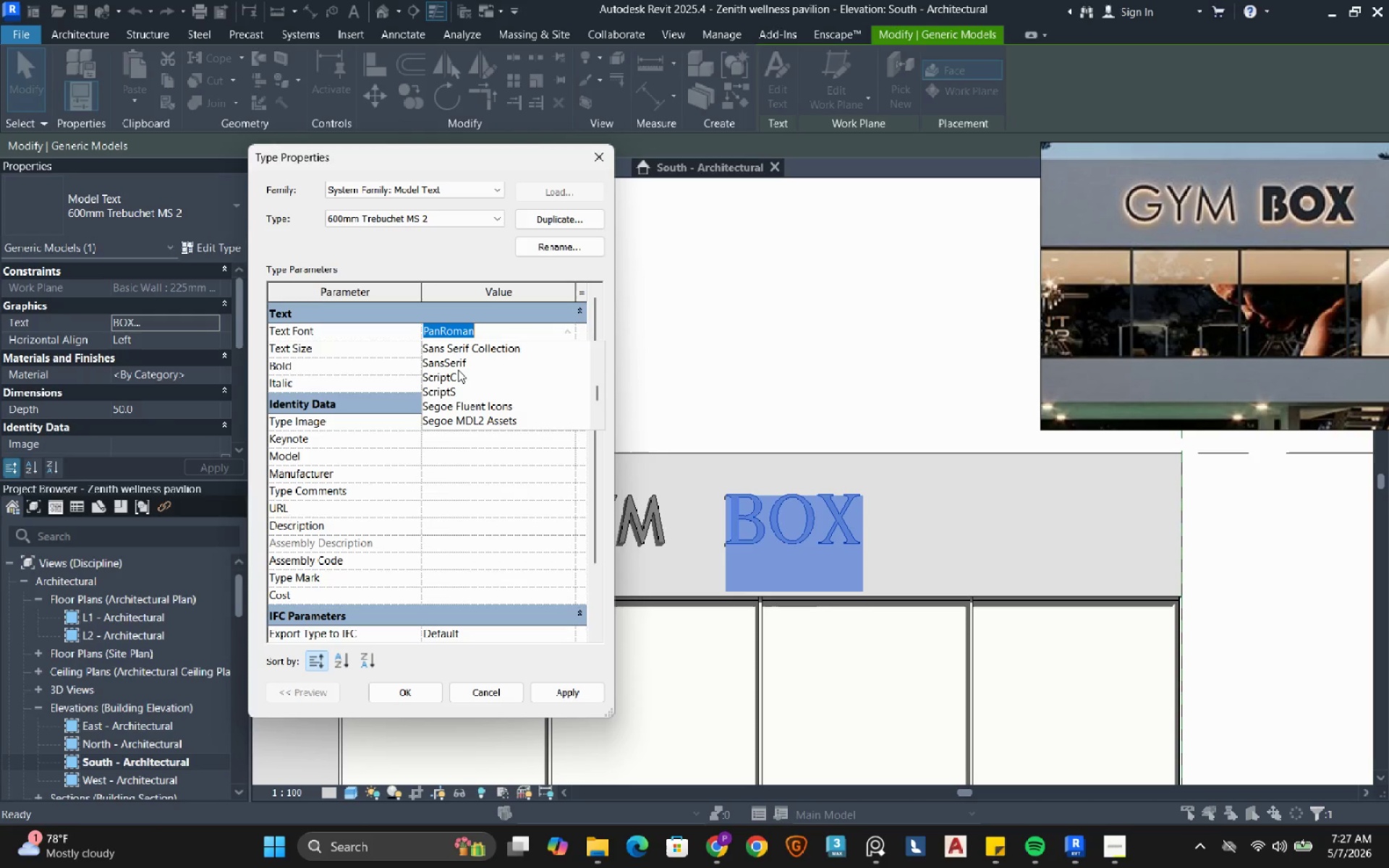 
left_click([467, 348])
 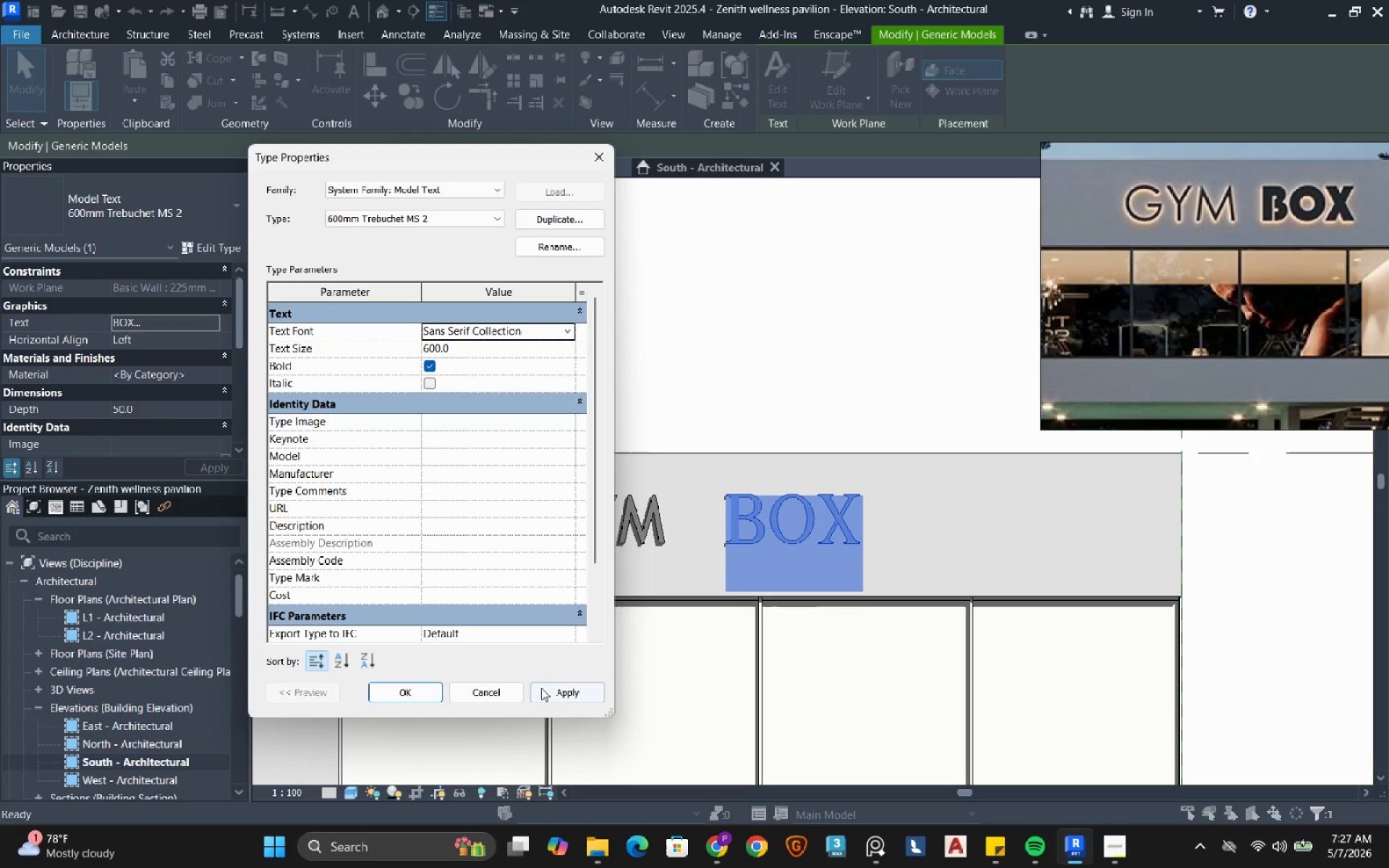 
left_click([562, 695])
 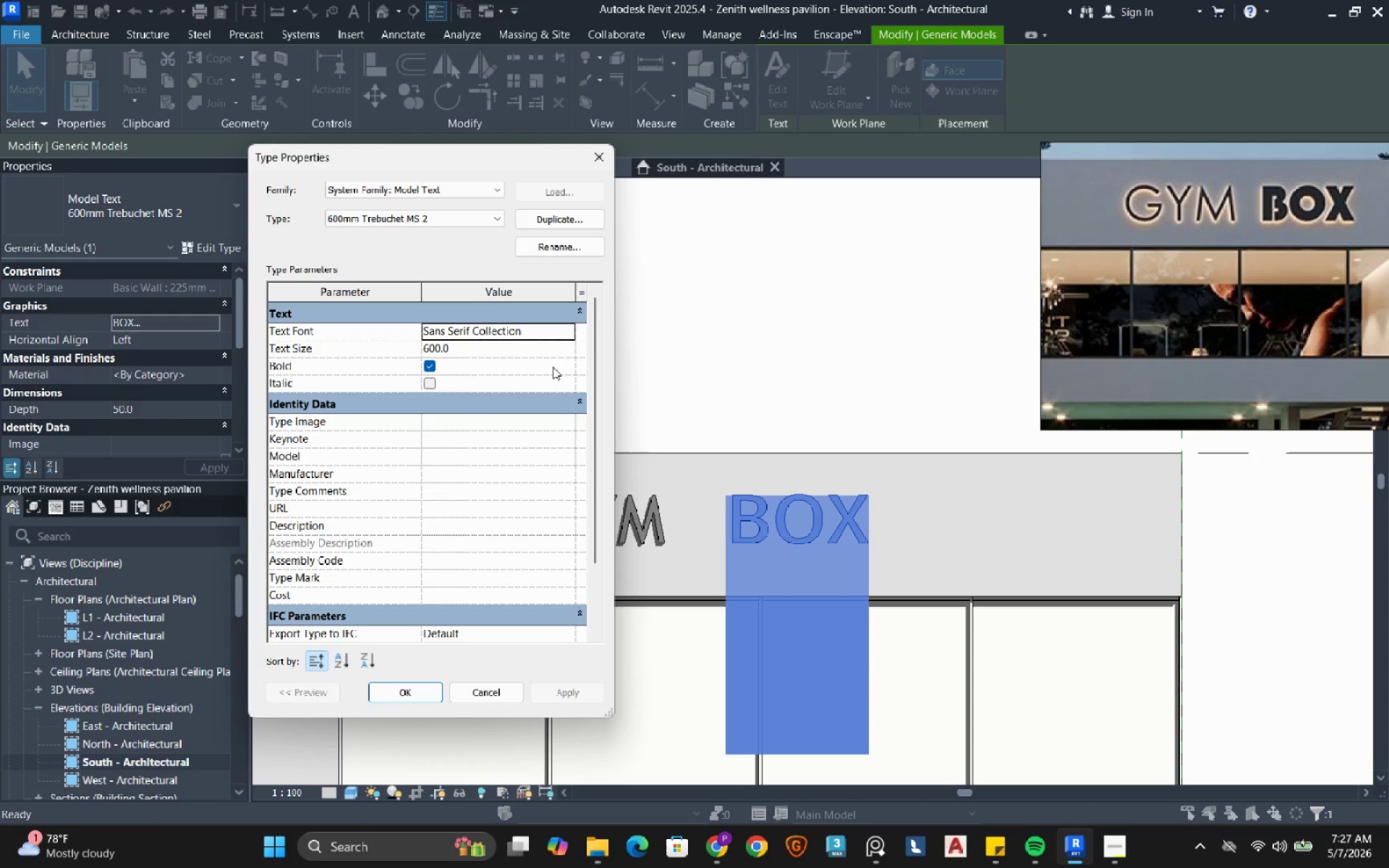 
left_click([565, 335])
 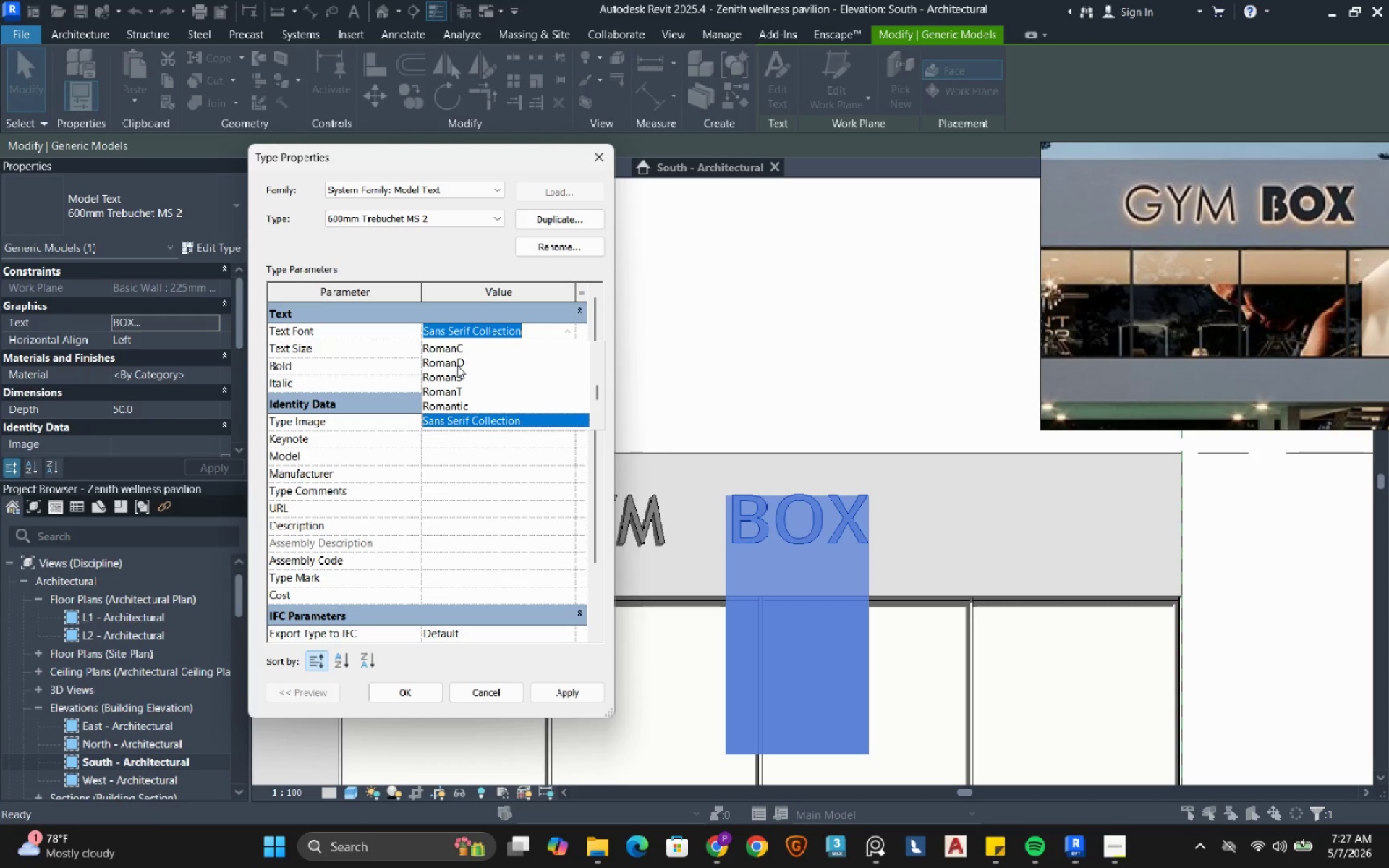 
scroll: coordinate [457, 367], scroll_direction: down, amount: 1.0
 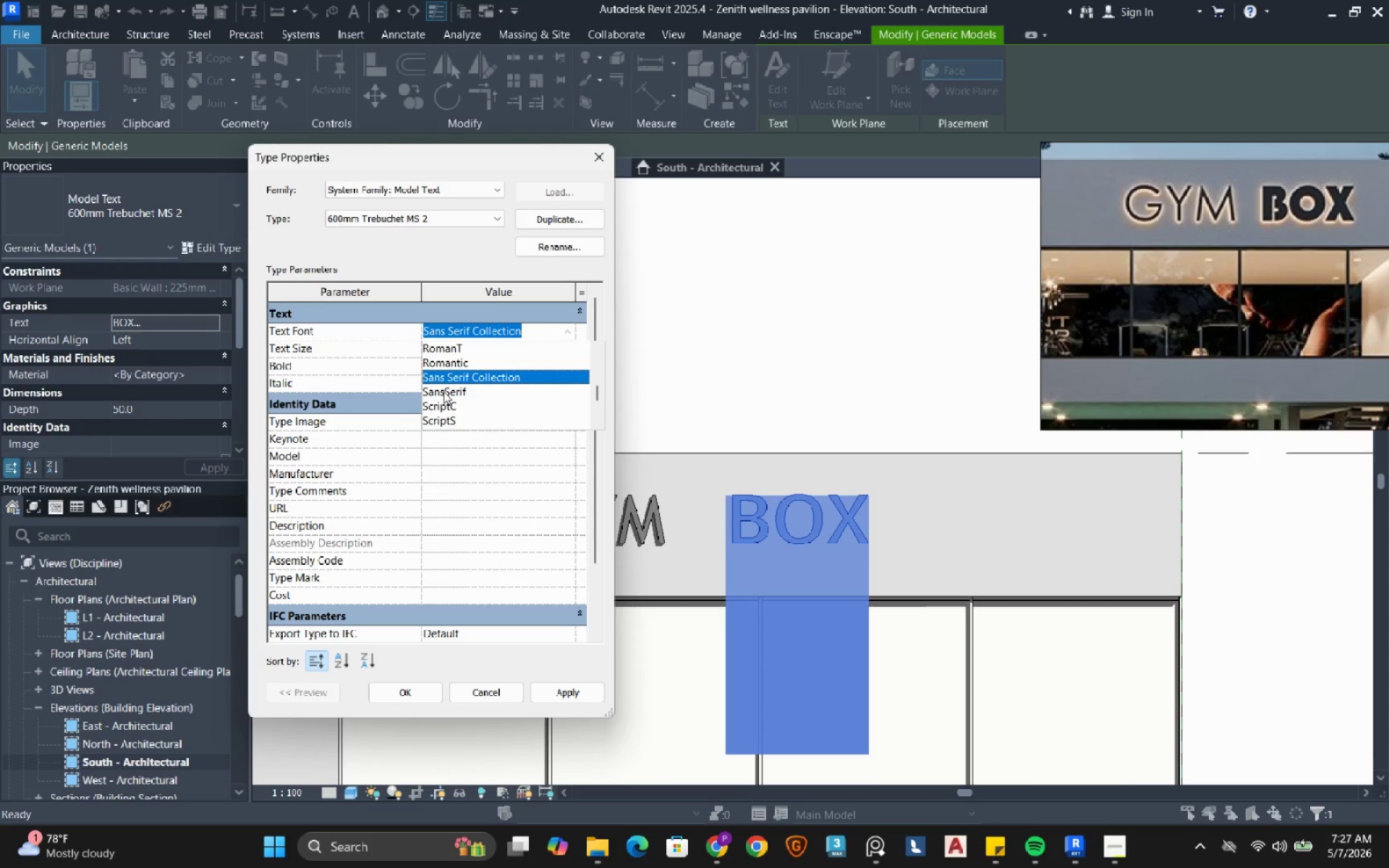 
left_click([443, 391])
 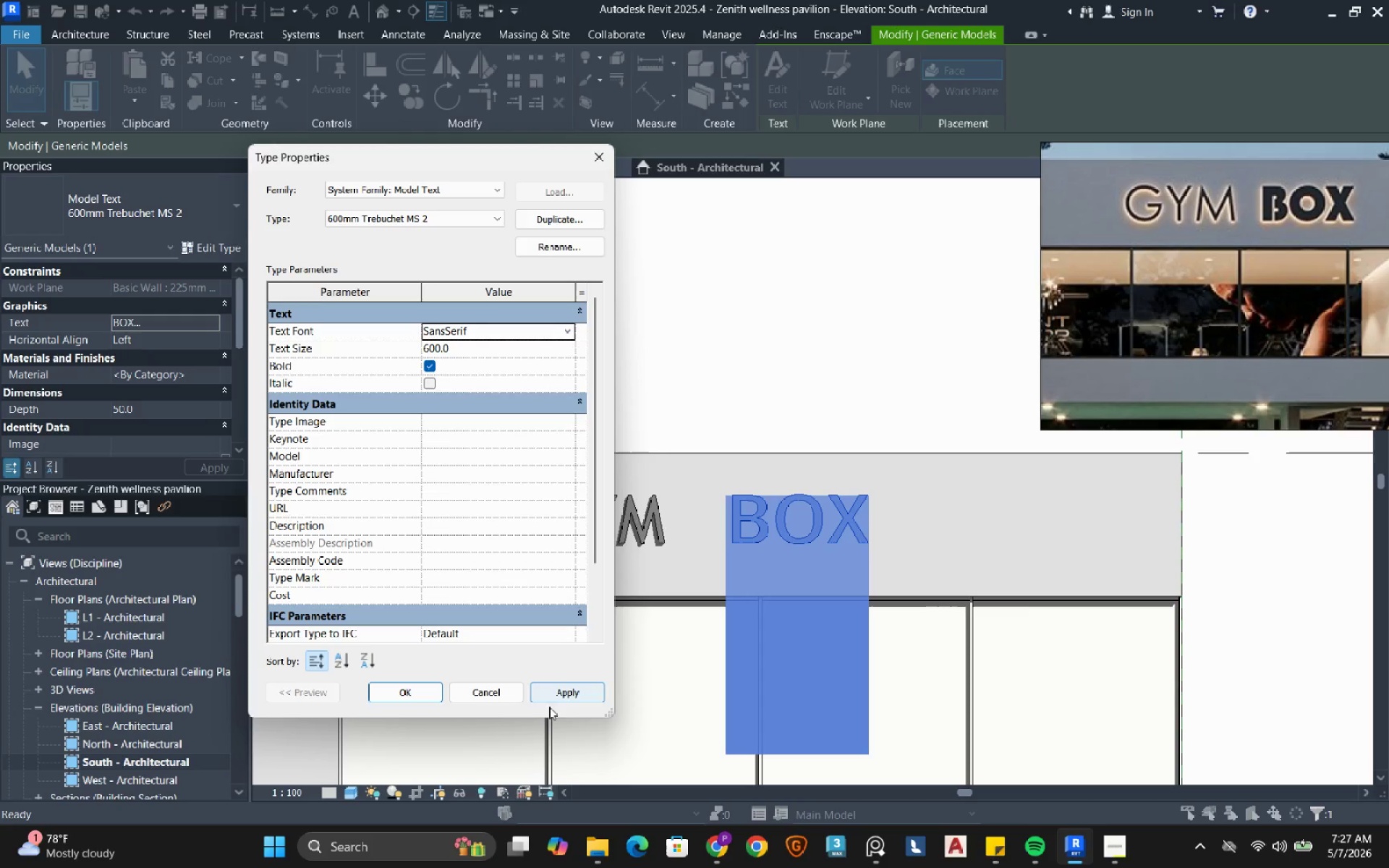 
left_click([559, 692])
 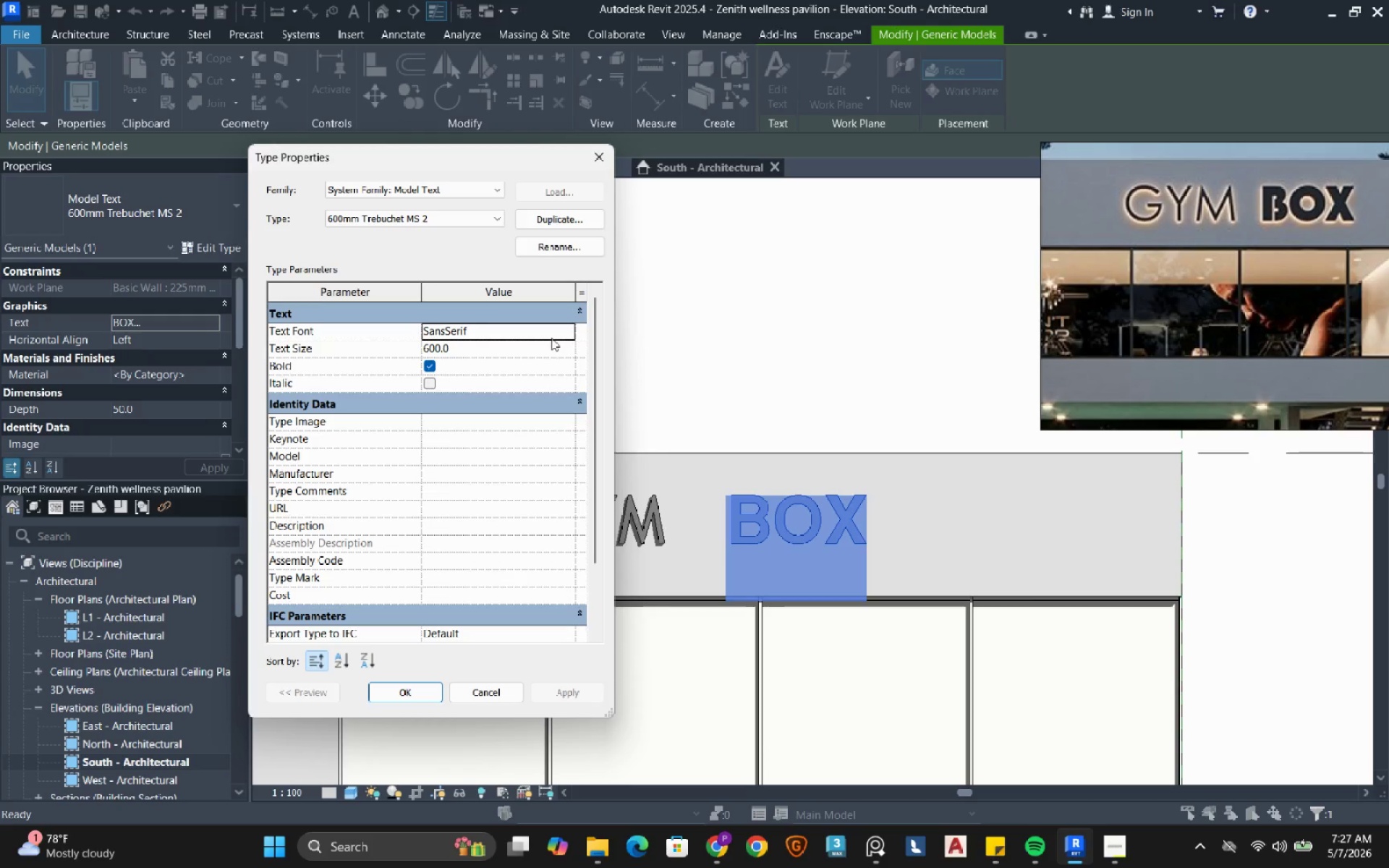 
left_click([569, 331])
 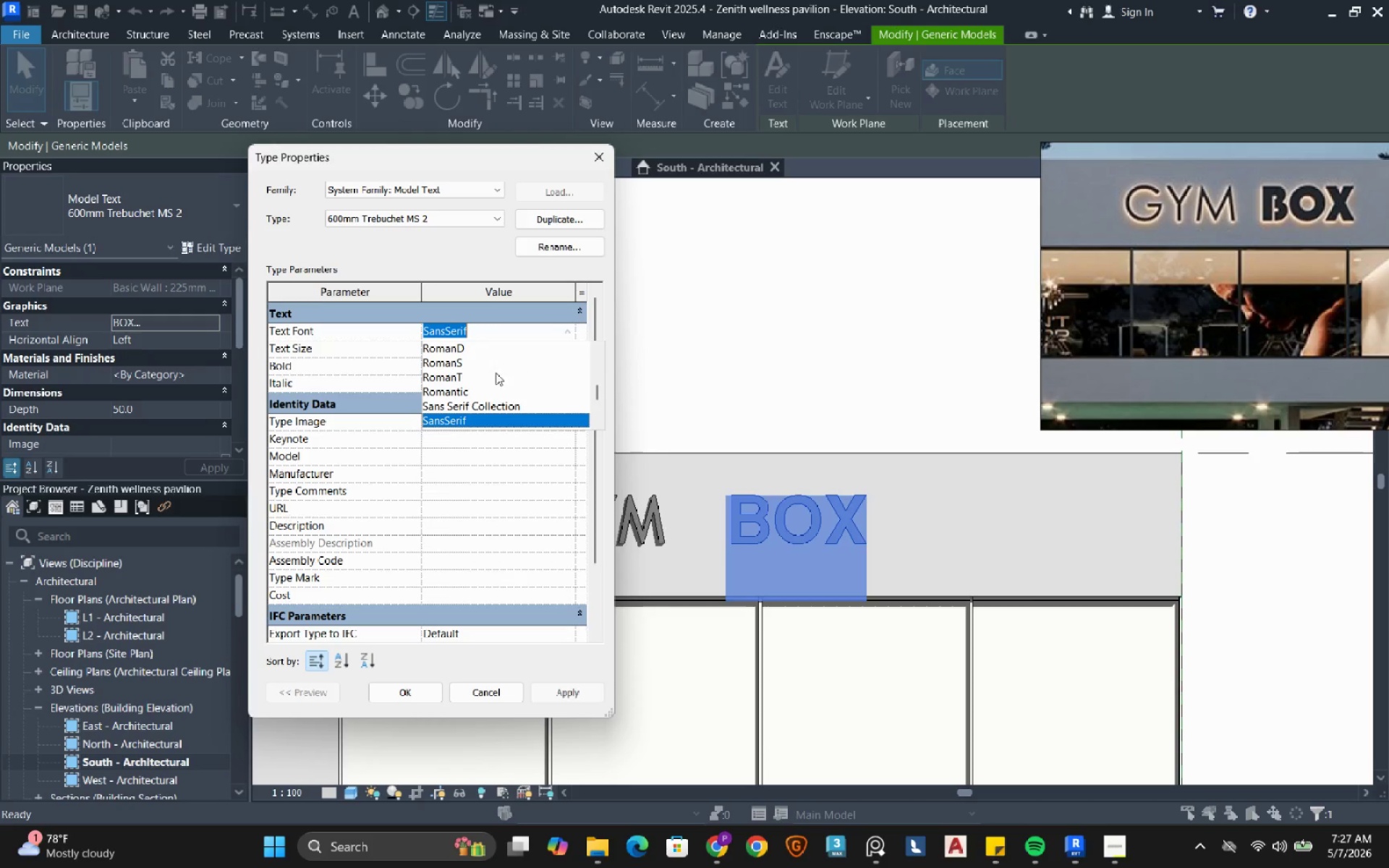 
scroll: coordinate [477, 384], scroll_direction: up, amount: 28.0
 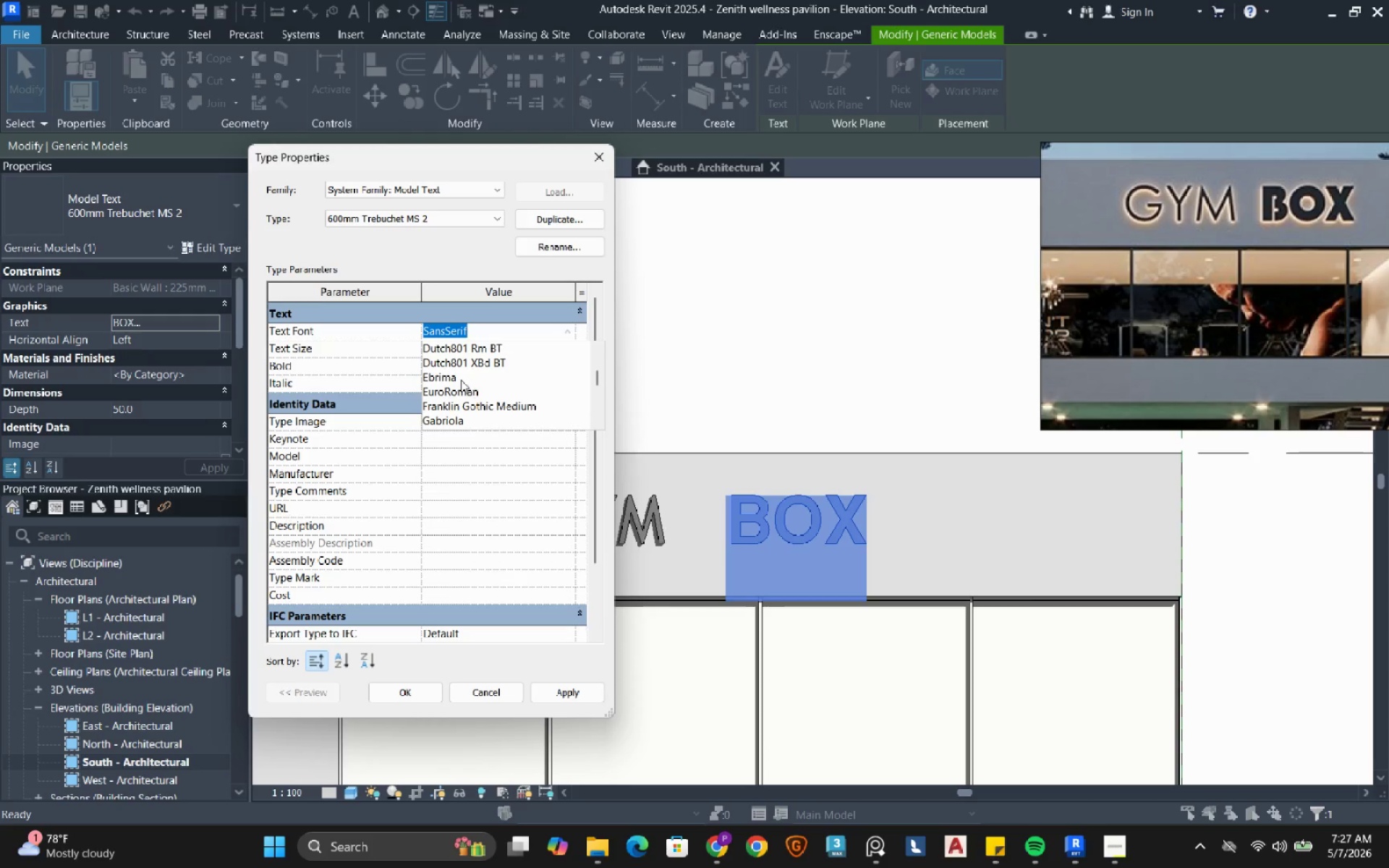 
left_click([457, 378])
 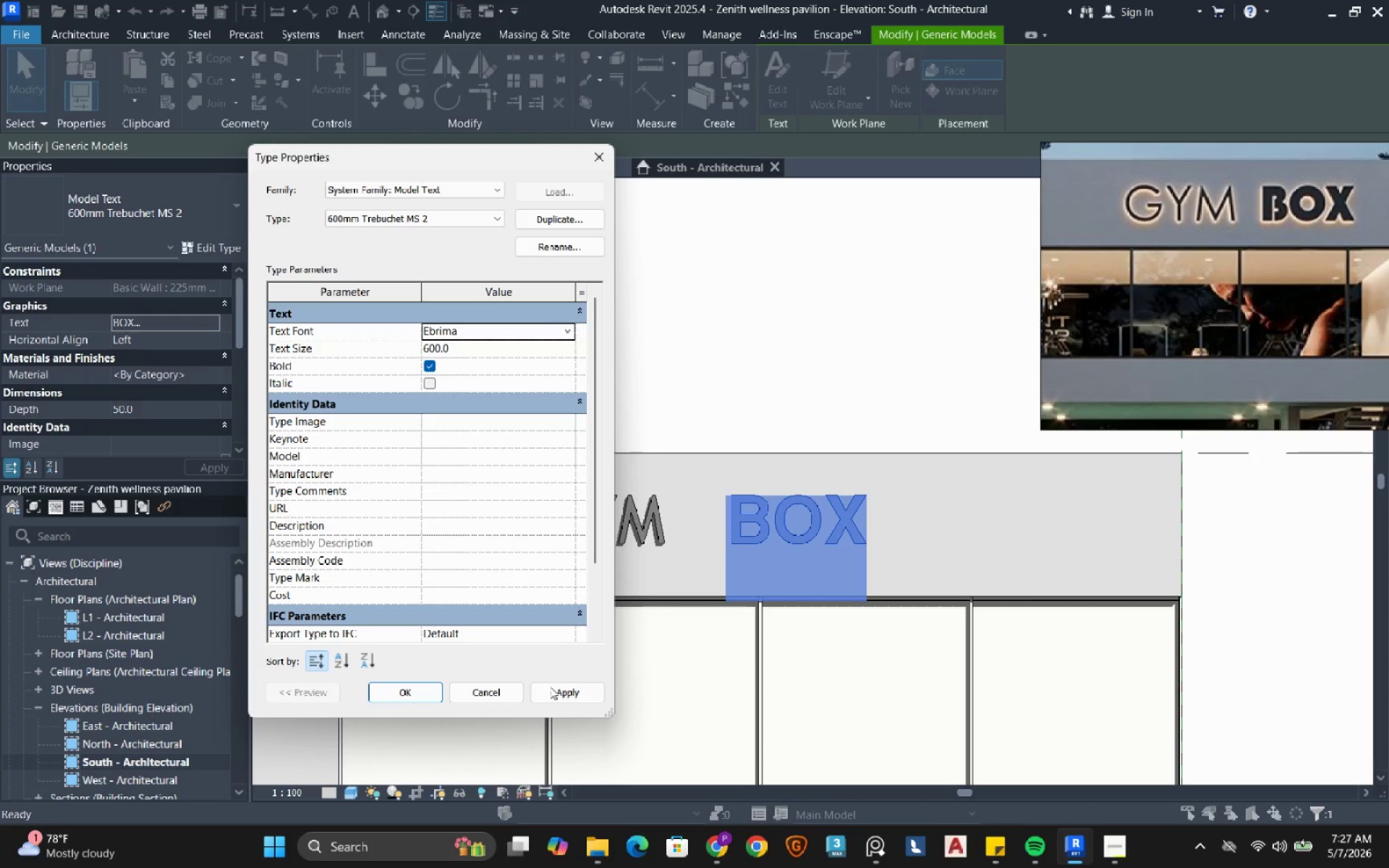 
left_click([553, 689])
 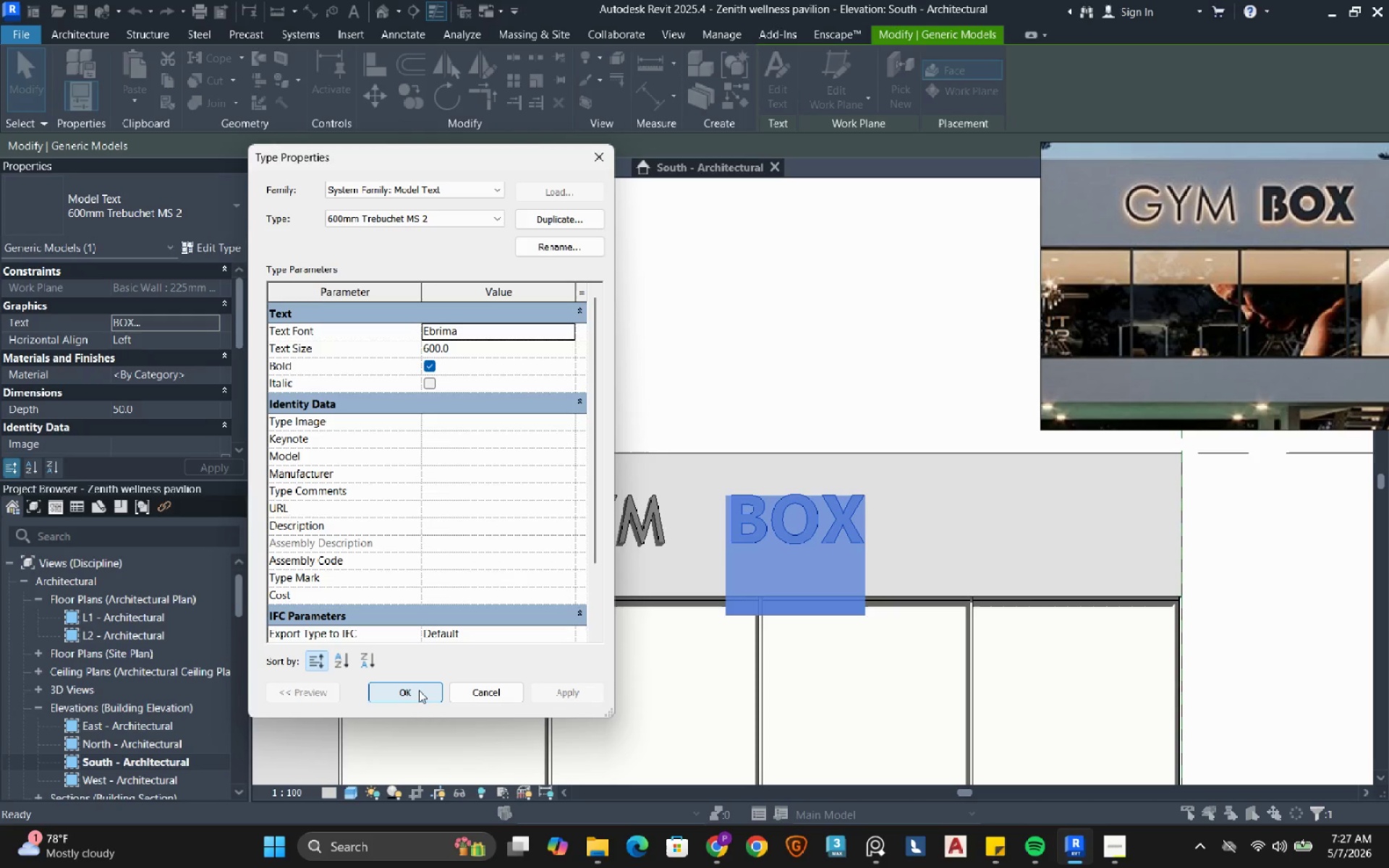 
left_click([419, 690])
 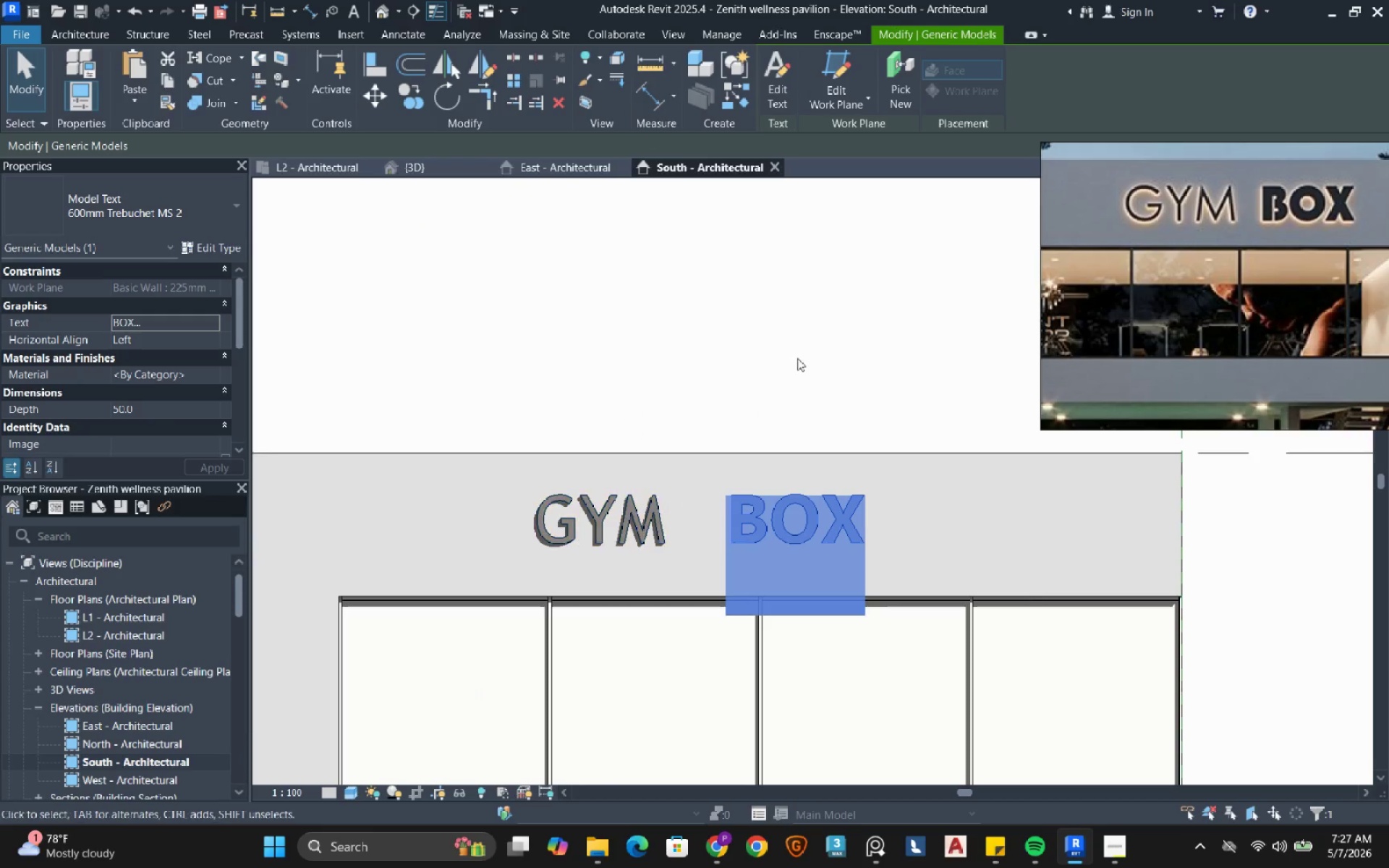 
left_click([802, 345])
 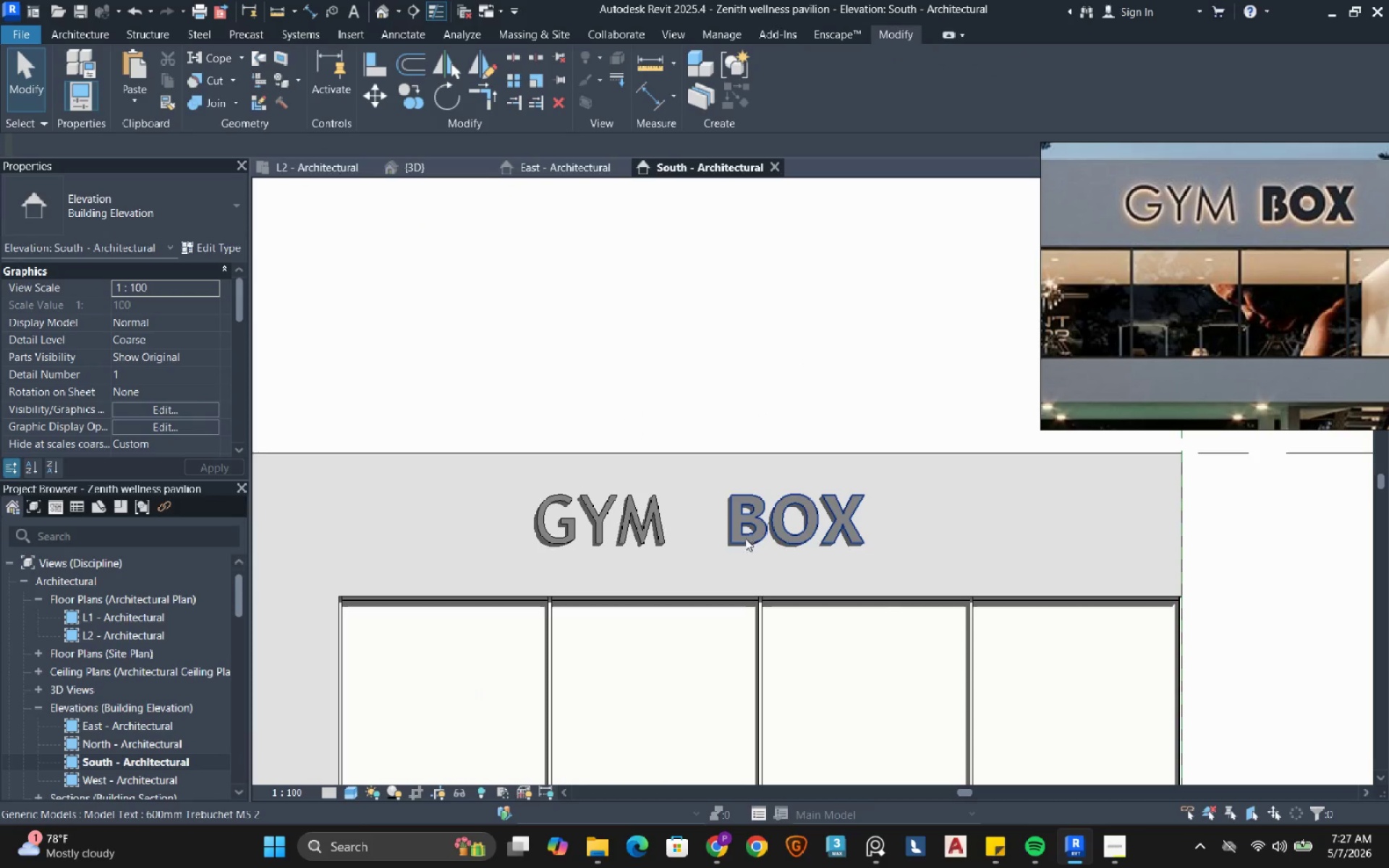 
left_click([731, 539])
 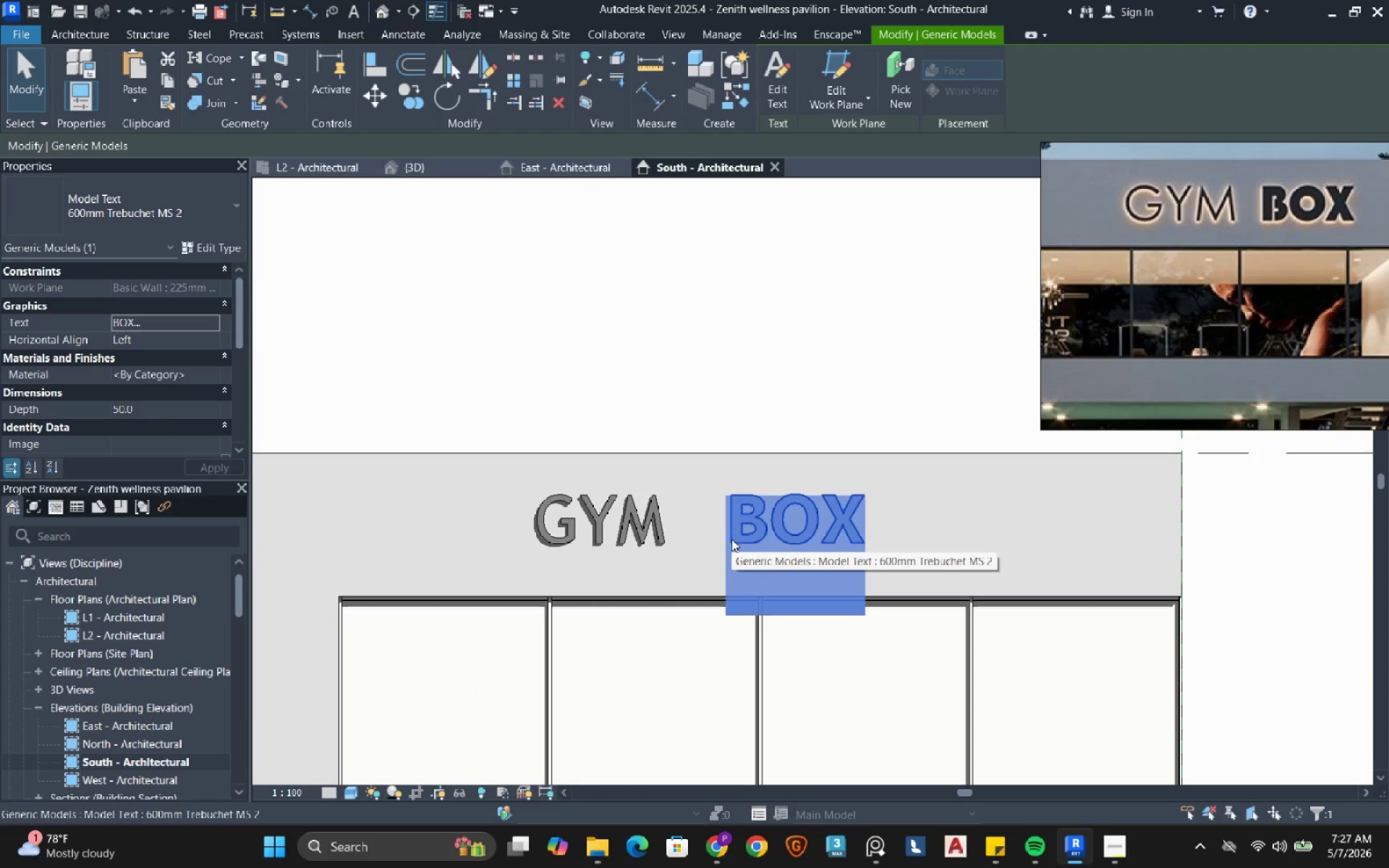 
key(ArrowLeft)
 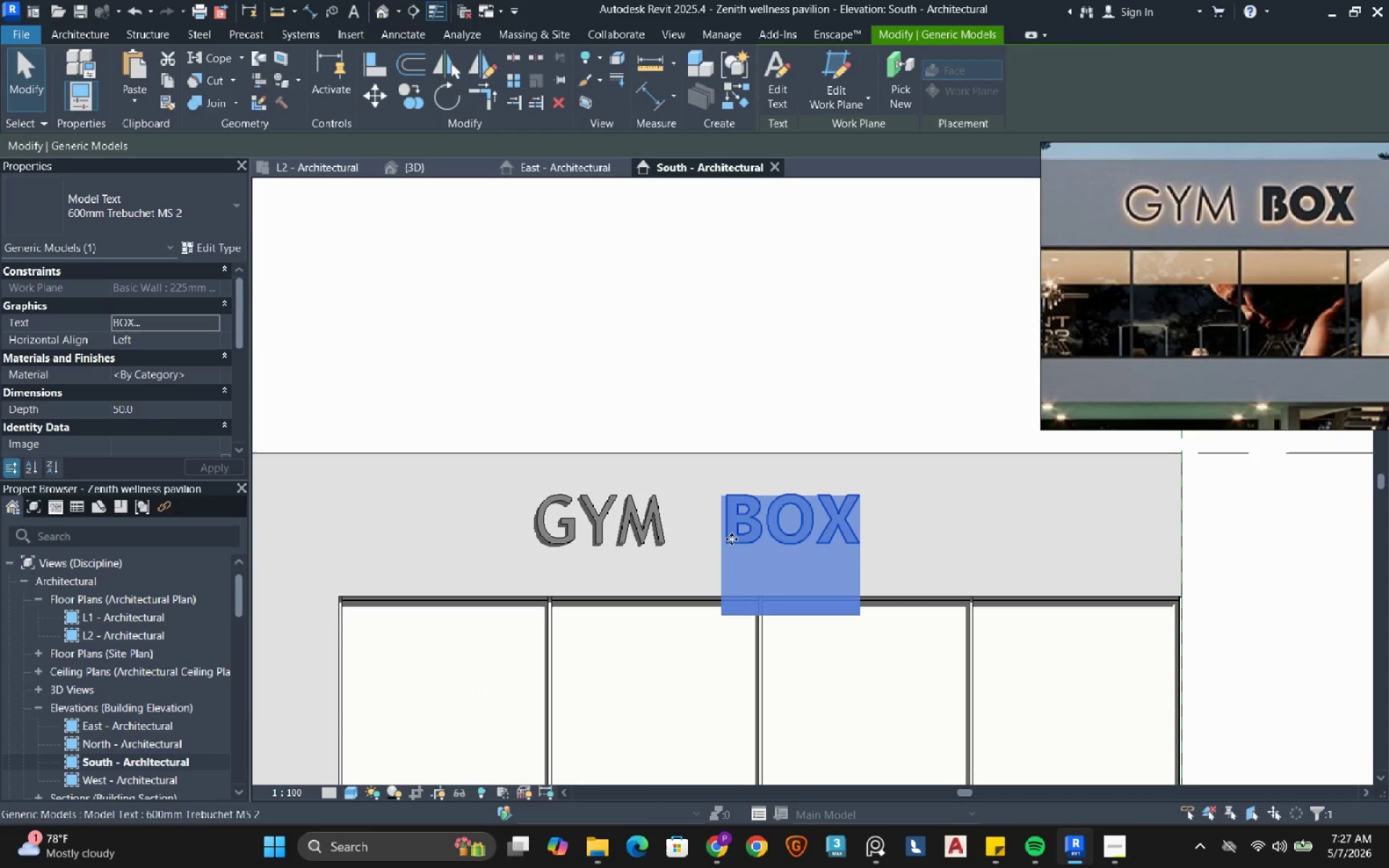 
key(ArrowLeft)
 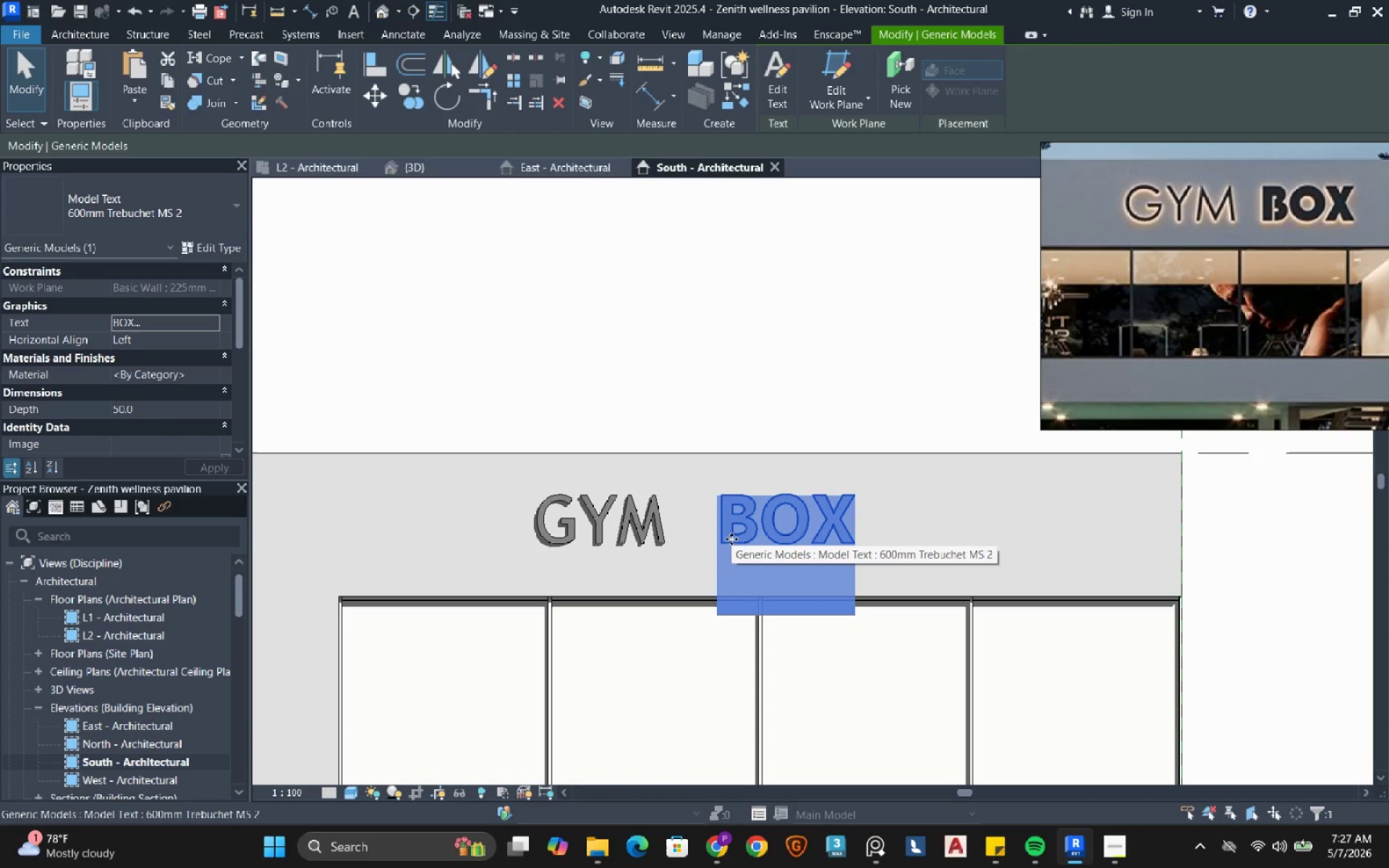 
key(ArrowLeft)
 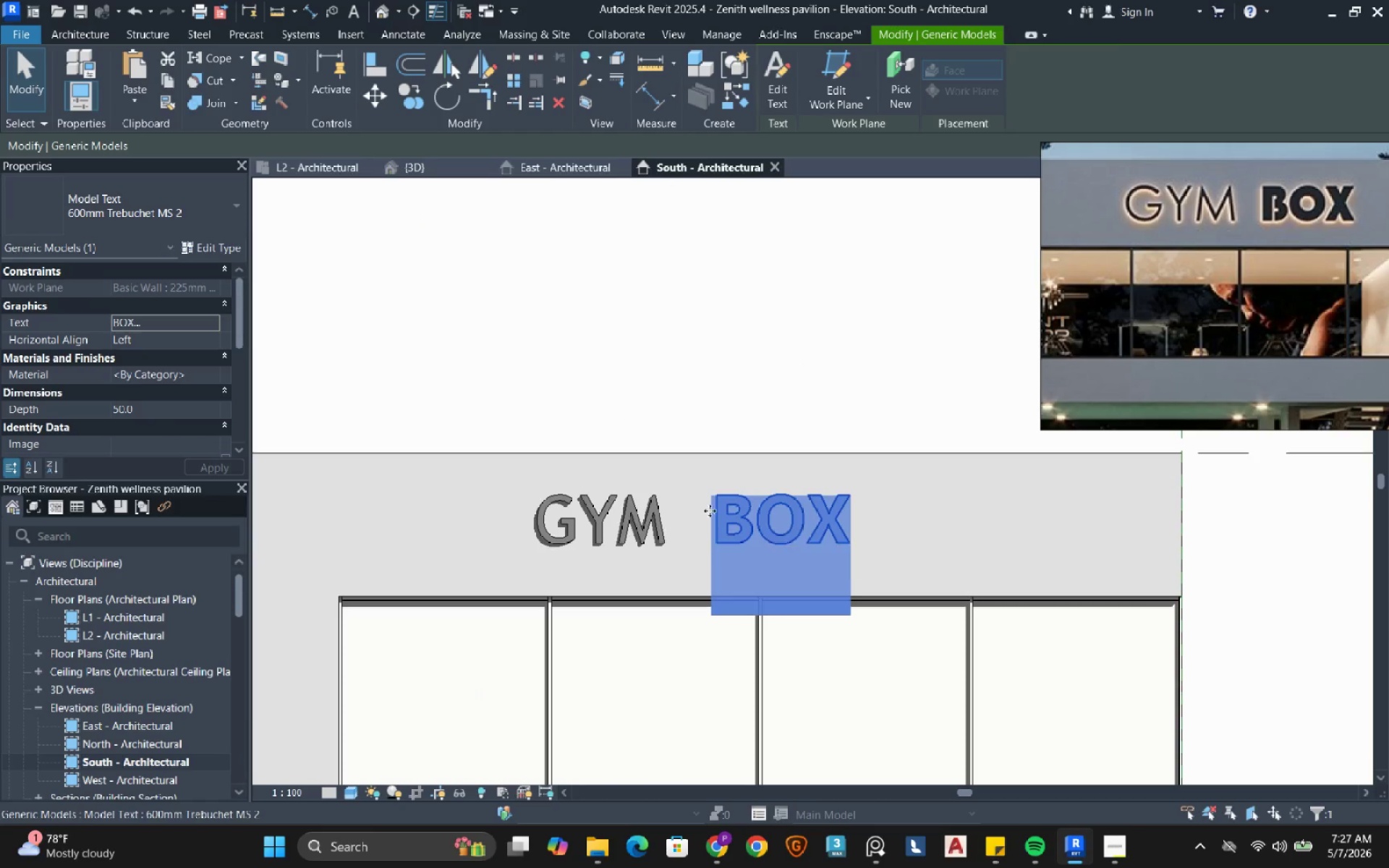 
left_click([676, 350])
 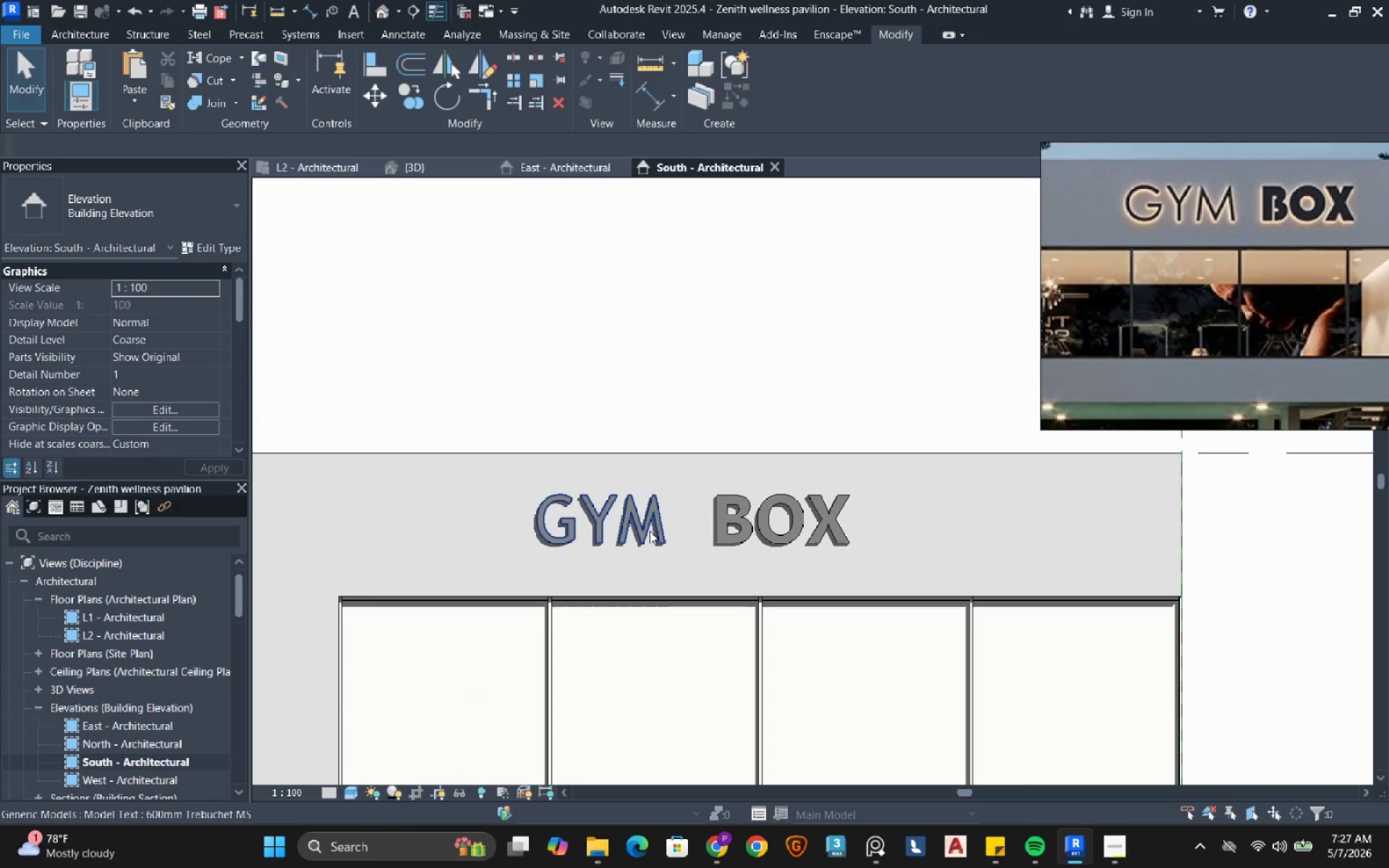 
left_click([650, 531])
 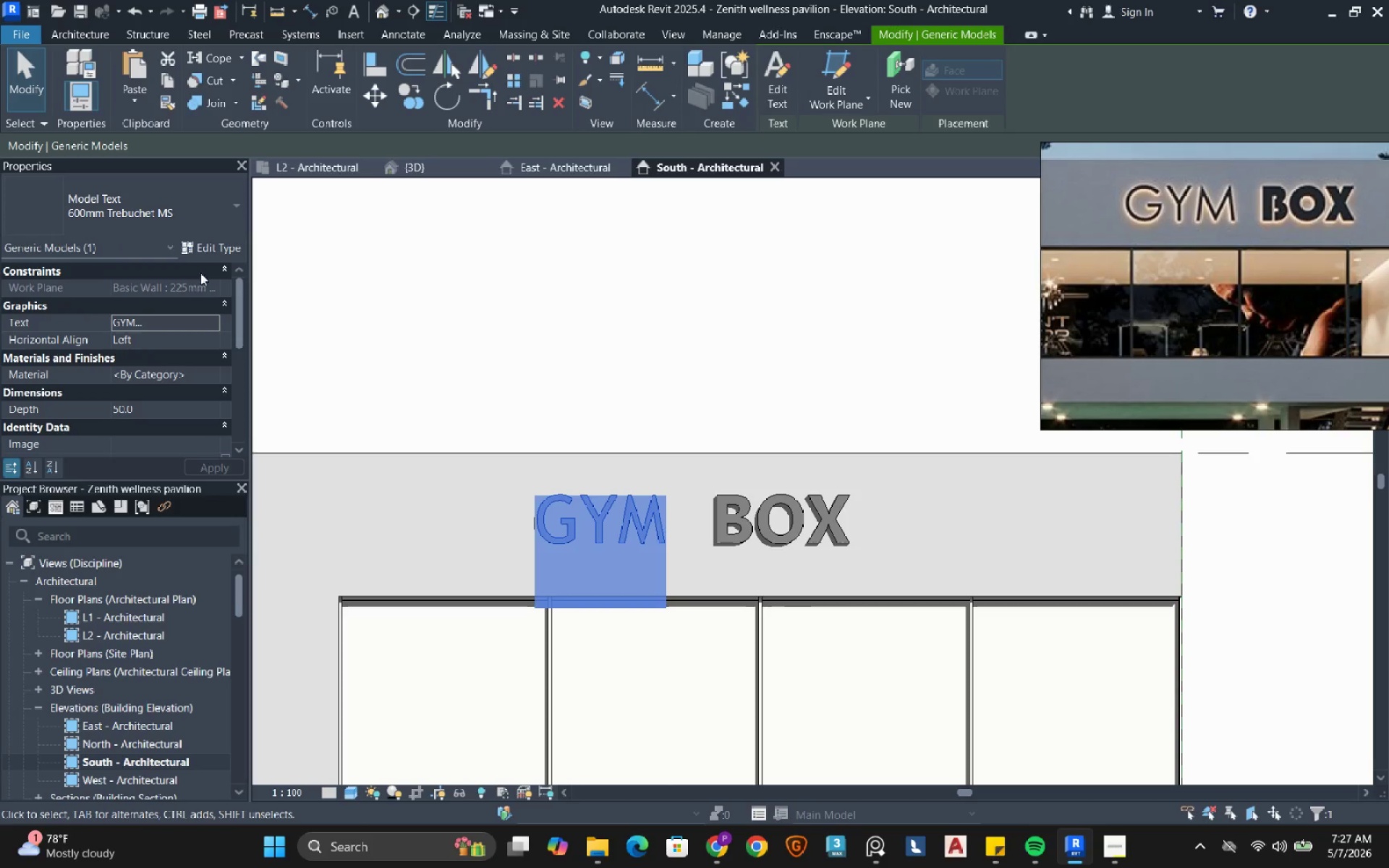 
left_click([208, 252])
 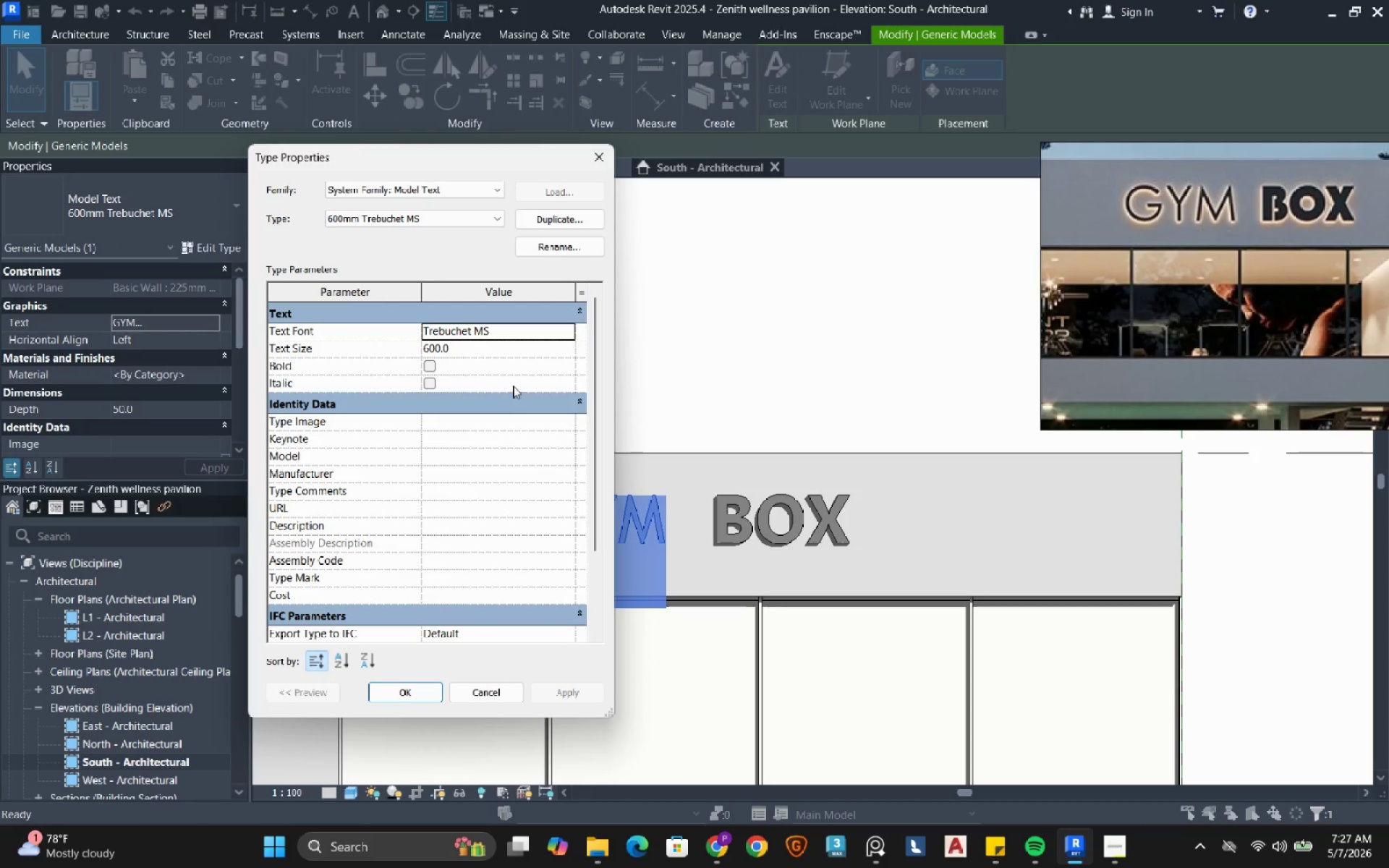 
left_click([490, 345])
 